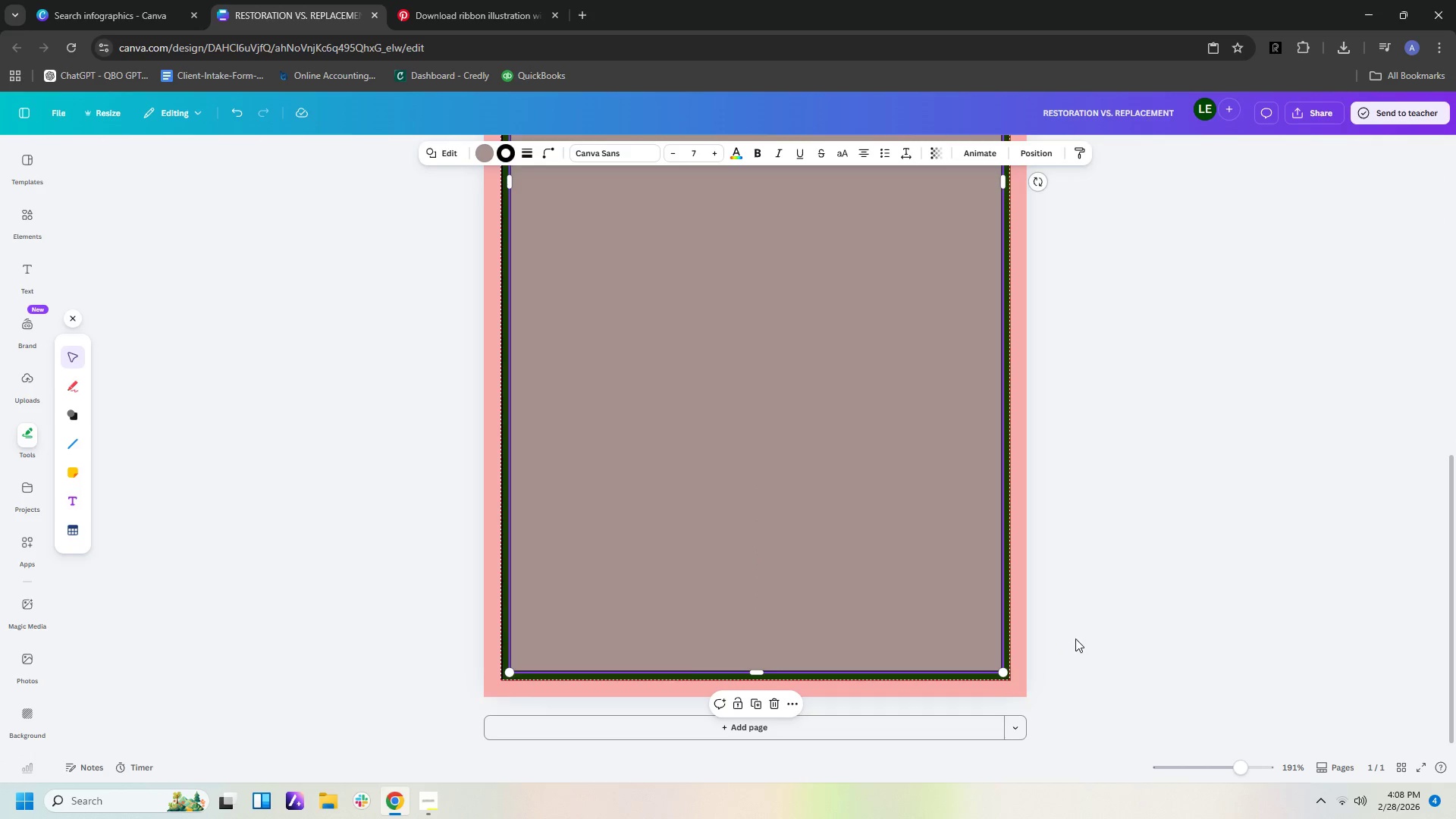 
scroll: coordinate [1067, 624], scroll_direction: up, amount: 9.0
 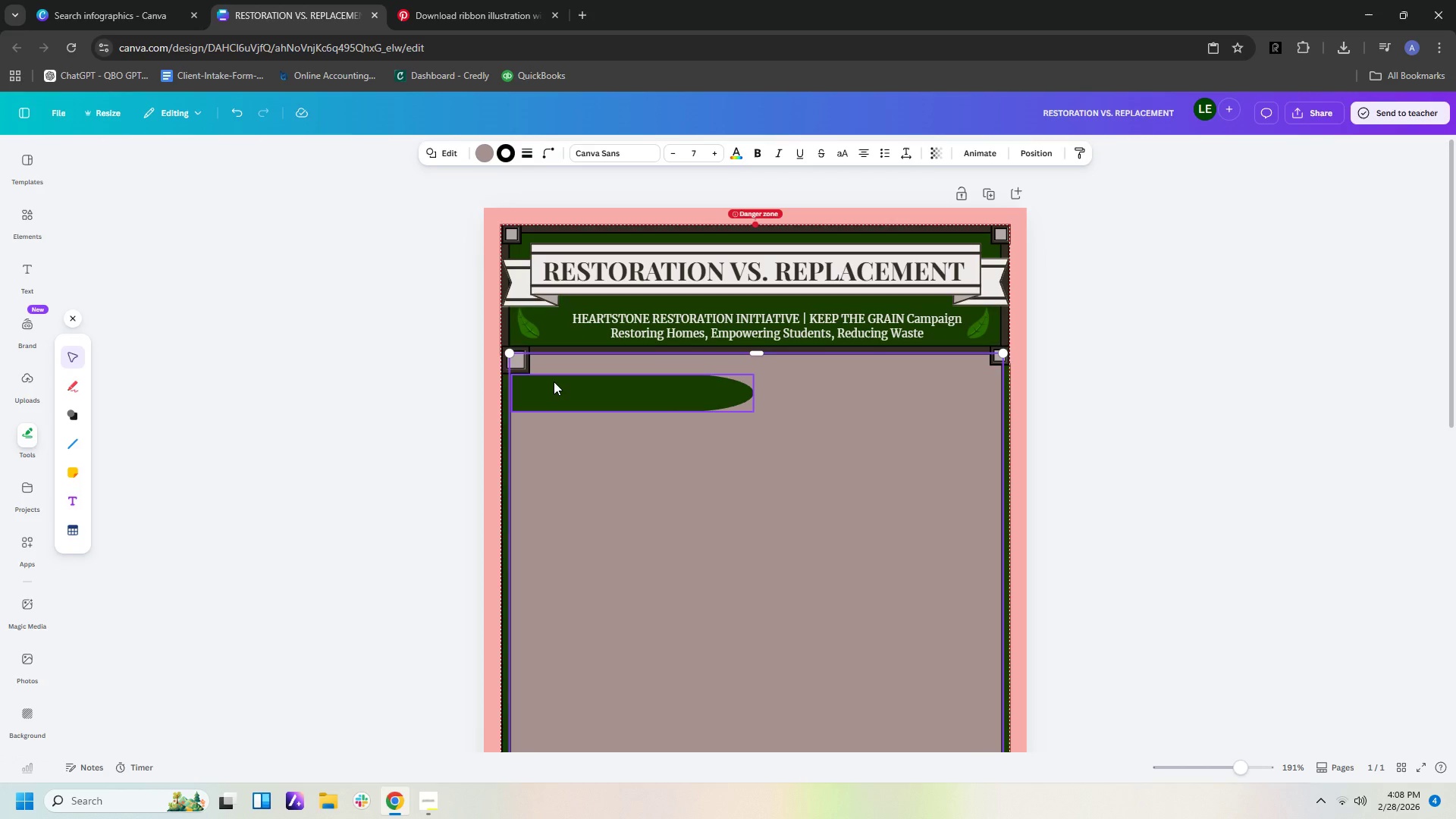 
left_click_drag(start_coordinate=[554, 381], to_coordinate=[554, 375])
 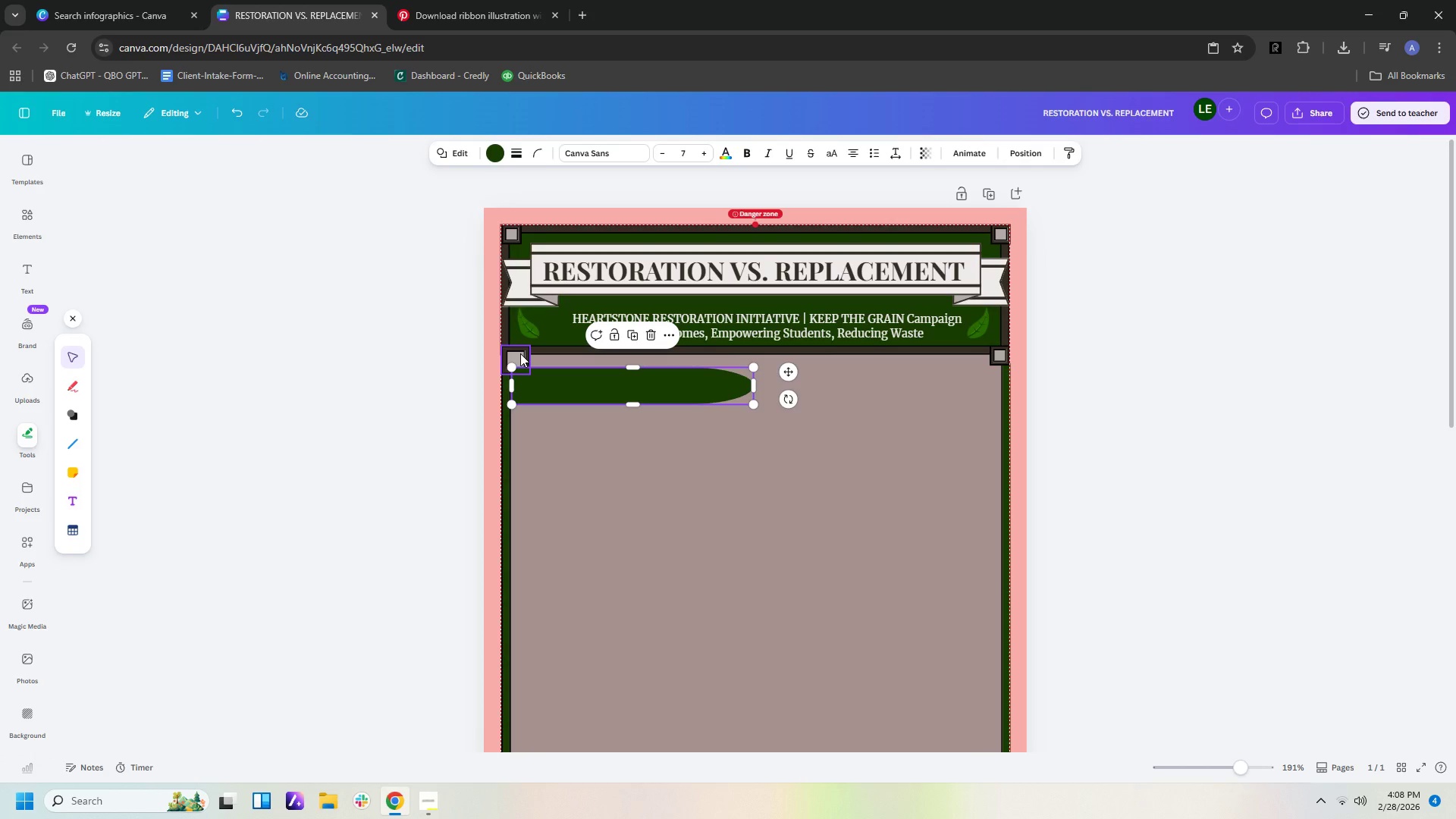 
left_click([520, 353])
 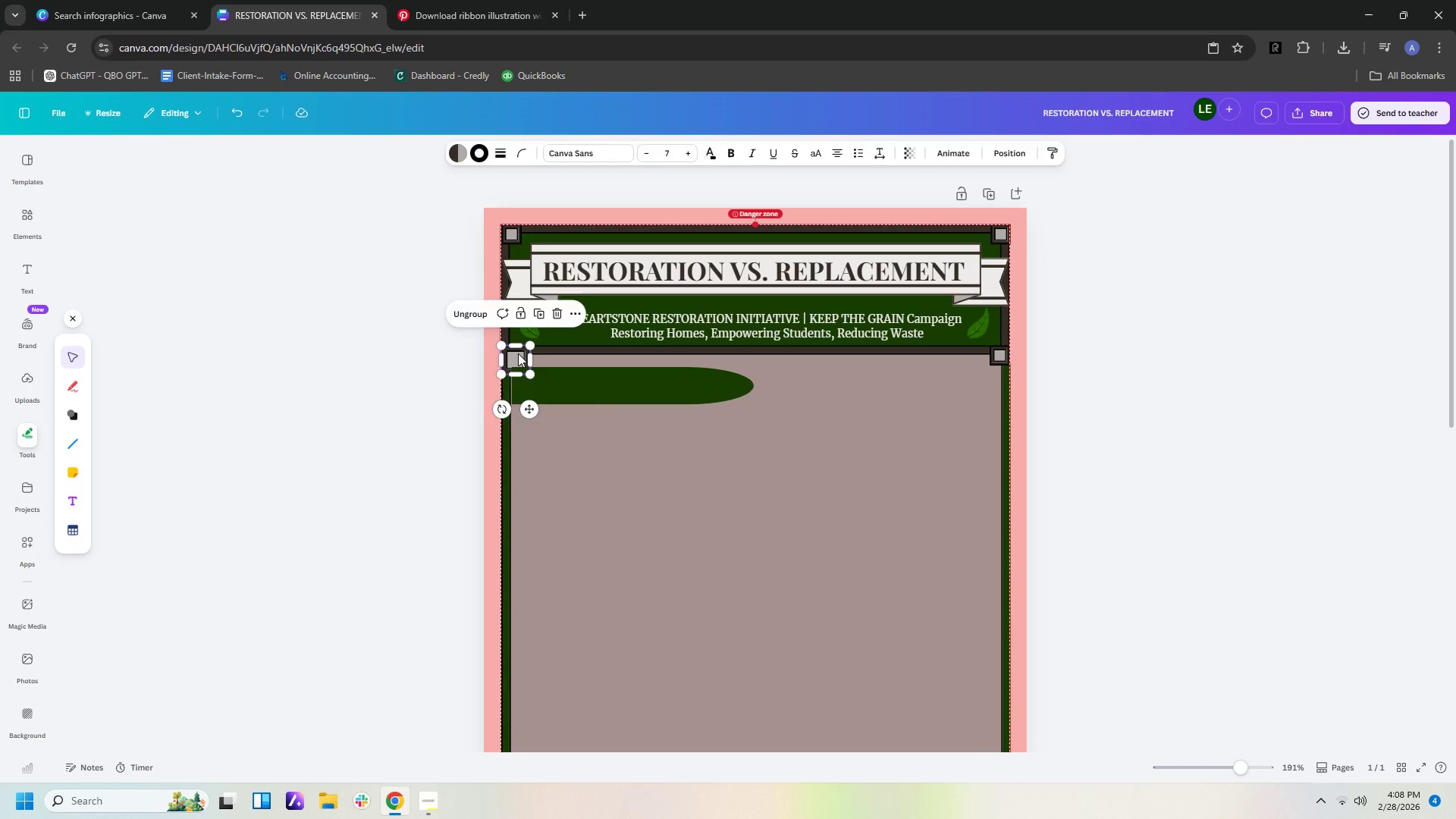 
key(Delete)
 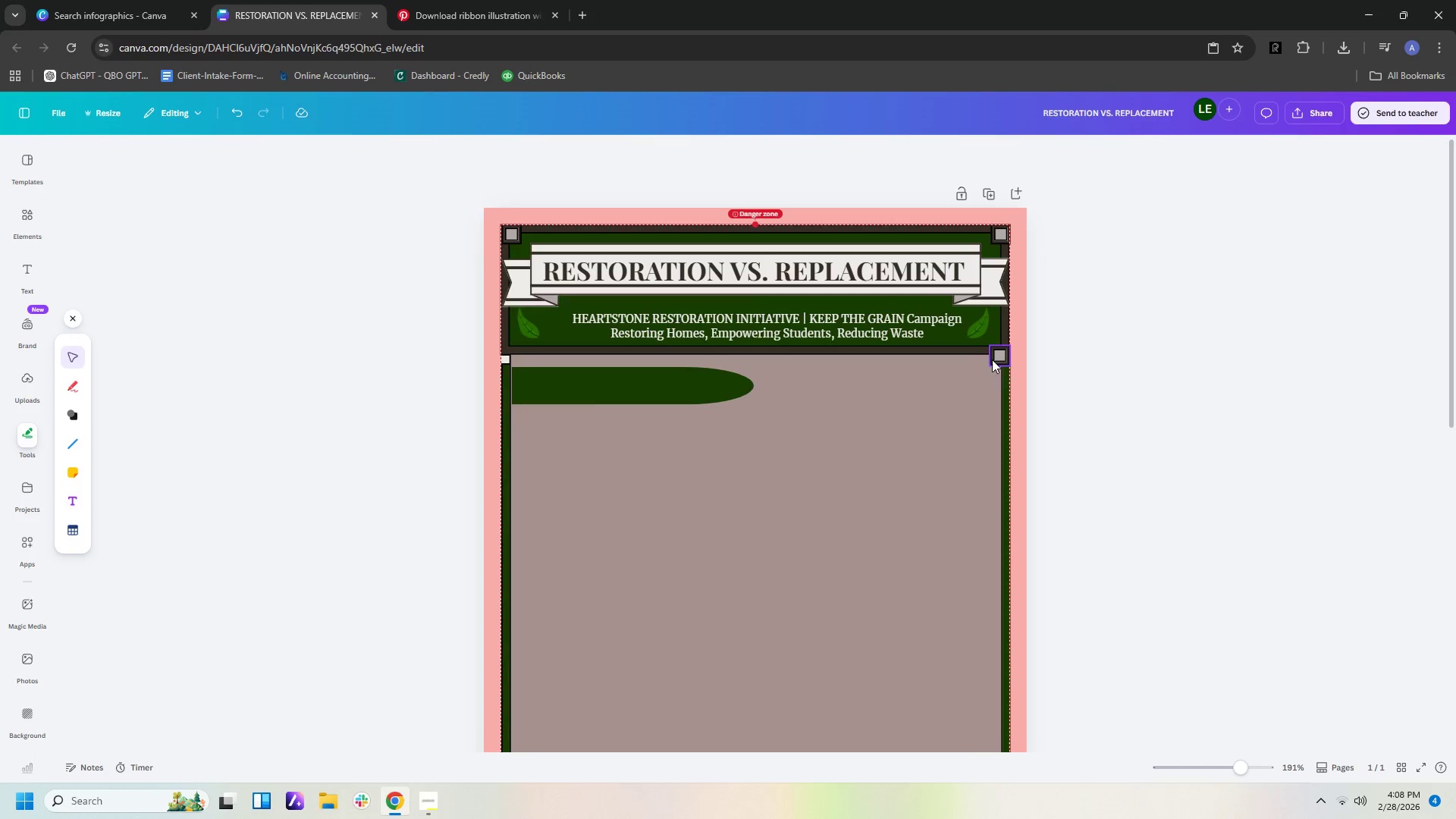 
left_click([996, 359])
 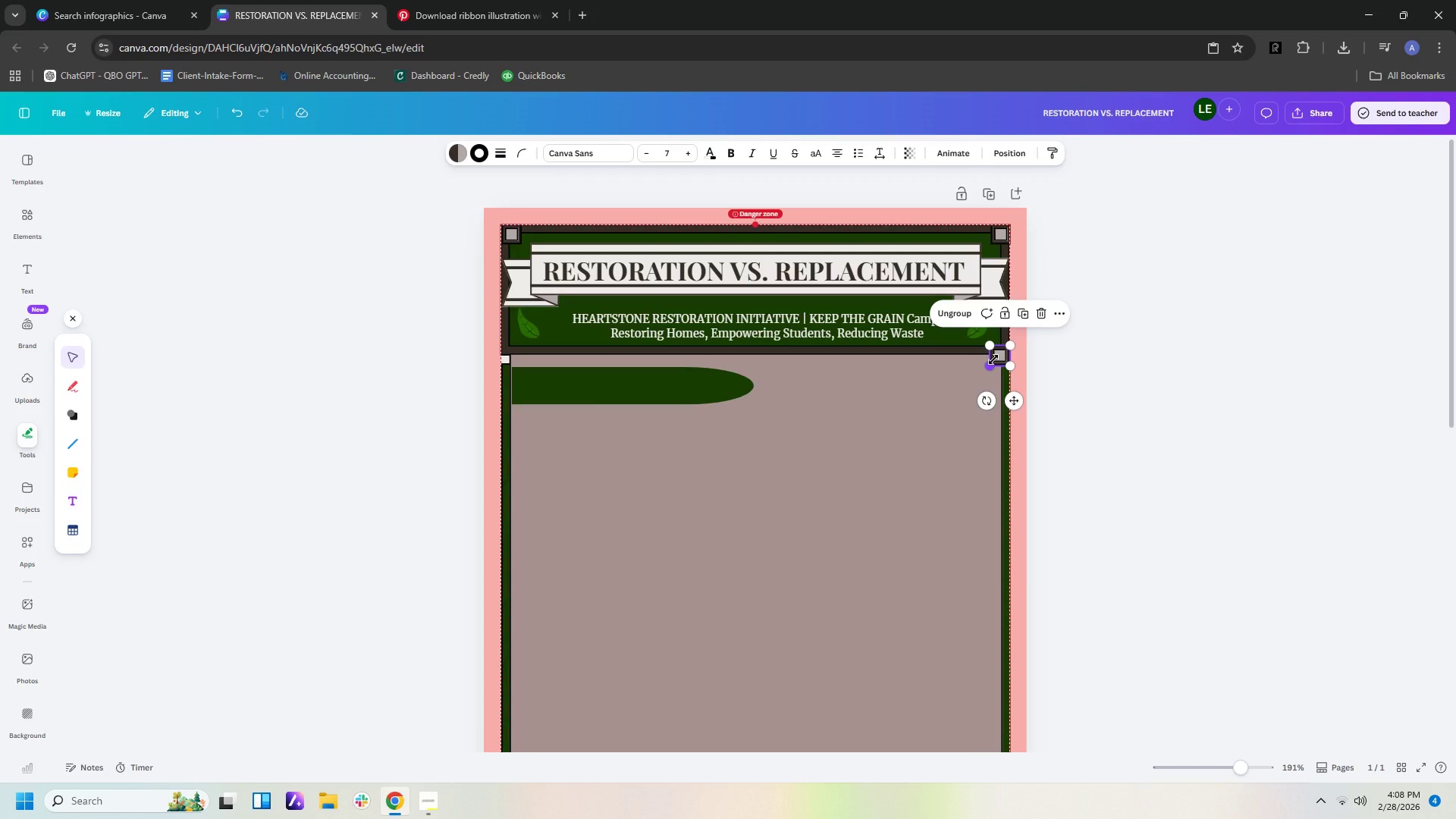 
key(Control+C)
 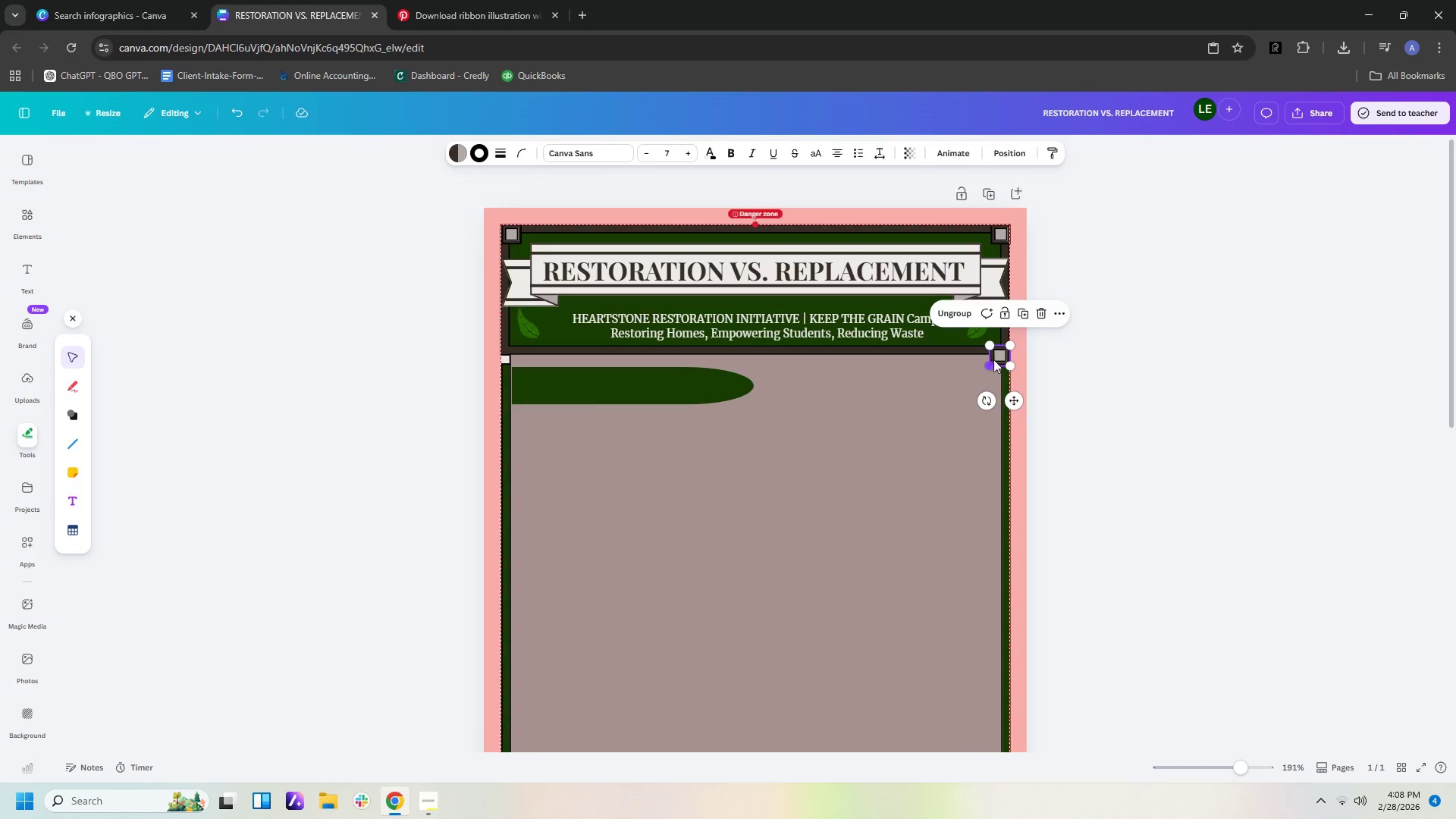 
key(Control+V)
 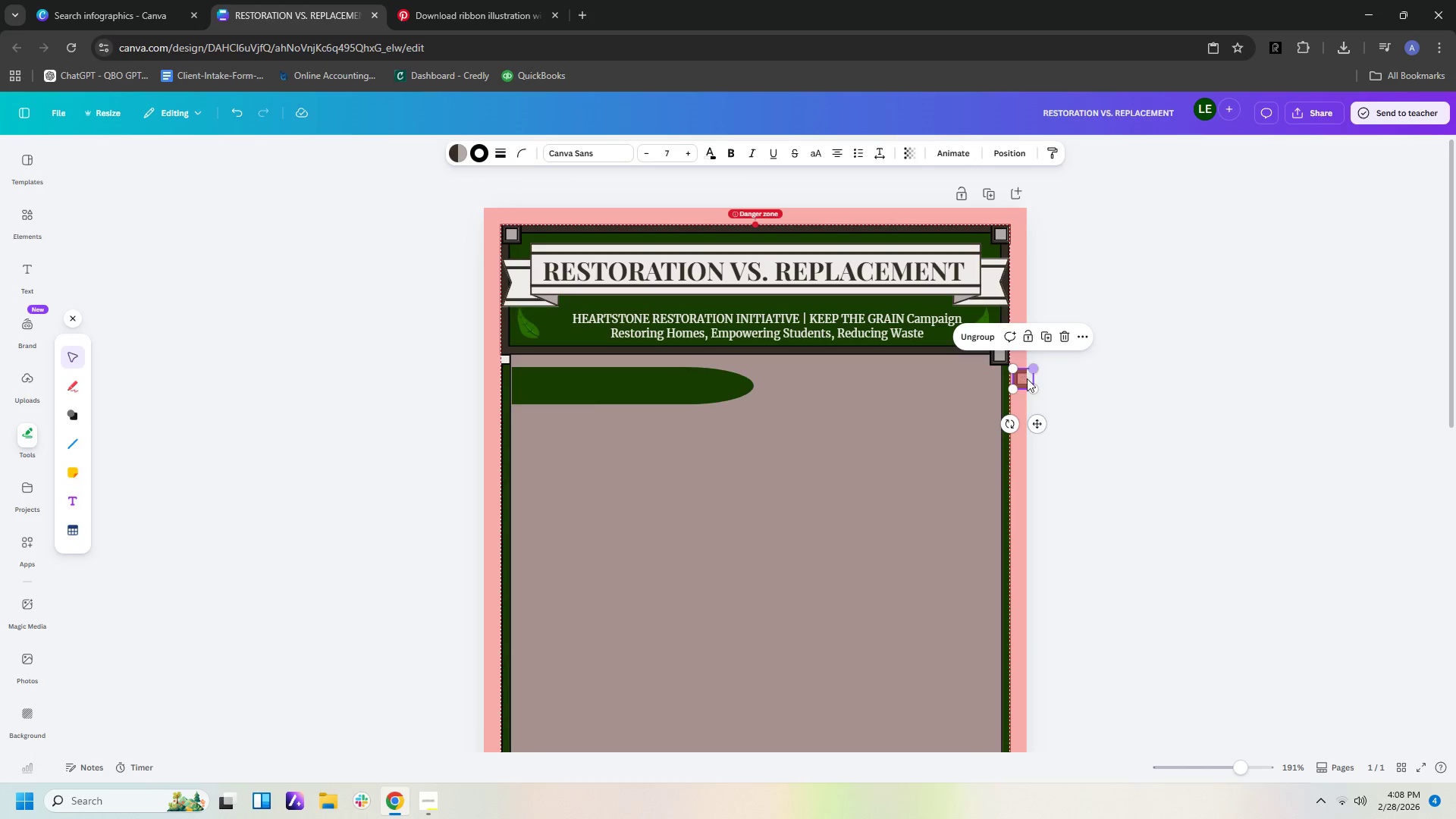 
left_click_drag(start_coordinate=[1021, 381], to_coordinate=[510, 357])
 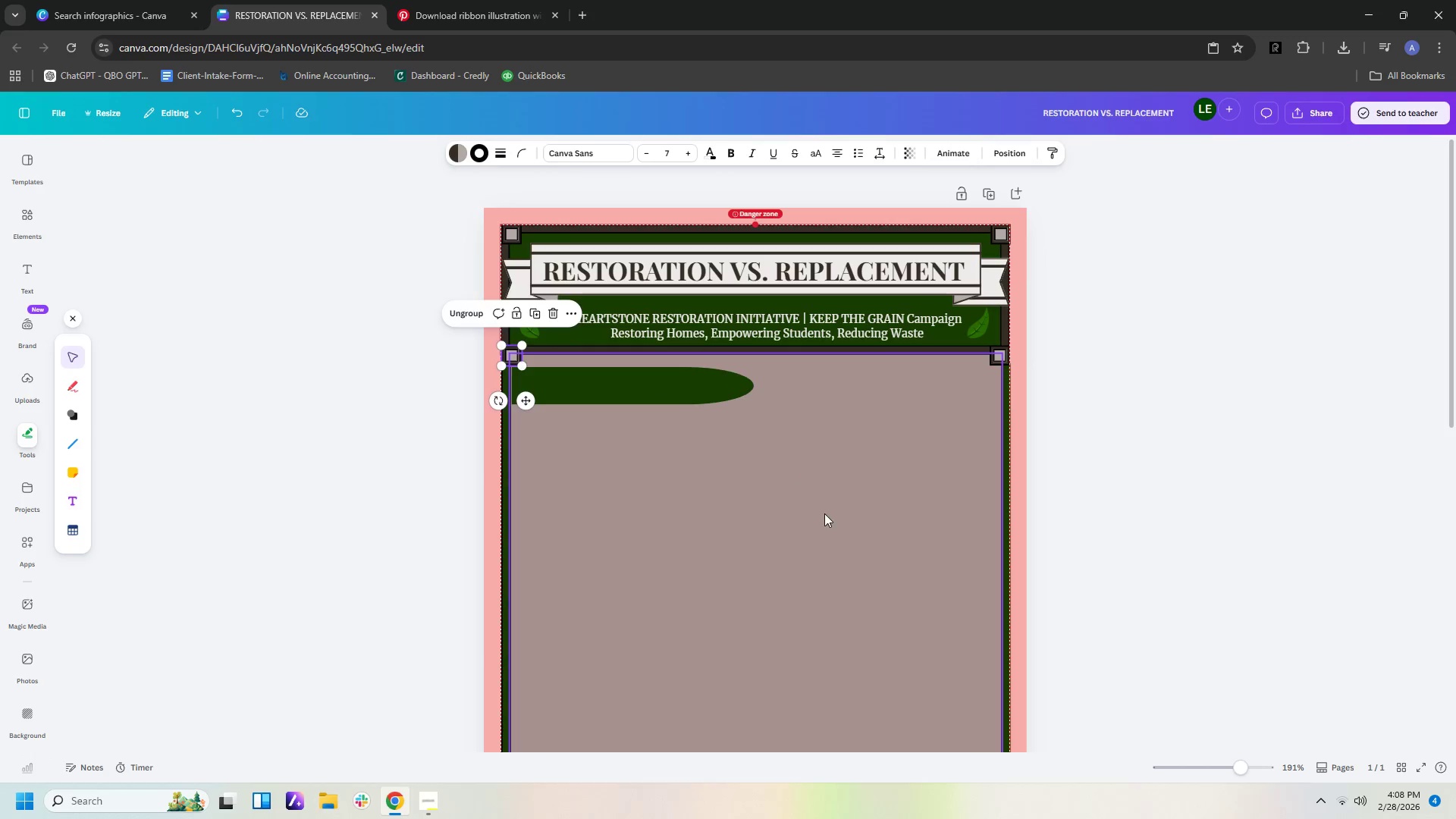 
left_click([826, 515])
 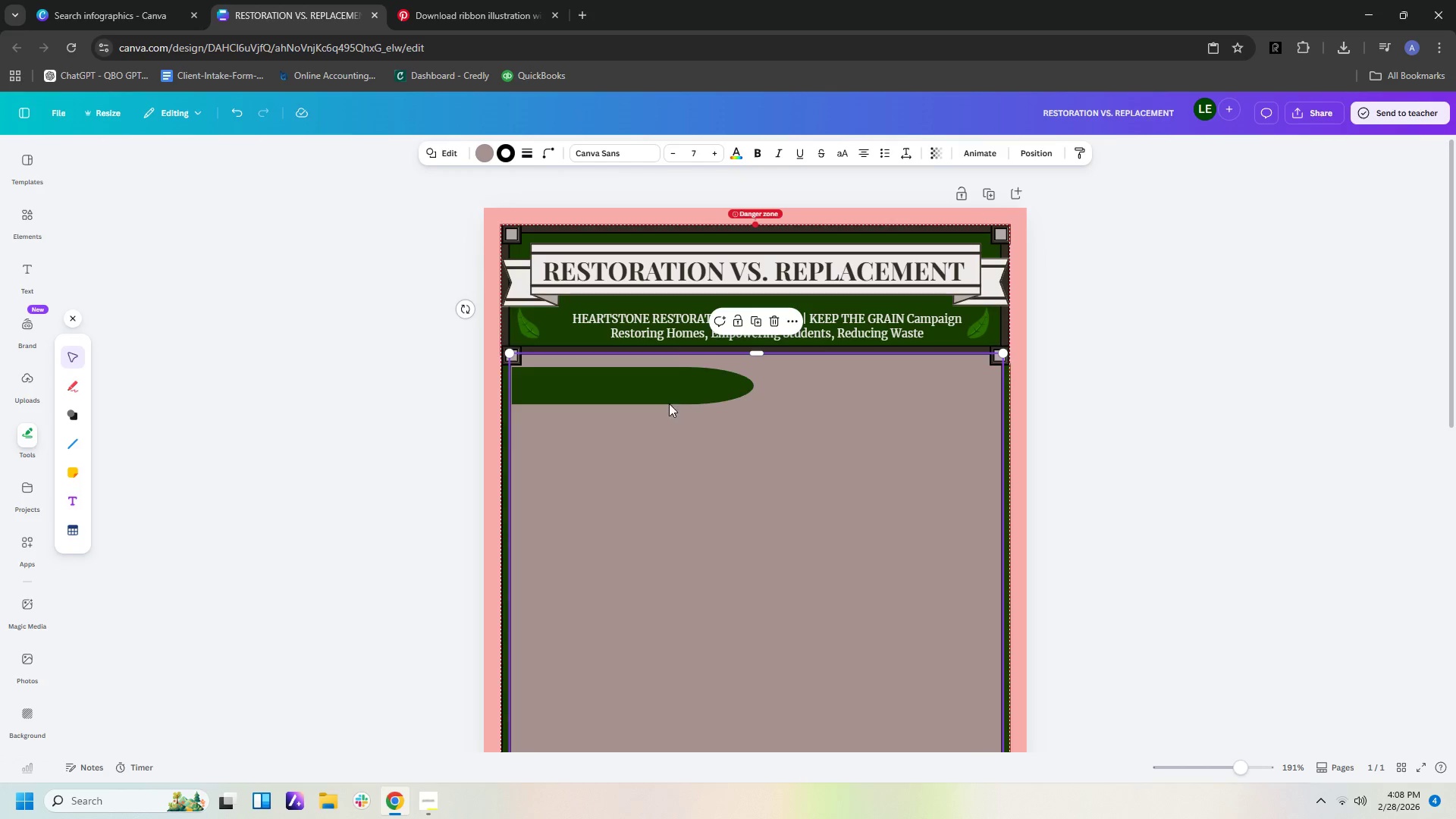 
left_click_drag(start_coordinate=[663, 396], to_coordinate=[662, 391])
 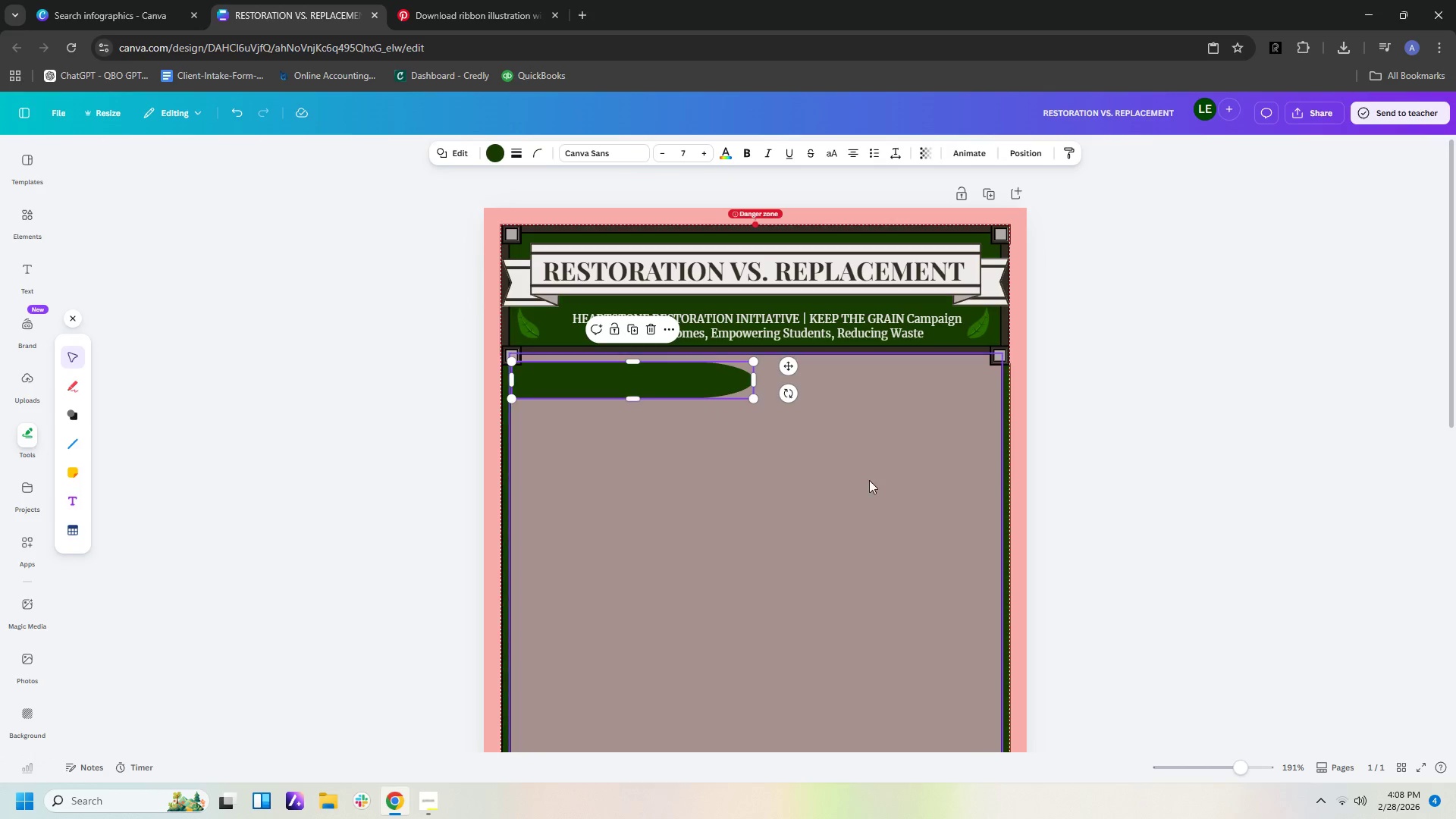 
left_click([869, 480])
 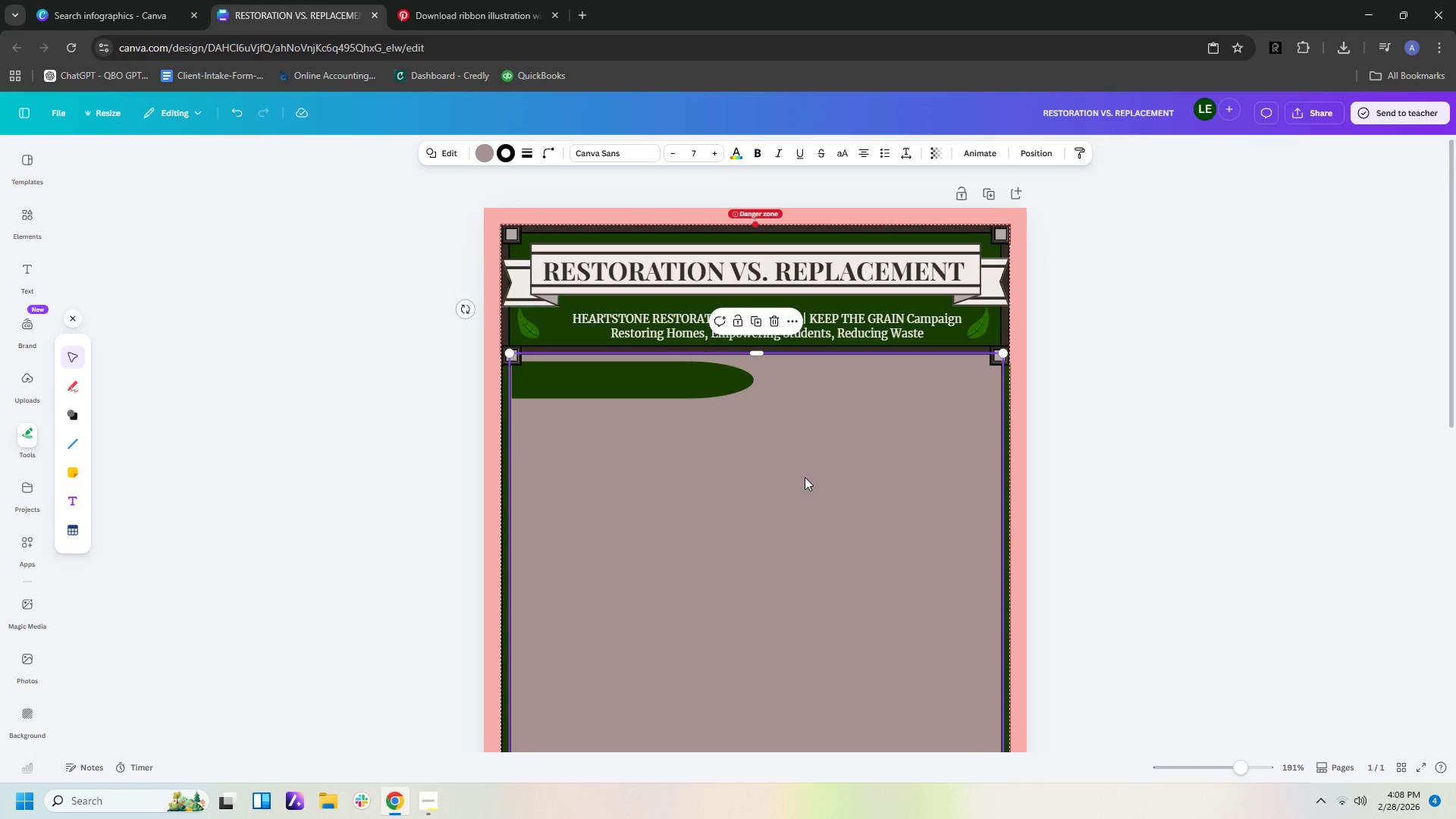 
left_click([686, 380])
 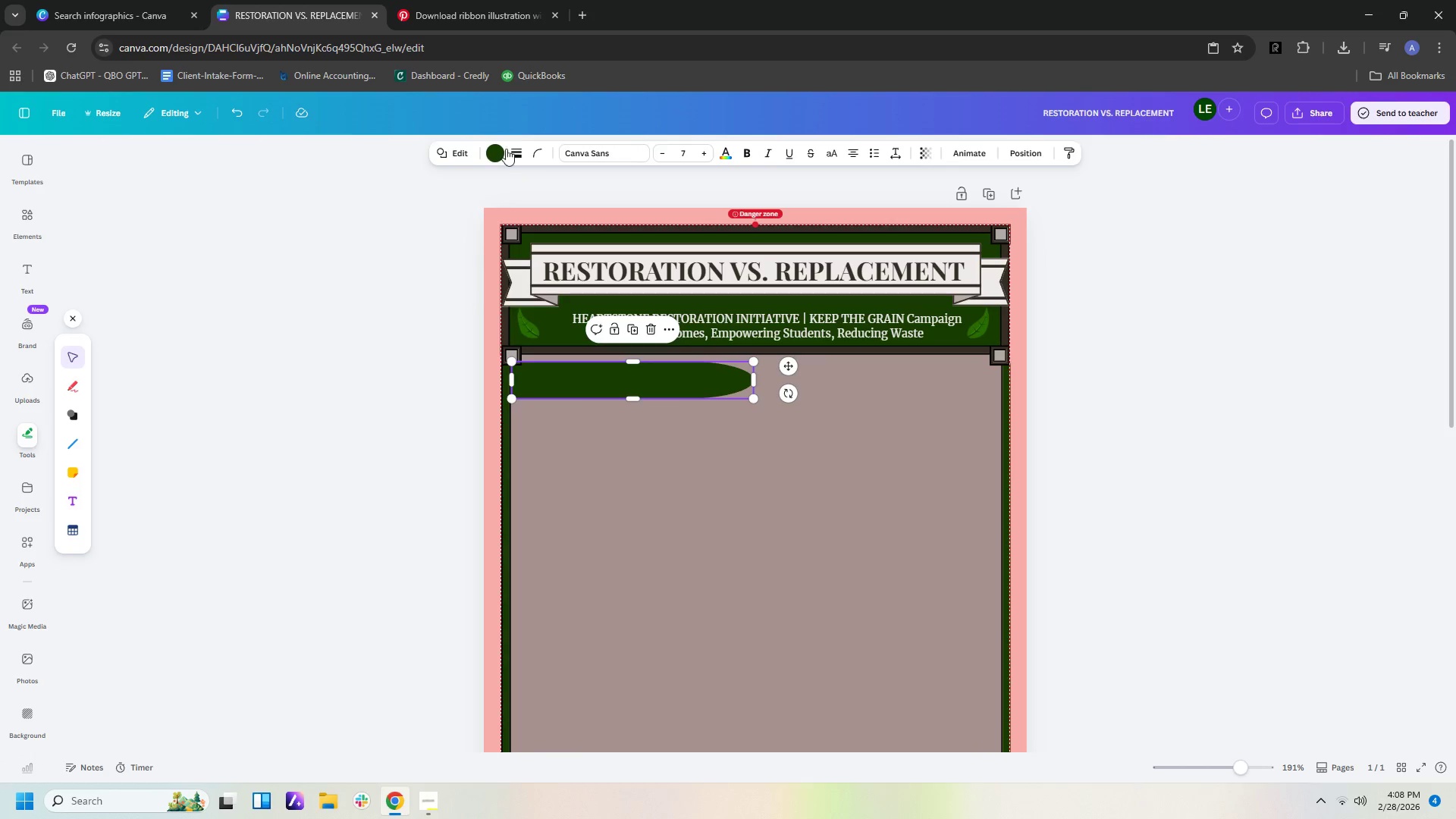 
left_click([494, 162])
 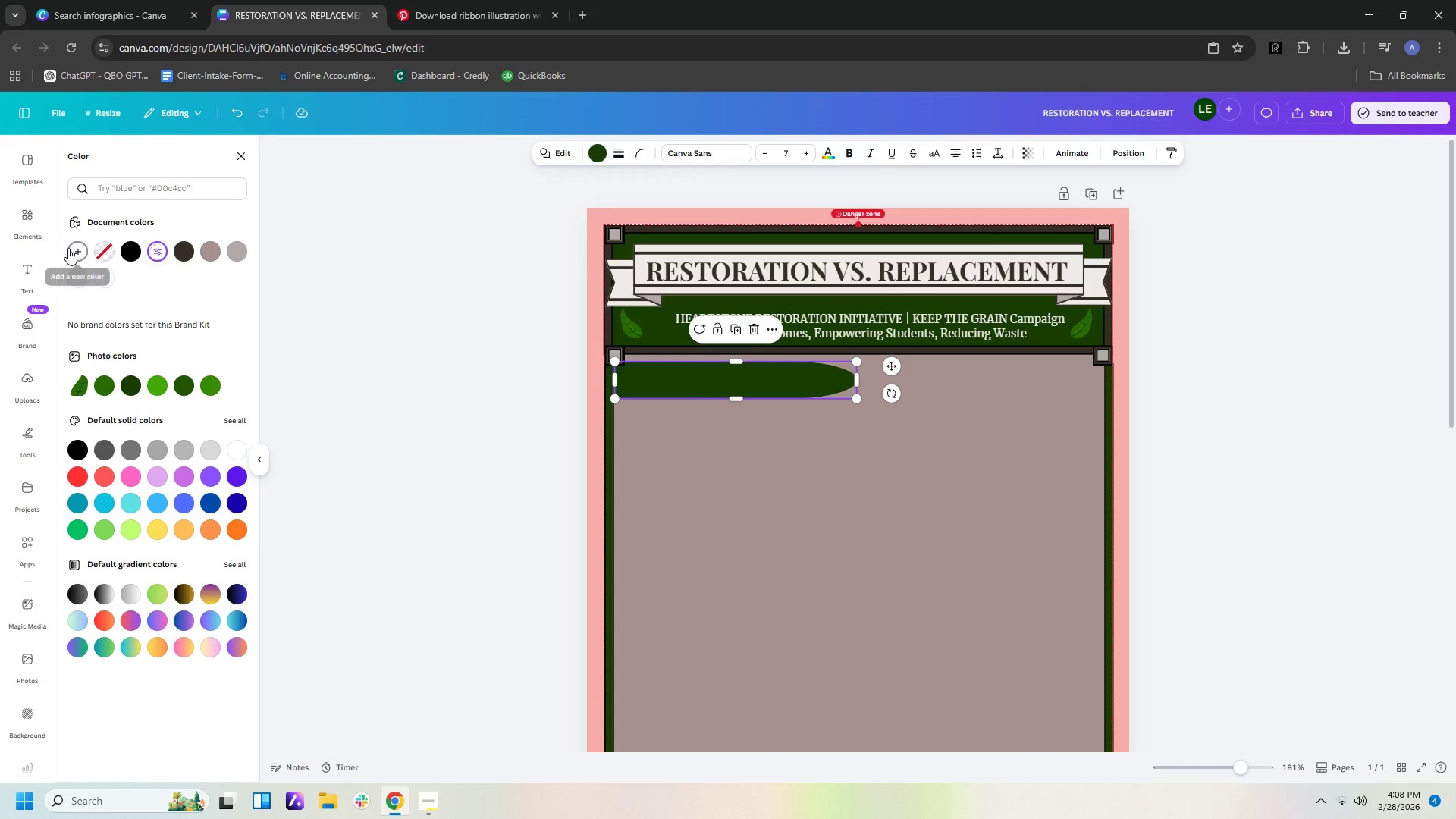 
left_click([79, 250])
 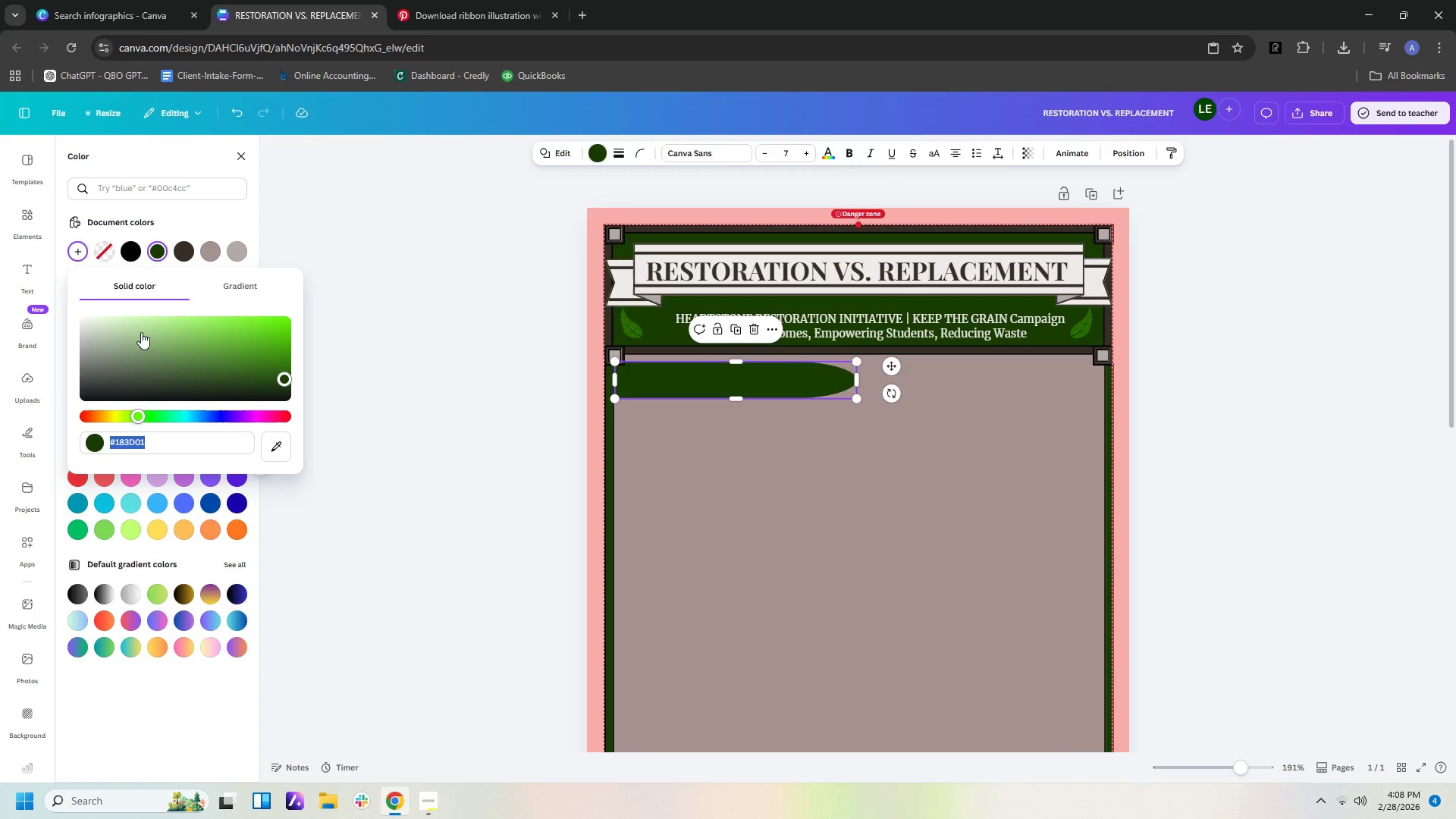 
wait(23.11)
 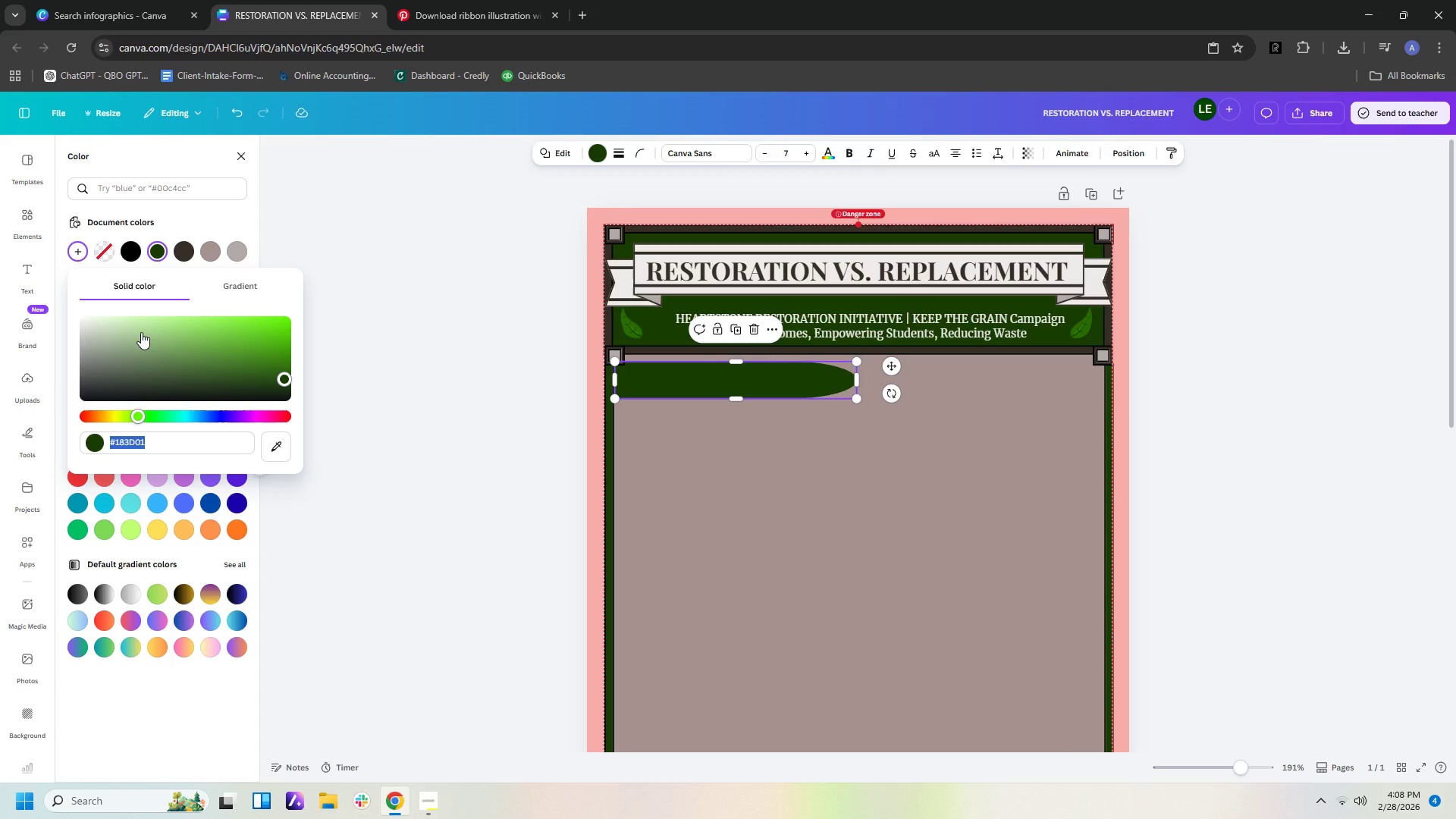 
left_click([218, 412])
 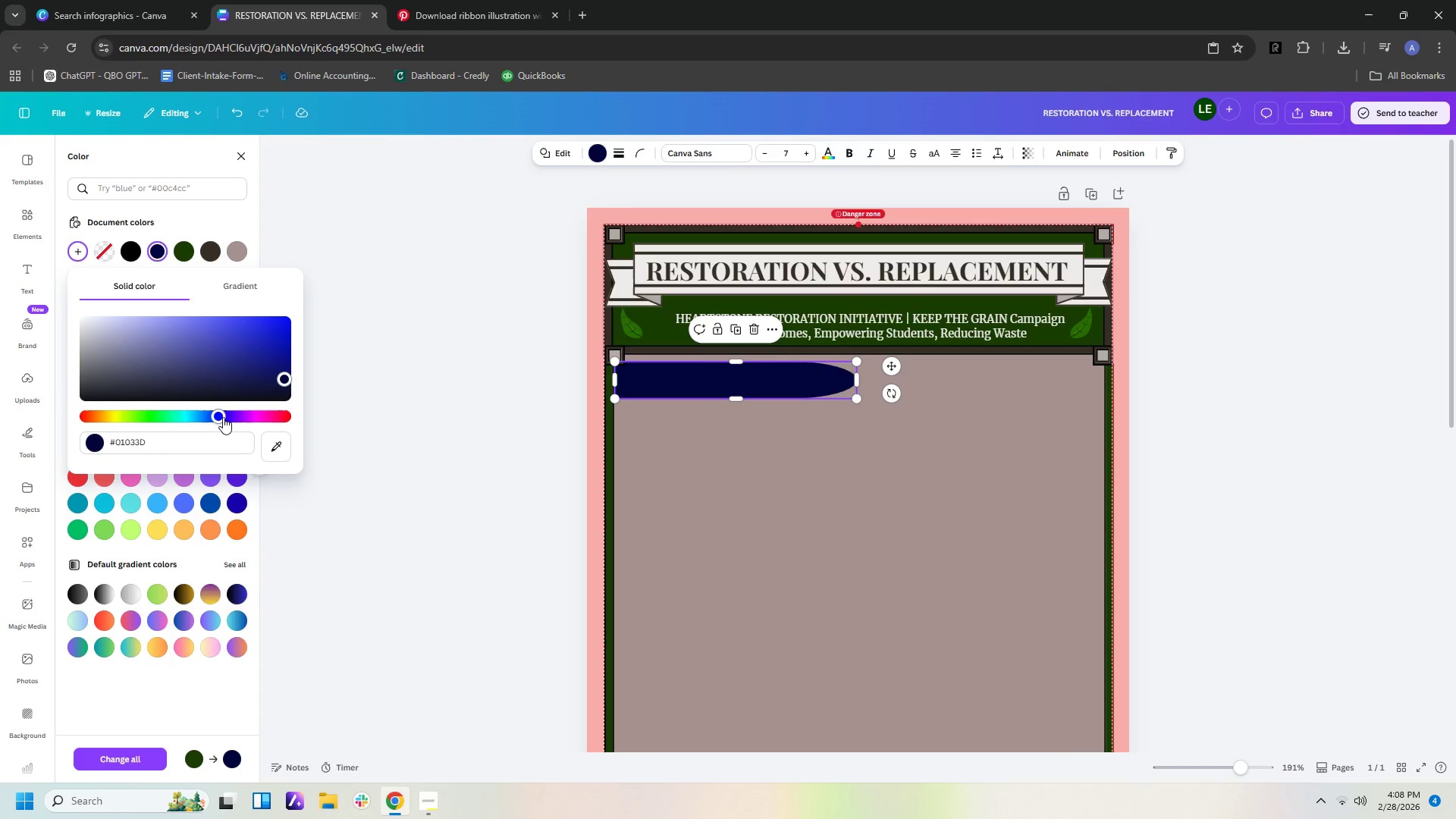 
left_click([208, 355])
 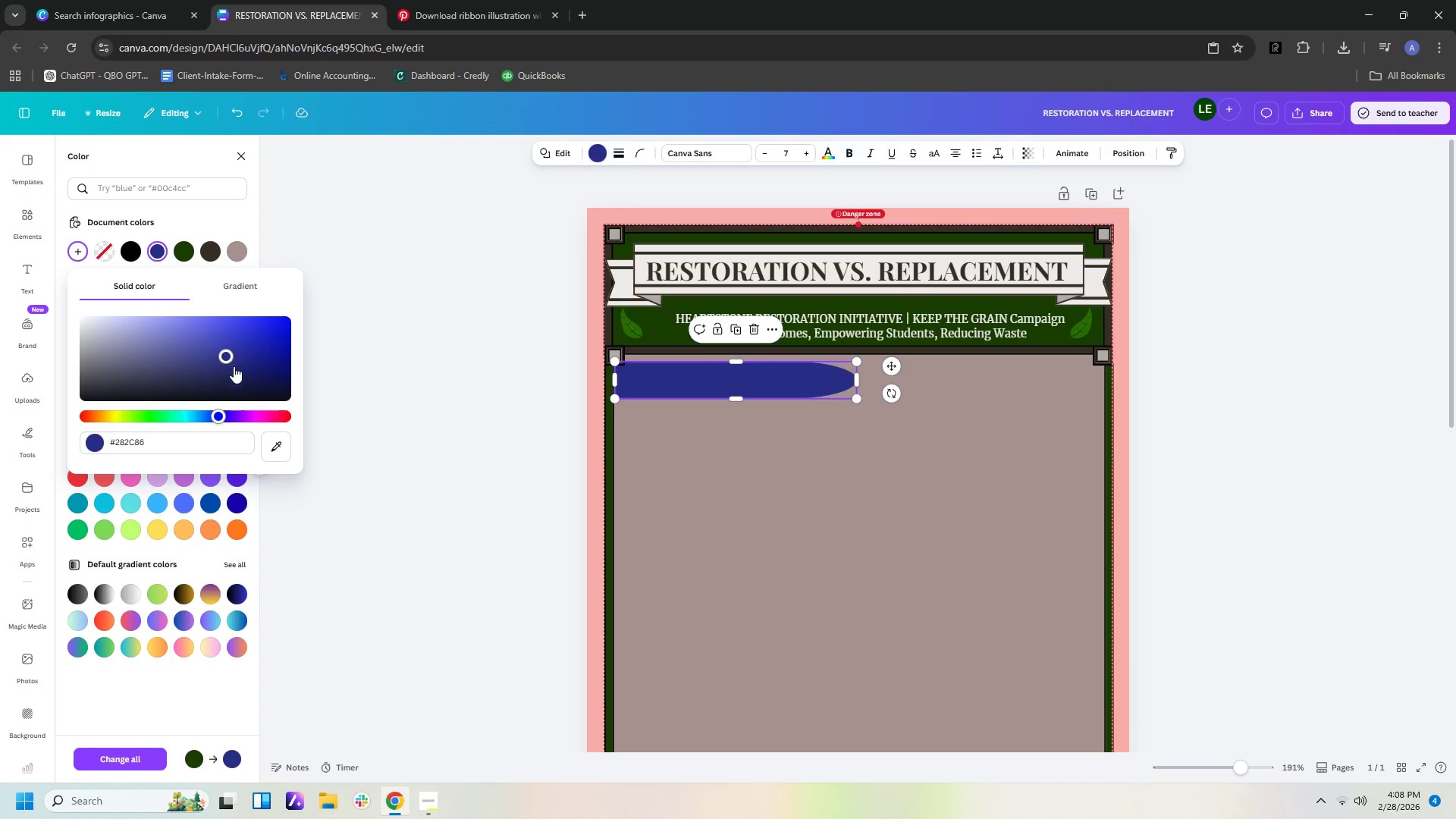 
left_click([233, 381])
 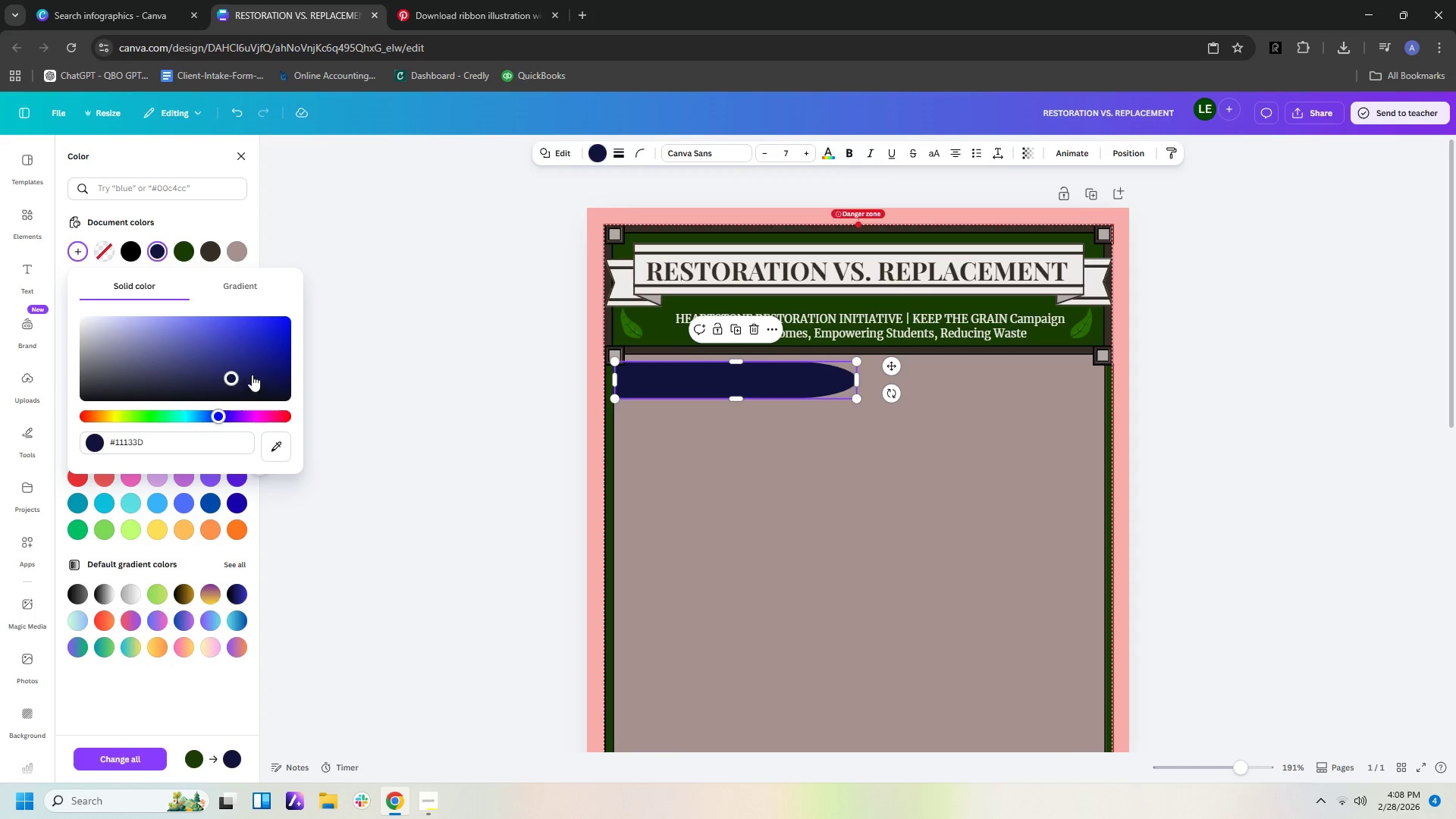 
left_click([252, 375])
 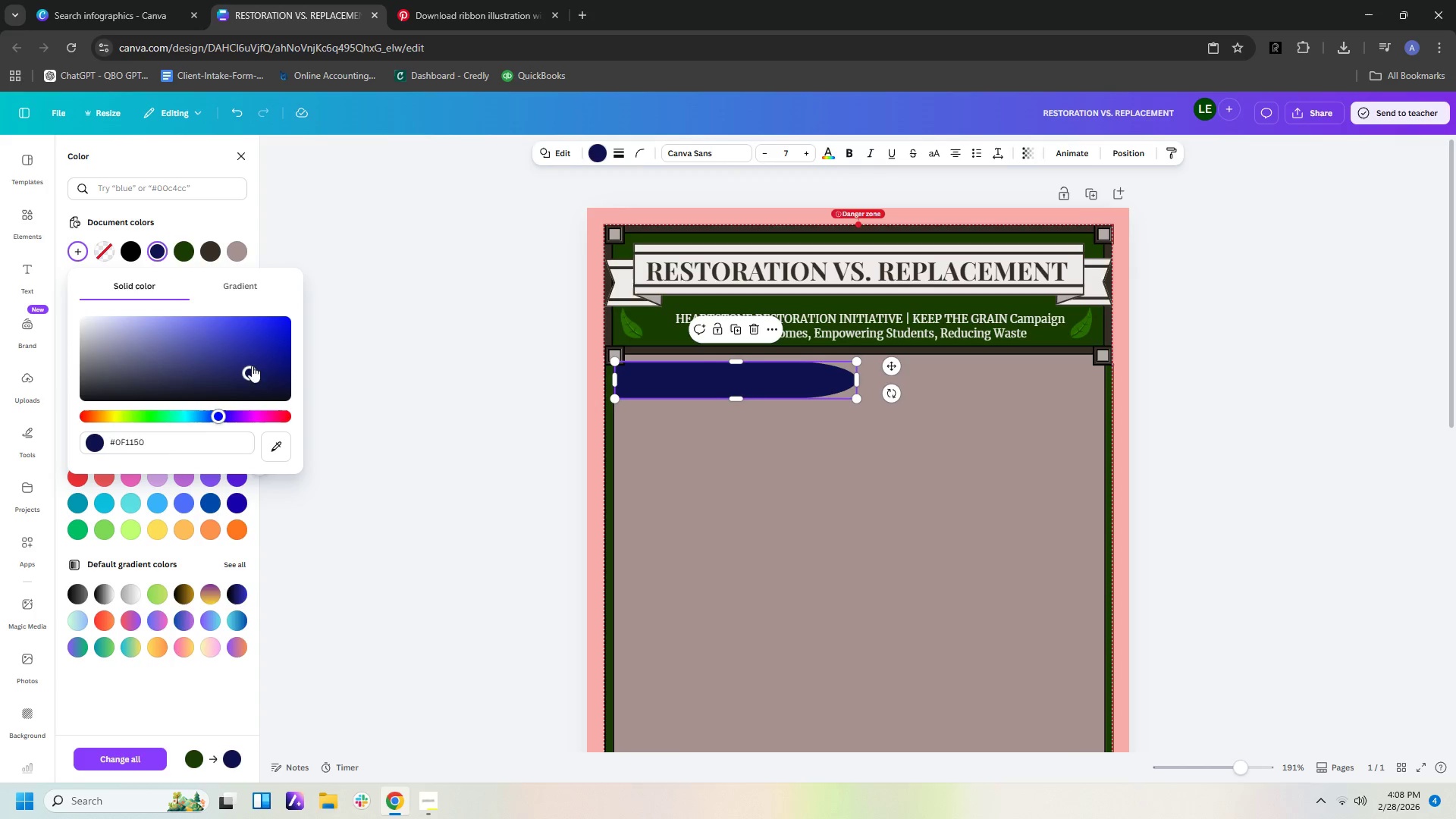 
left_click([247, 356])
 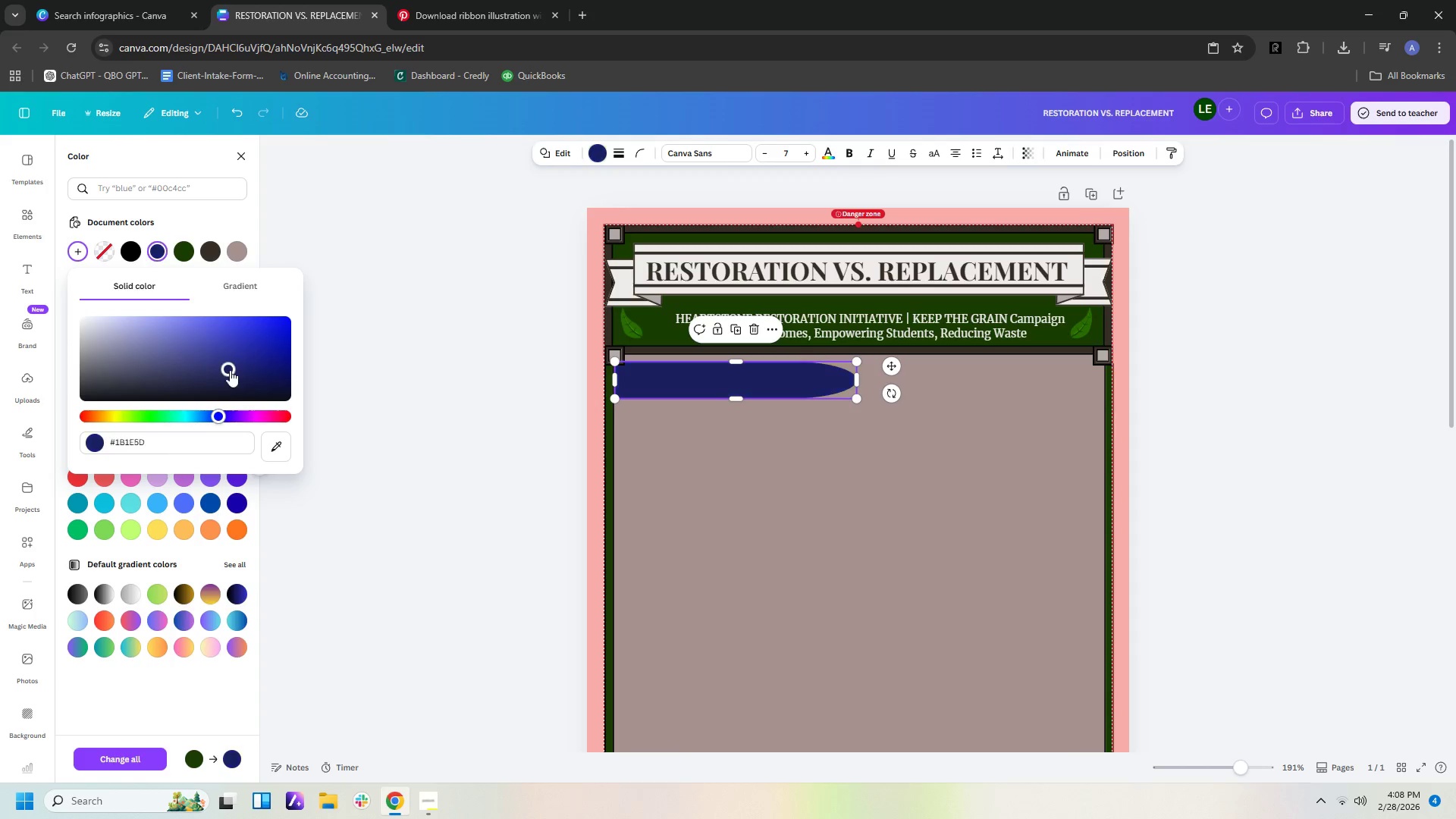 
double_click([218, 391])
 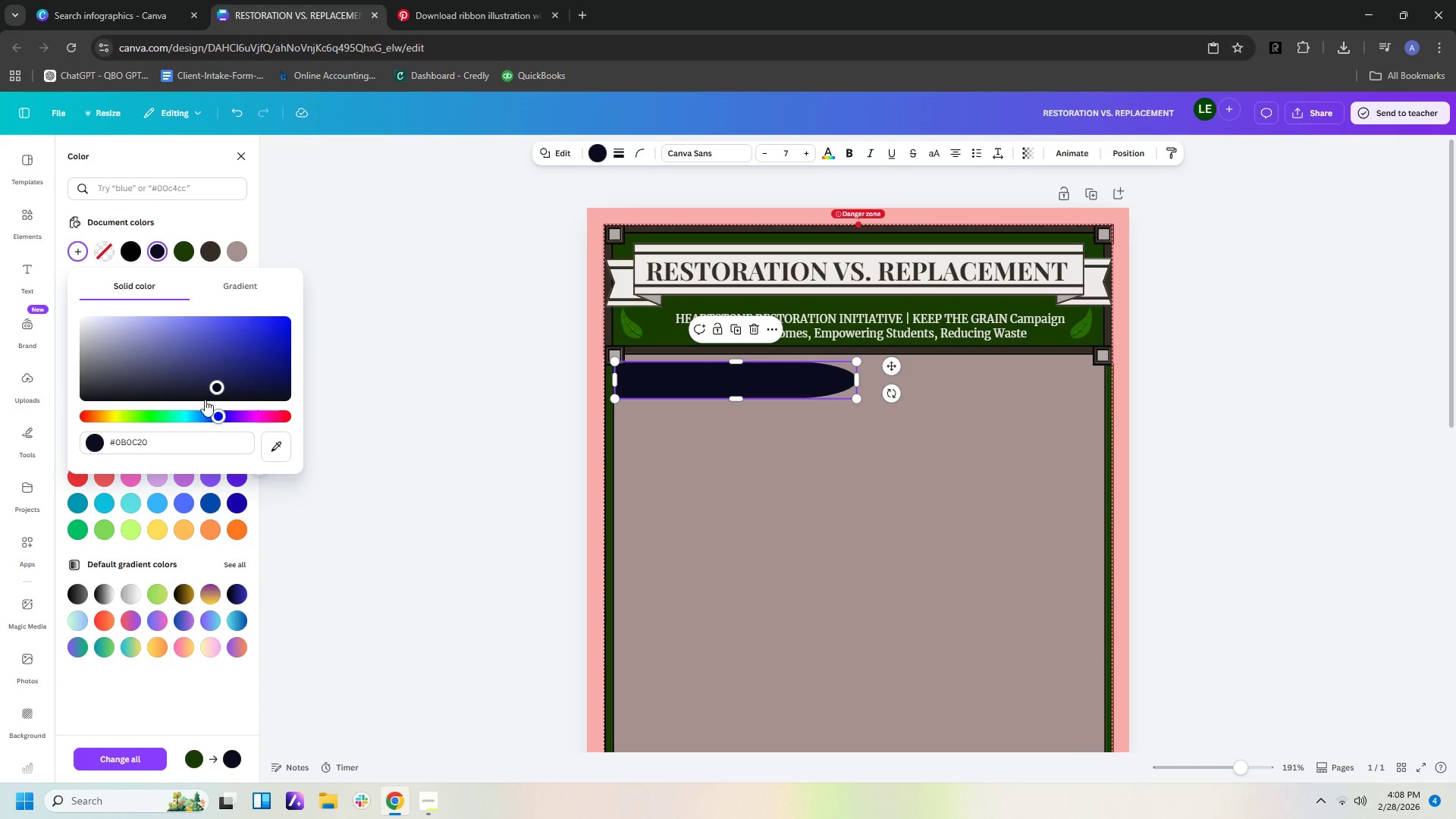 
wait(6.7)
 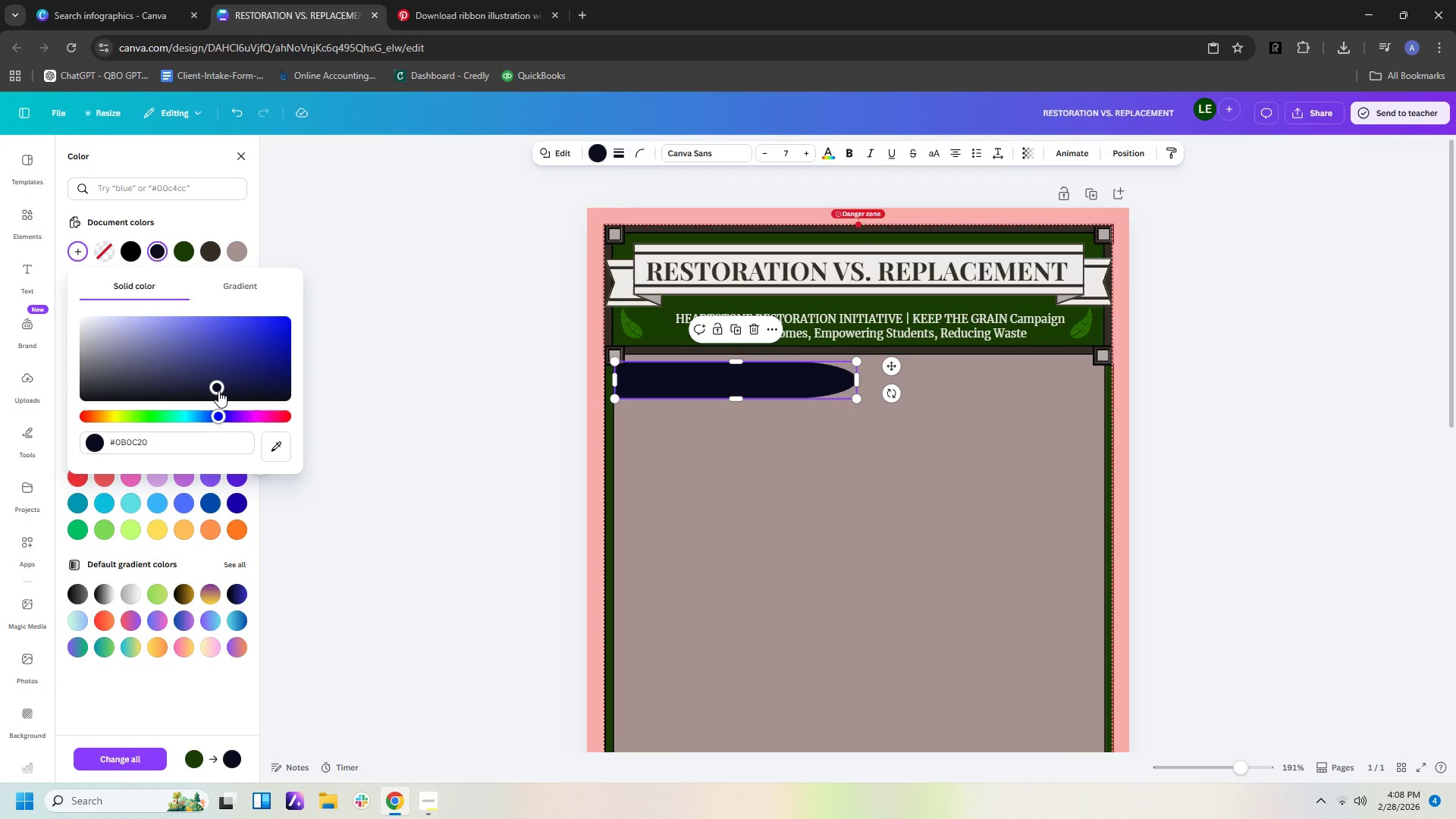 
left_click([221, 419])
 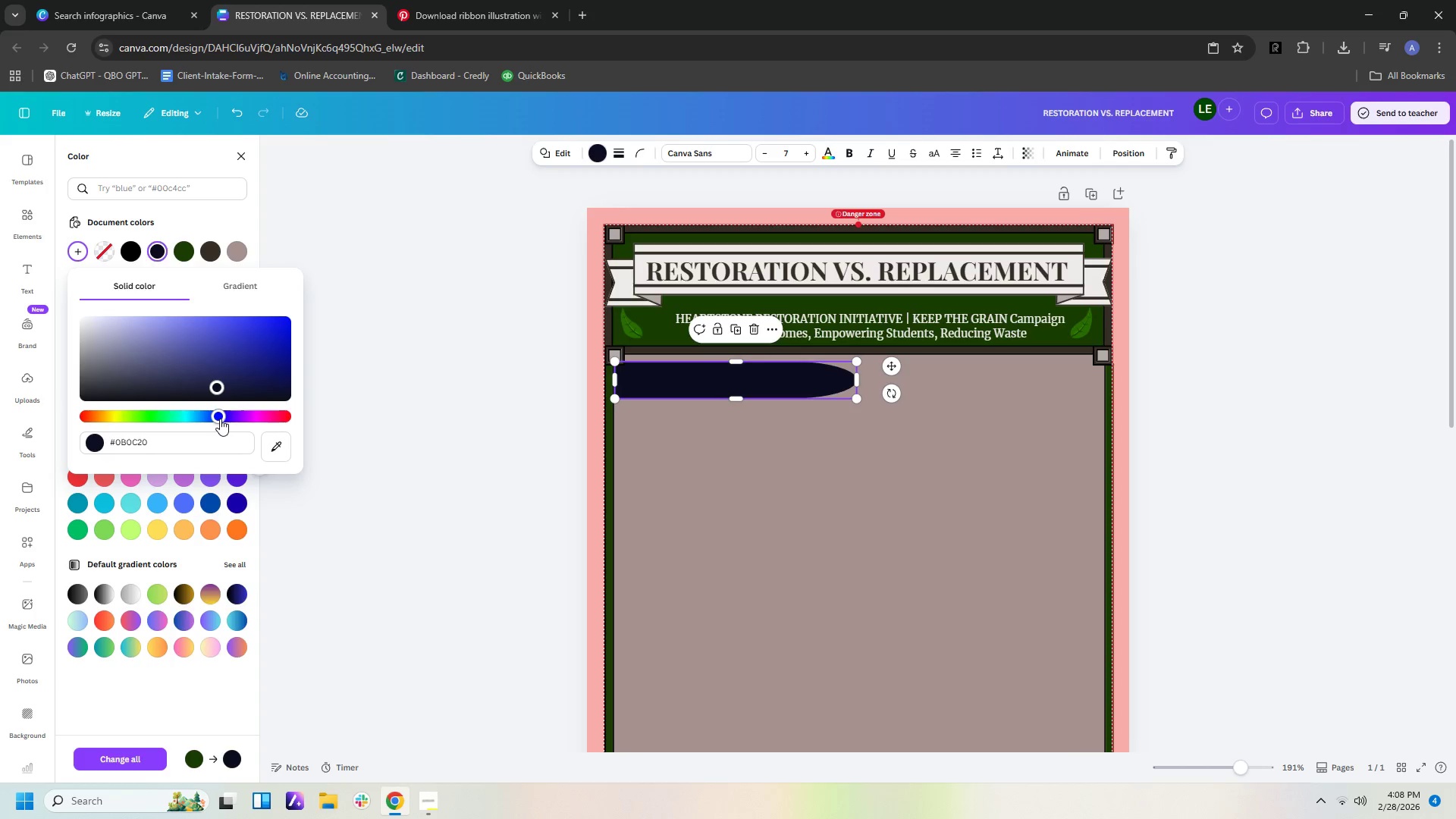 
left_click_drag(start_coordinate=[219, 419], to_coordinate=[218, 424])
 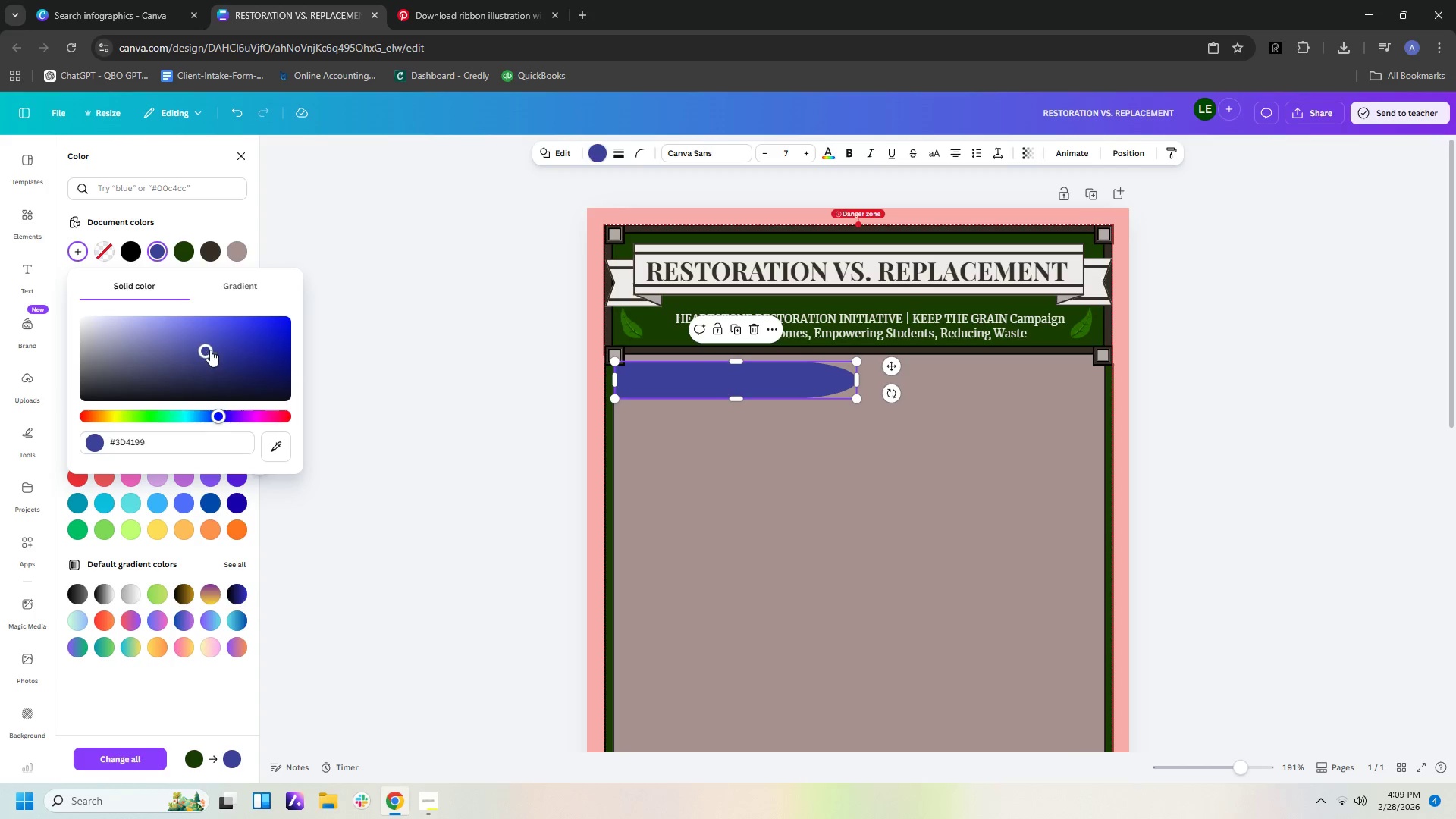 
double_click([235, 356])
 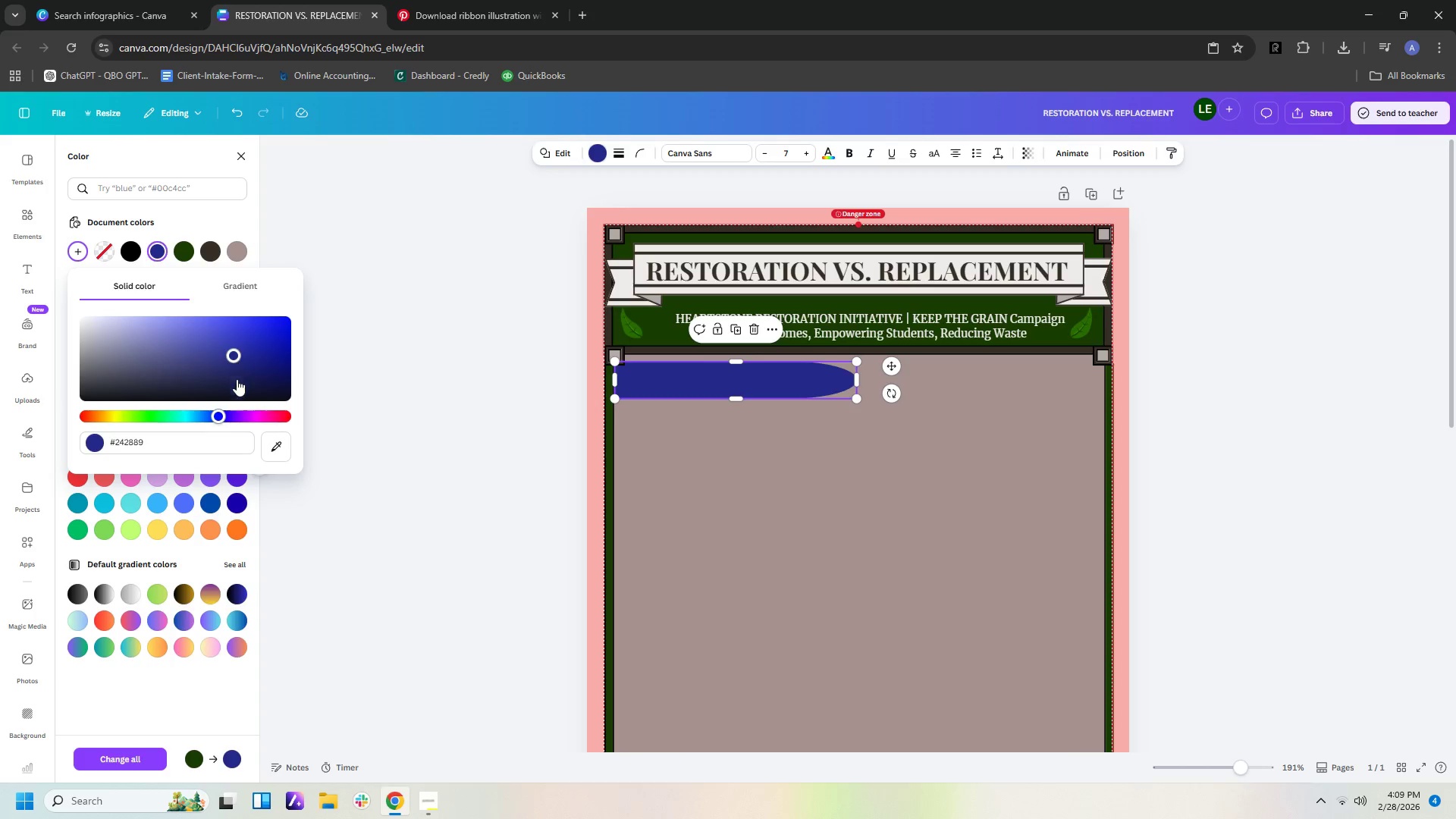 
triple_click([237, 379])
 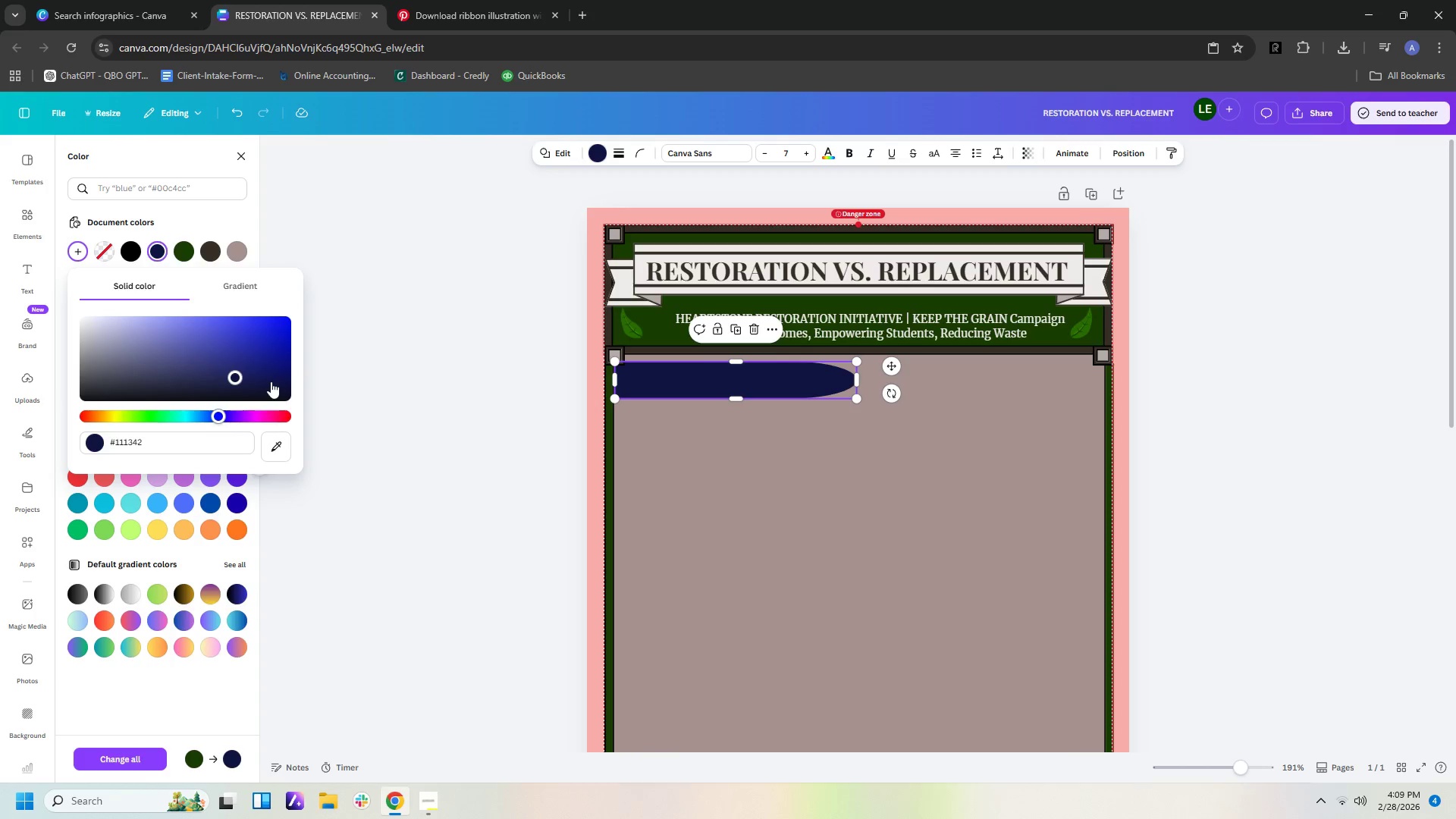 
triple_click([271, 381])
 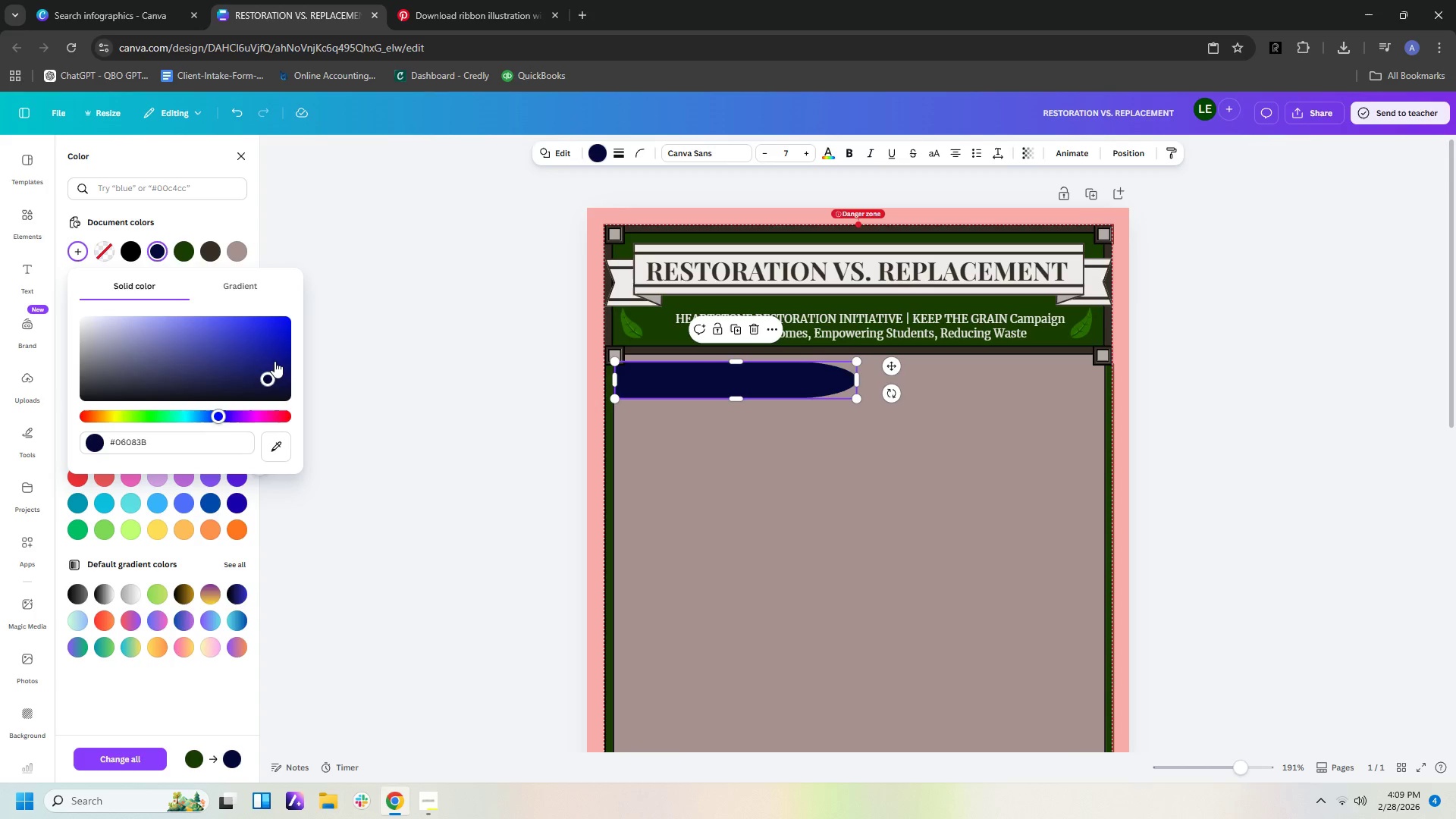 
left_click([275, 361])
 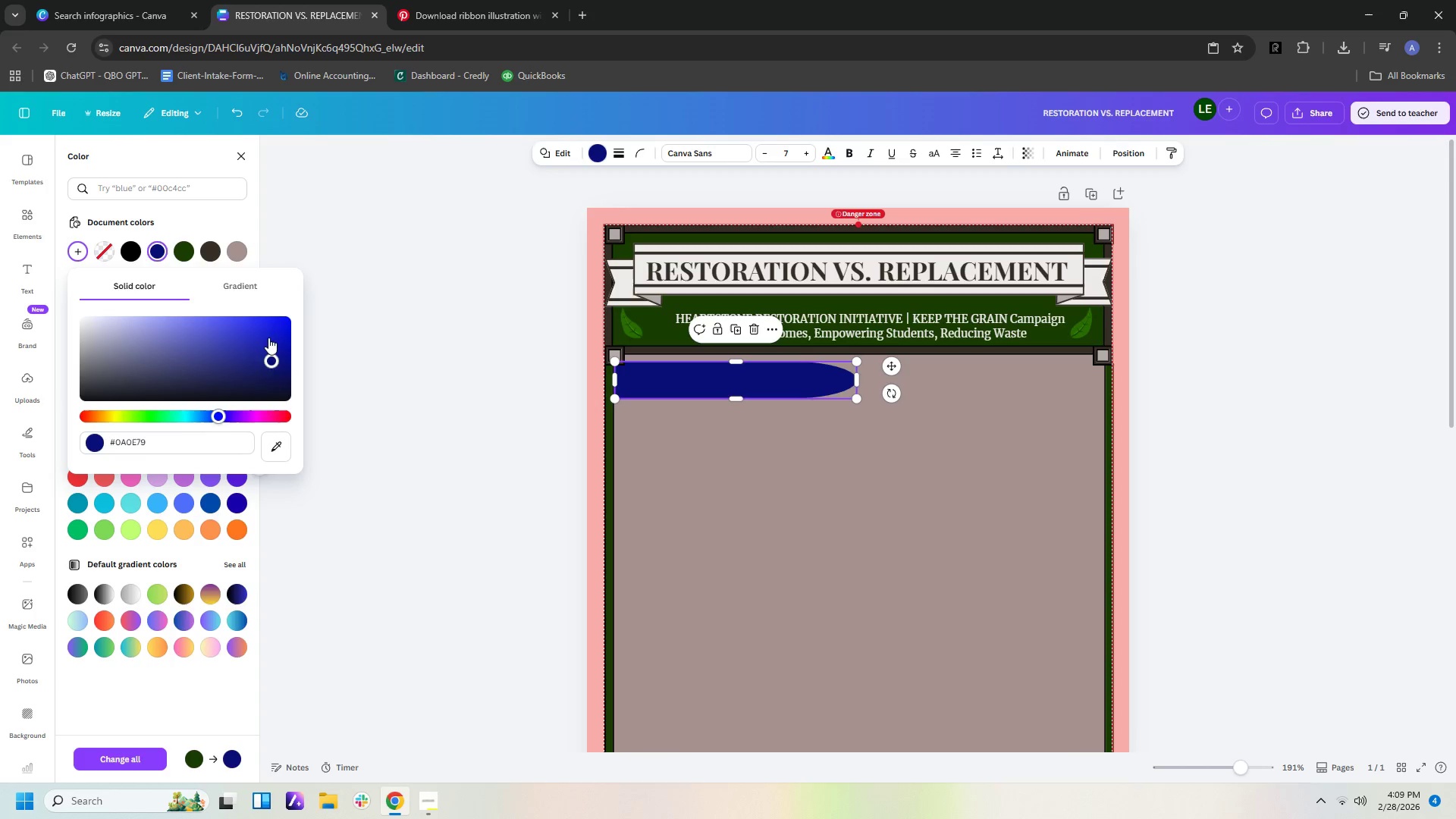 
left_click([268, 337])
 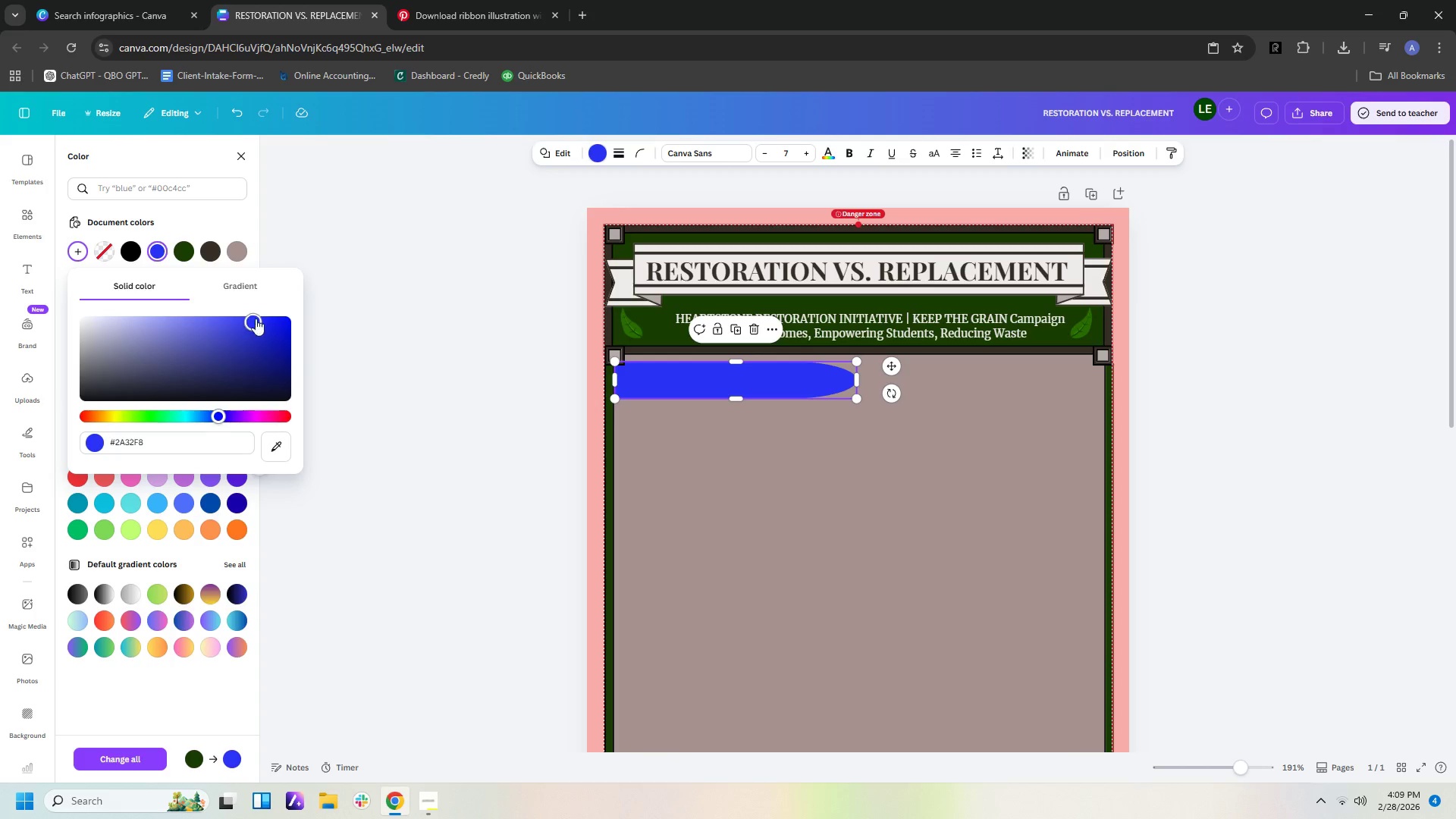 
double_click([308, 351])
 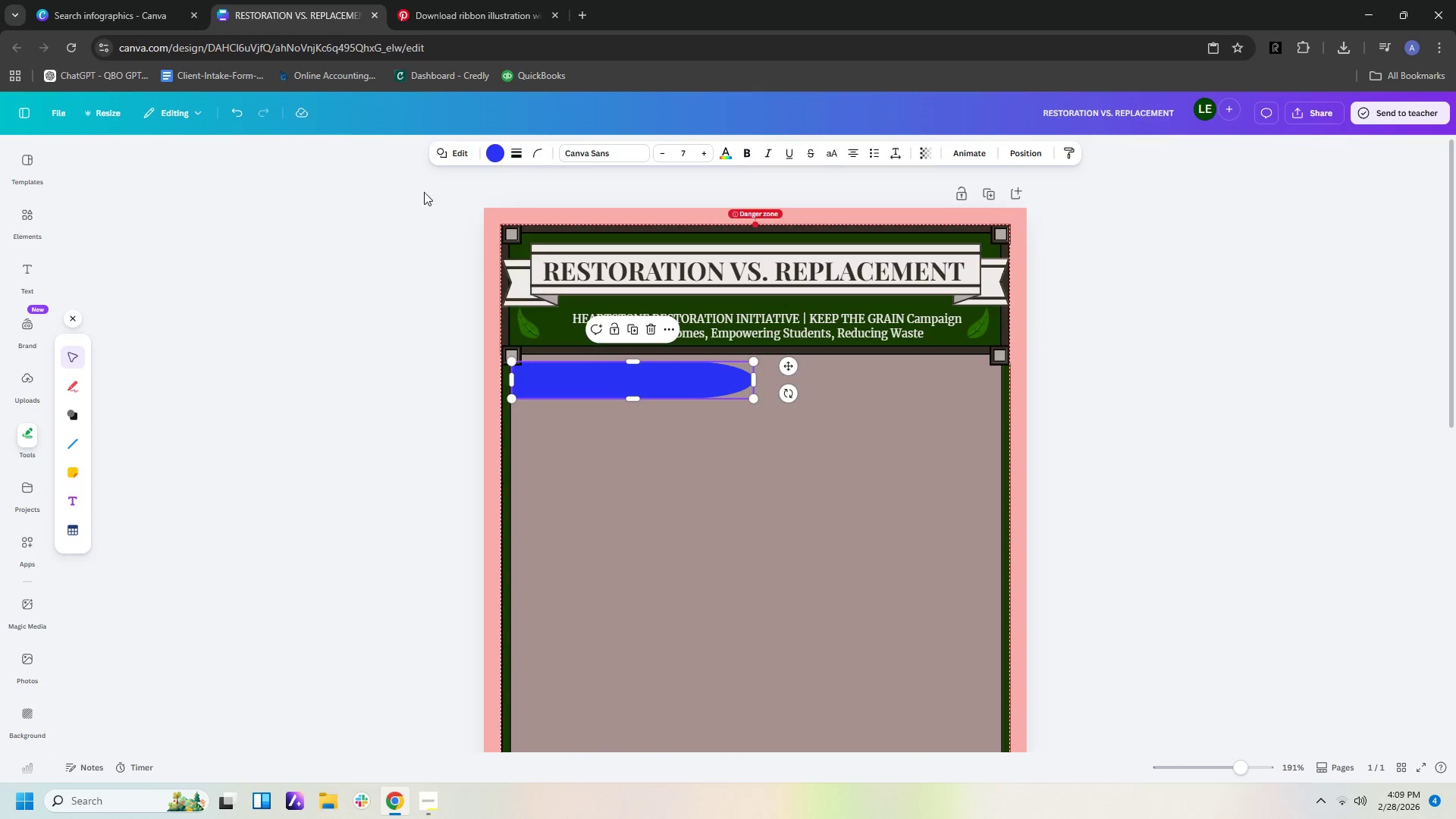 
left_click([494, 158])
 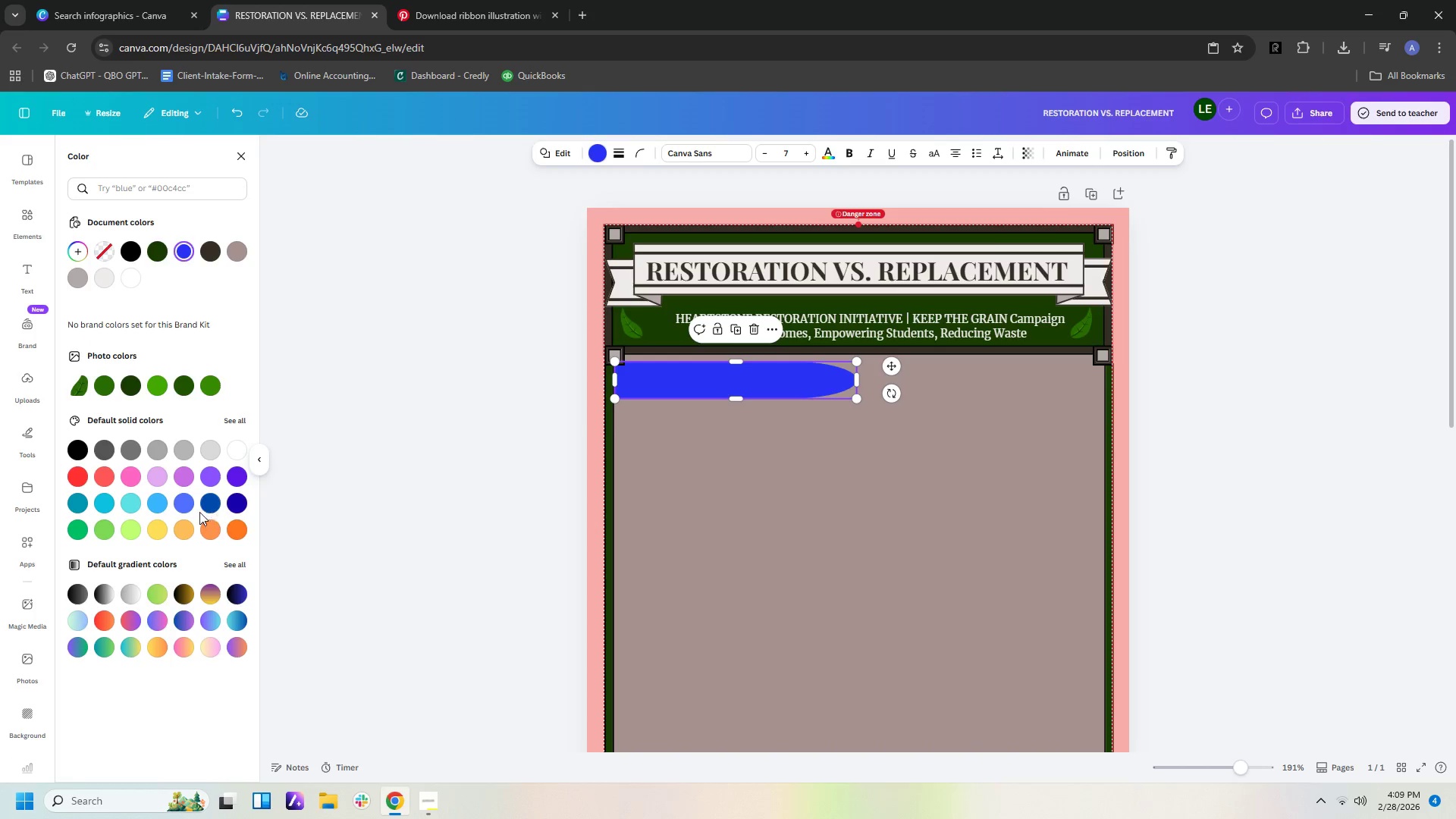 
left_click([180, 507])
 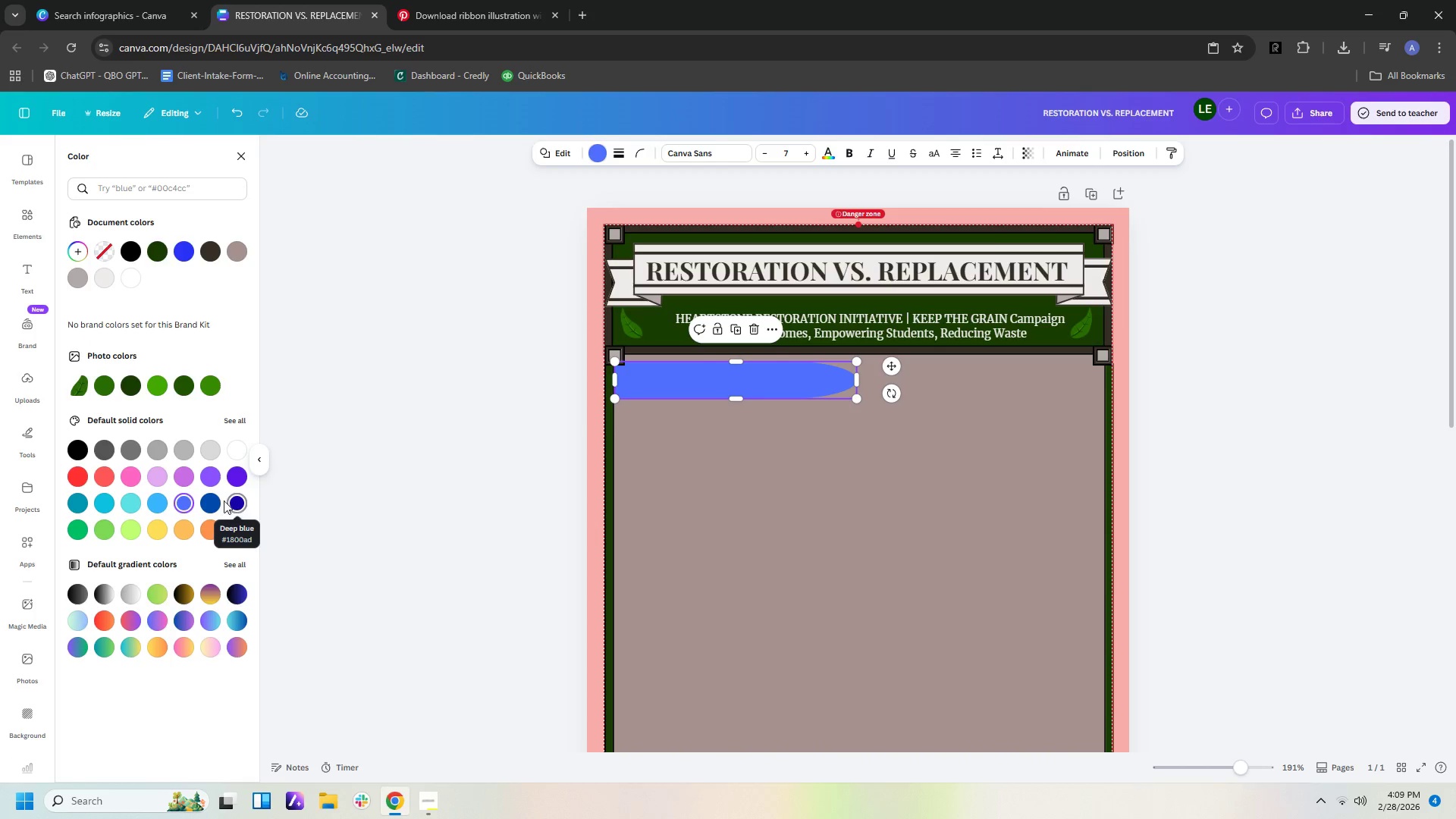 
left_click([209, 497])
 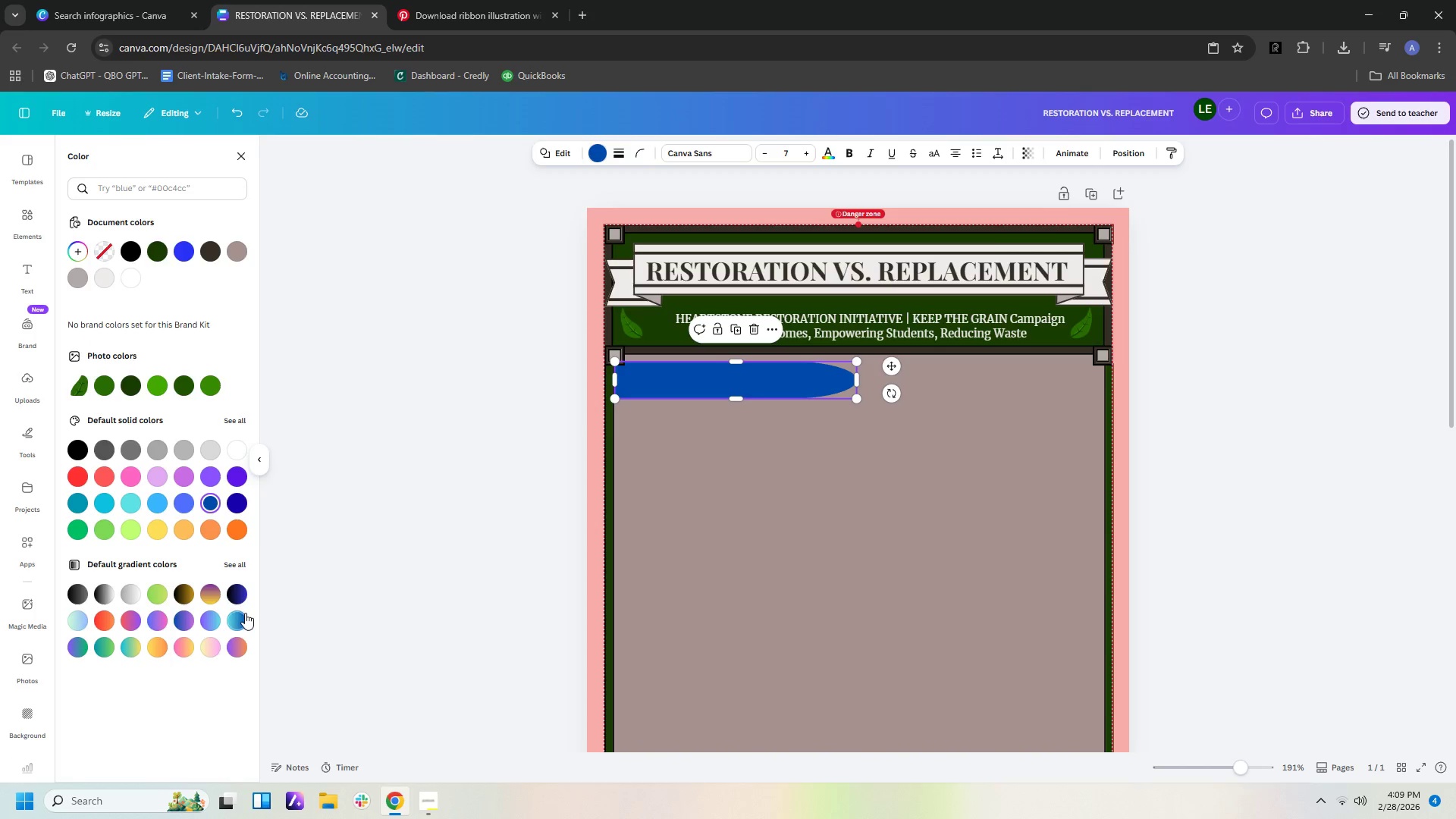 
left_click([243, 595])
 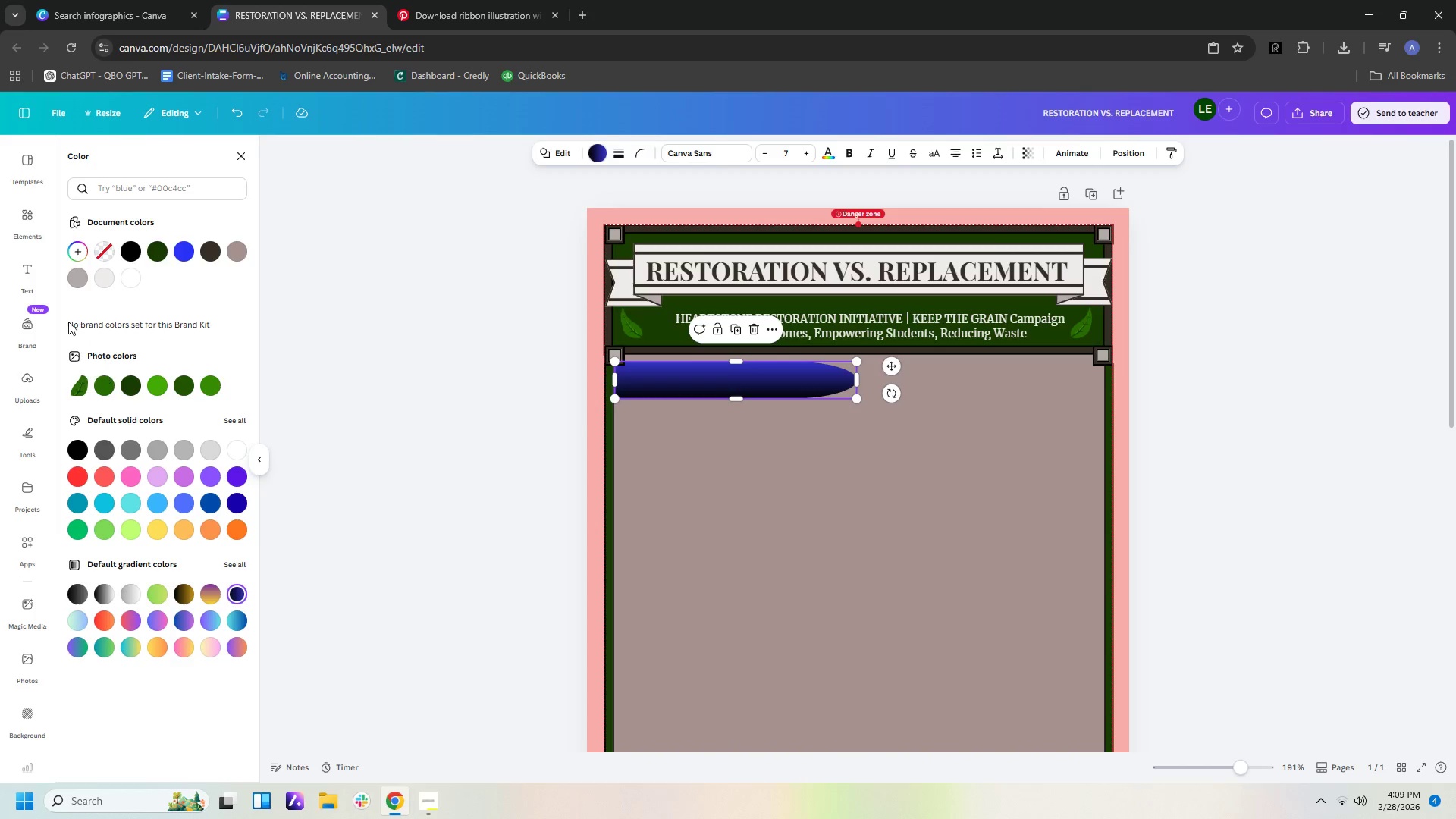 
left_click([76, 251])
 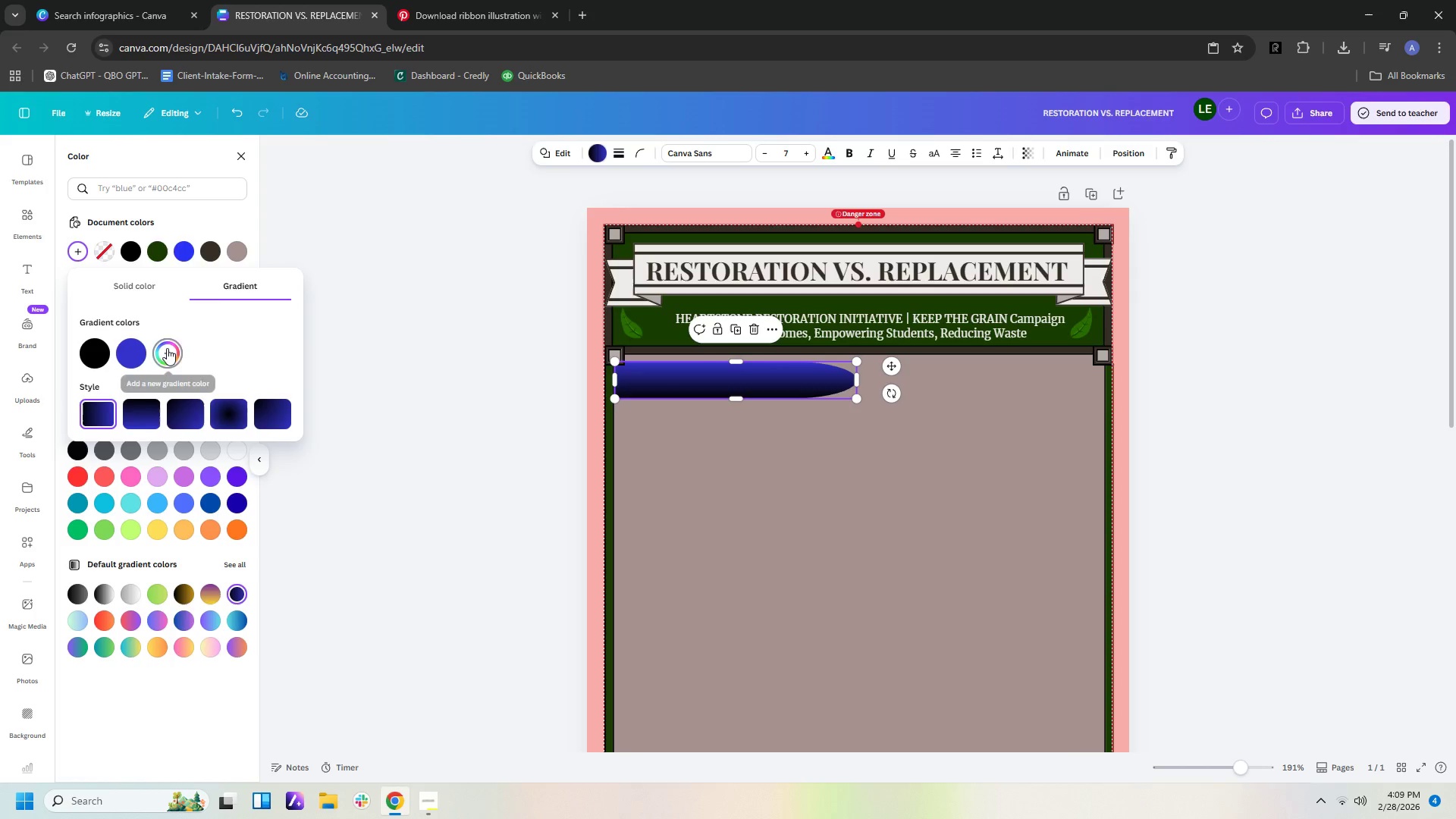 
left_click([153, 287])
 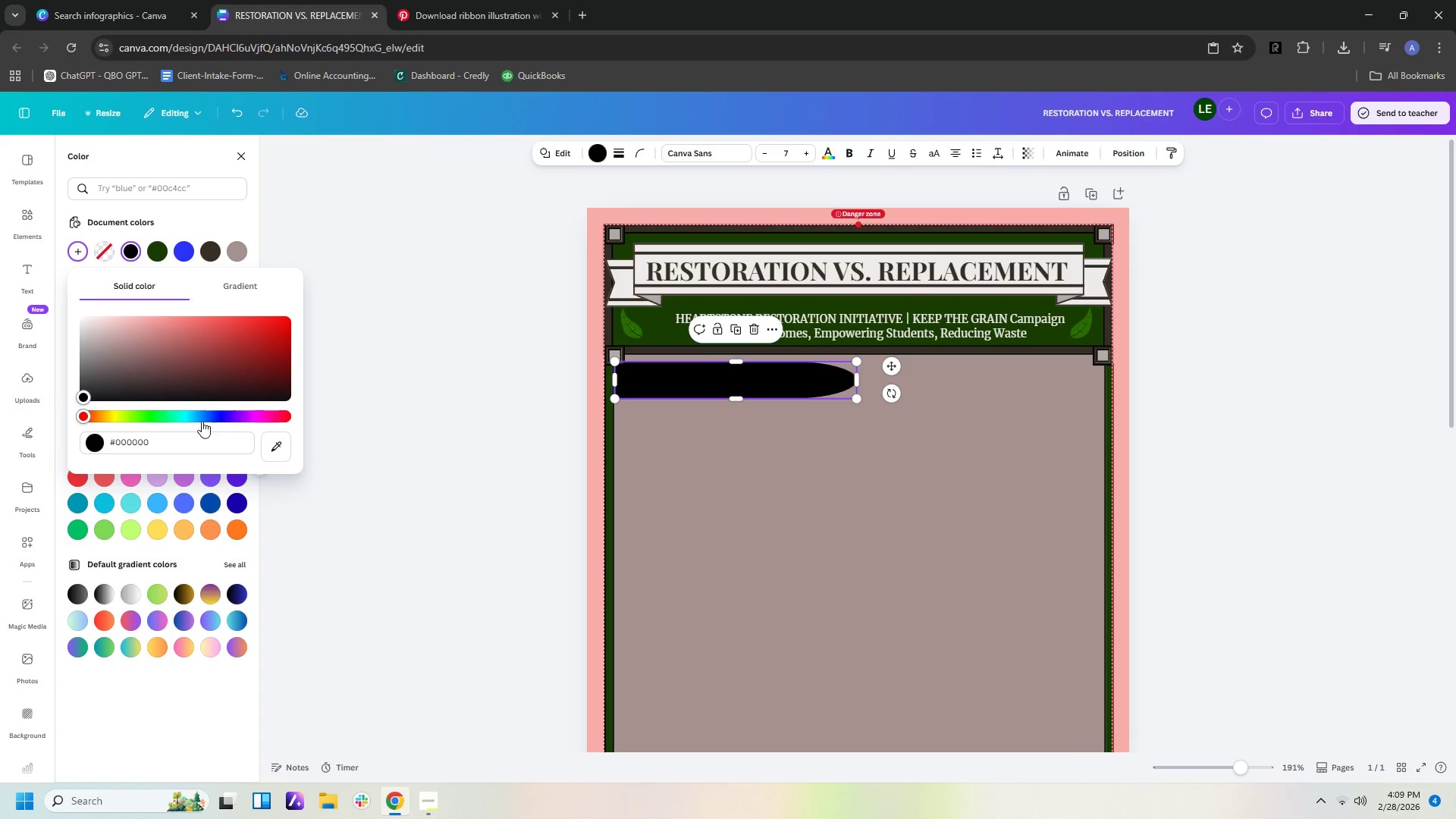 
left_click([217, 417])
 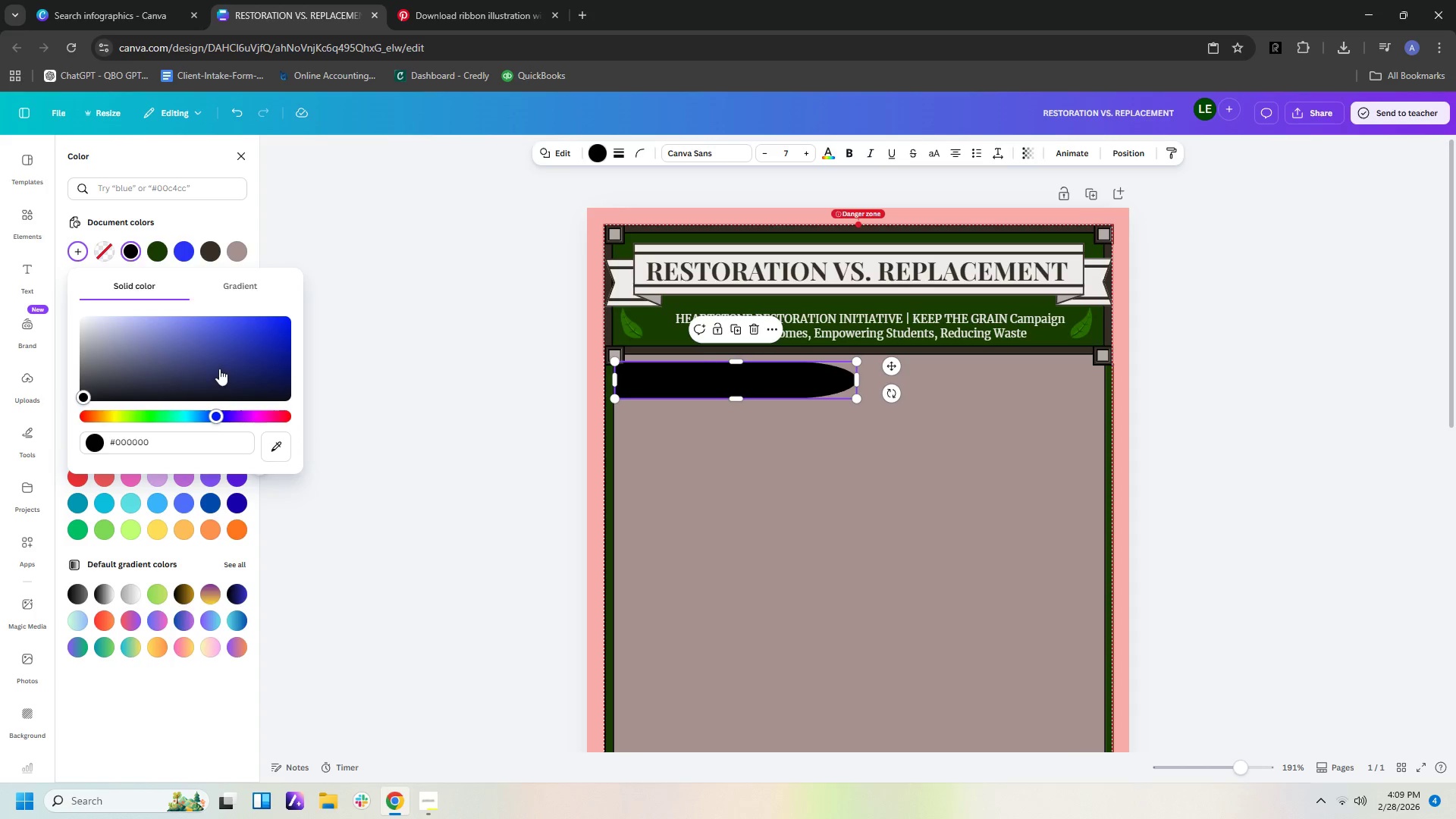 
left_click([219, 369])
 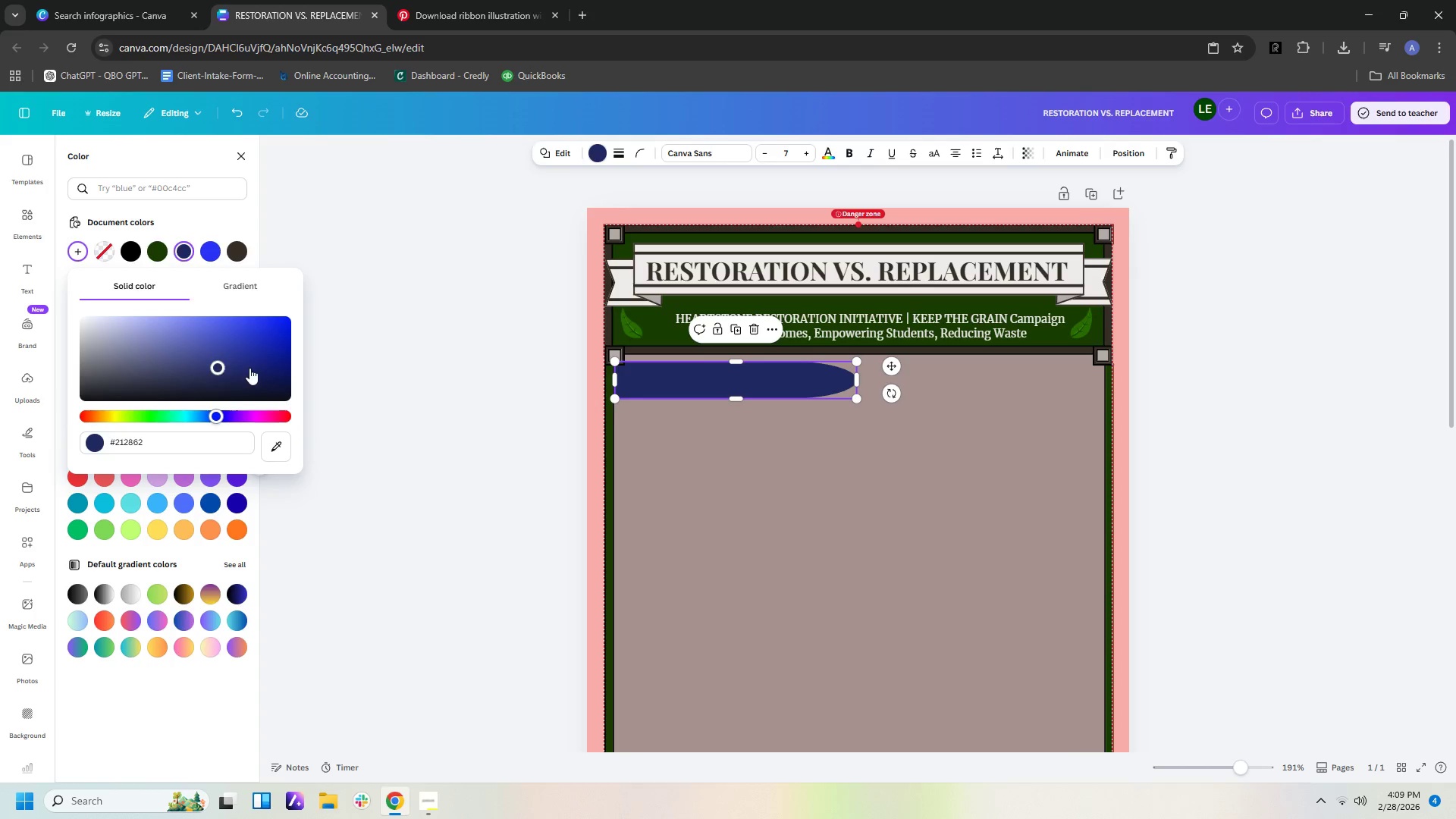 
left_click([250, 368])
 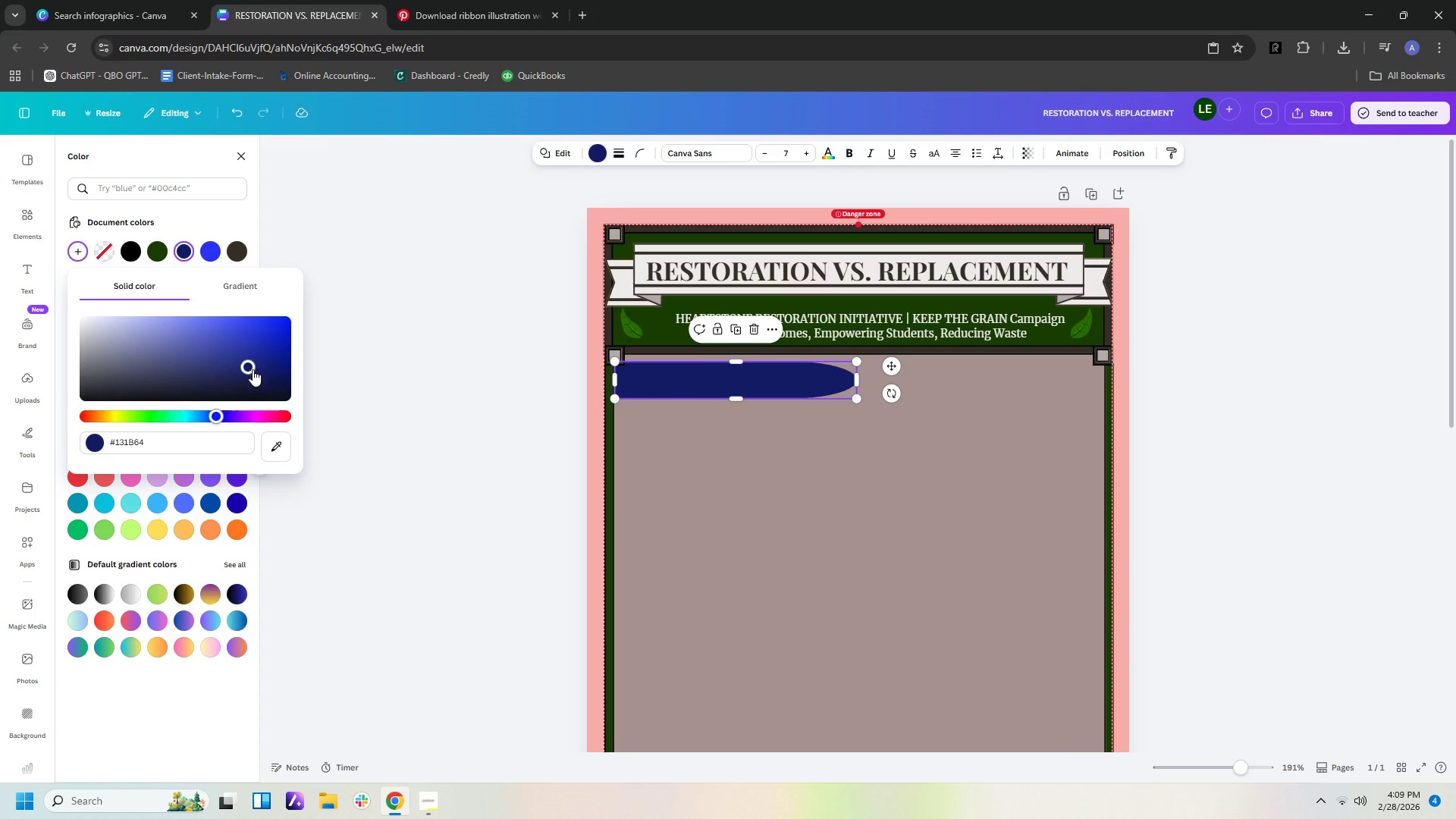 
left_click([255, 379])
 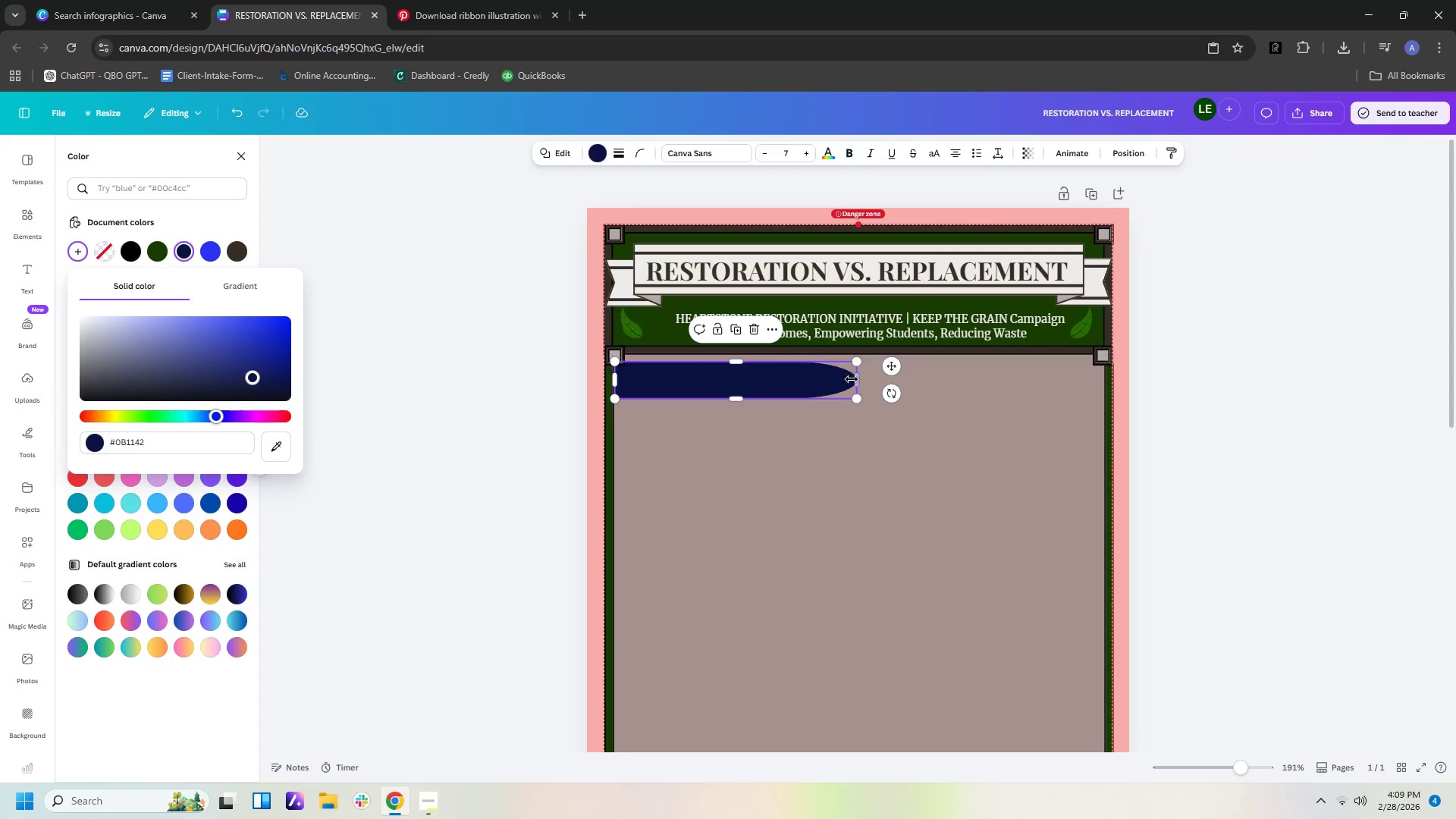 
left_click_drag(start_coordinate=[855, 378], to_coordinate=[657, 380])
 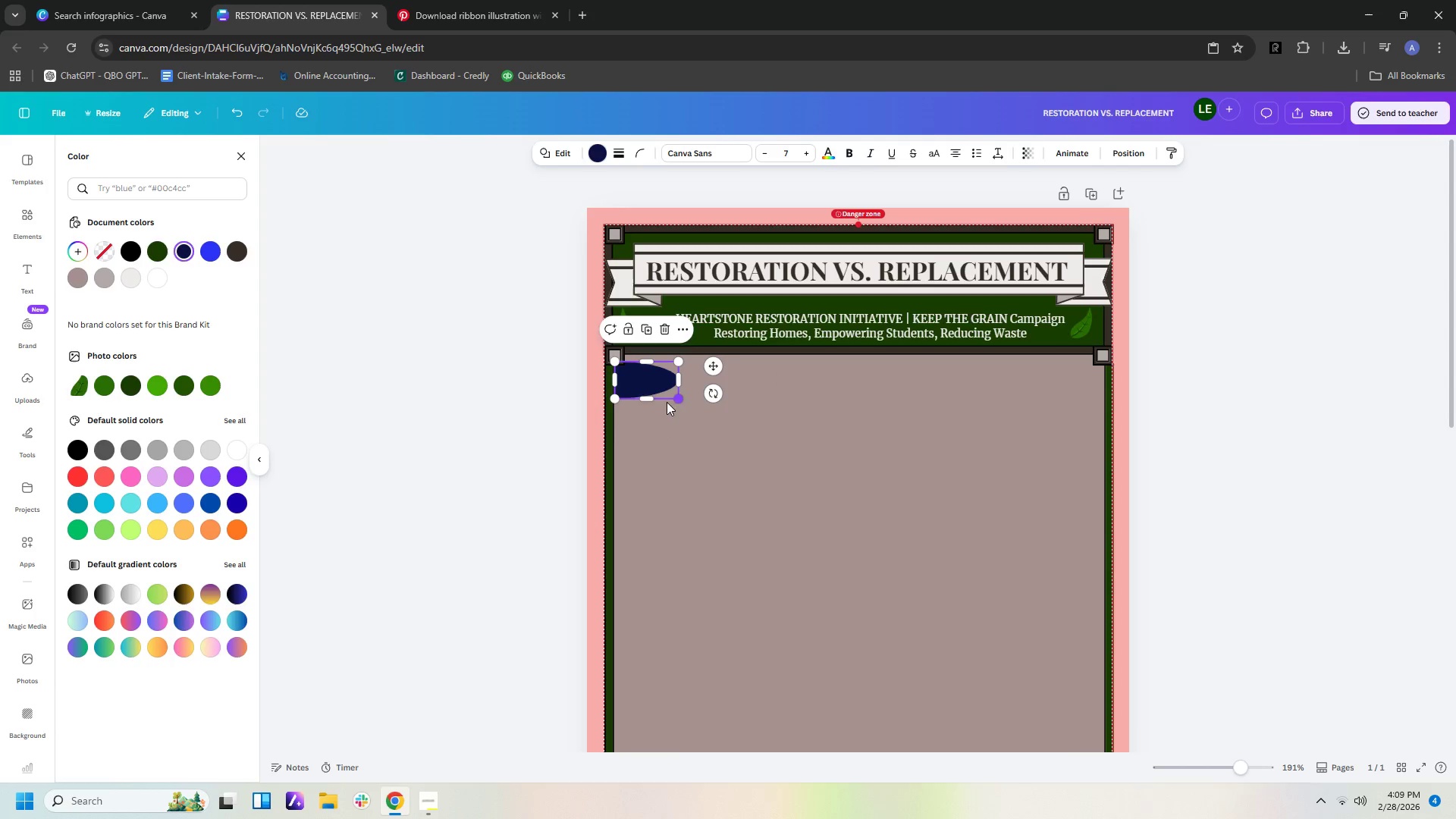 
left_click_drag(start_coordinate=[649, 400], to_coordinate=[651, 435])
 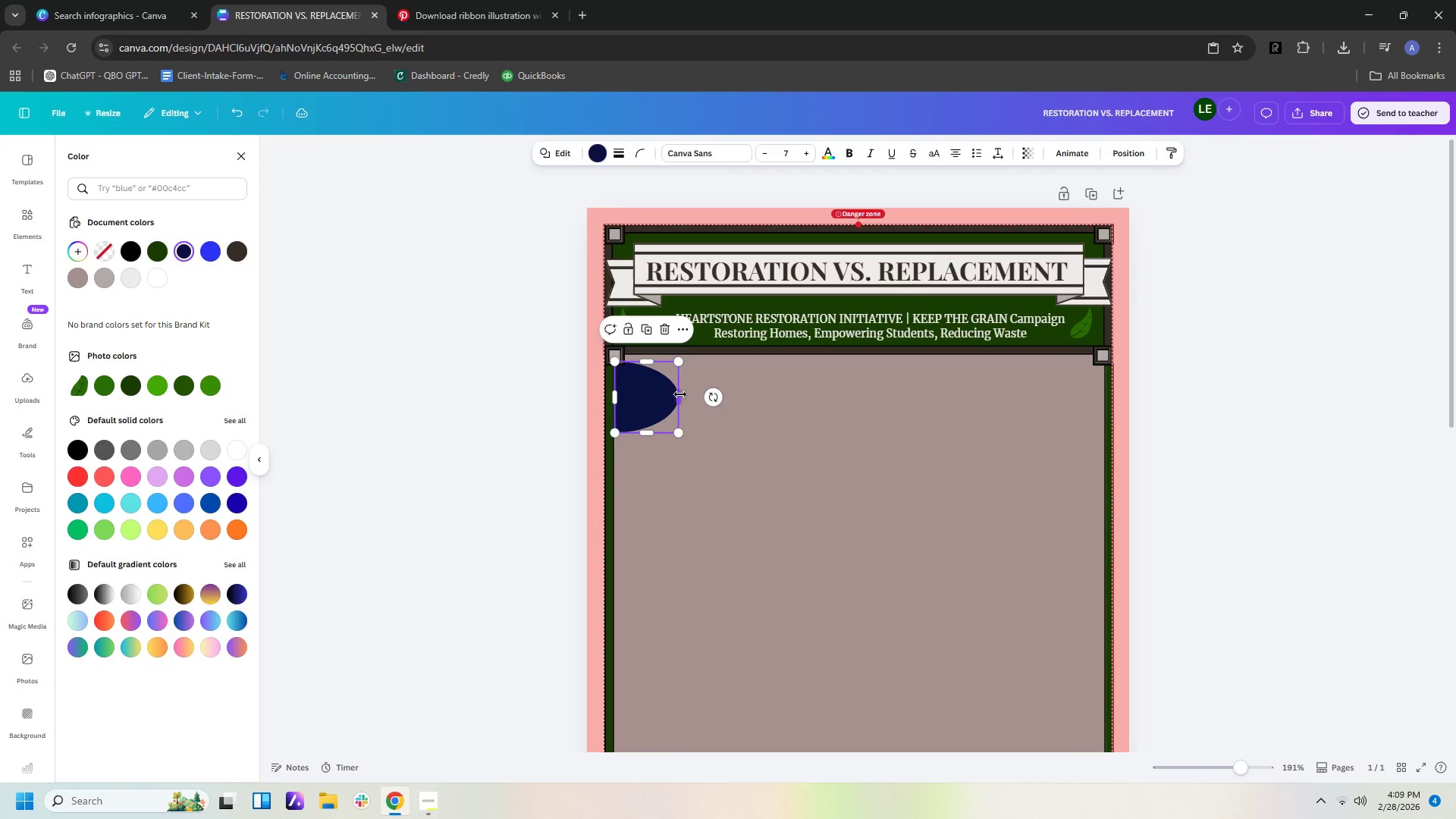 
left_click_drag(start_coordinate=[680, 394], to_coordinate=[661, 394])
 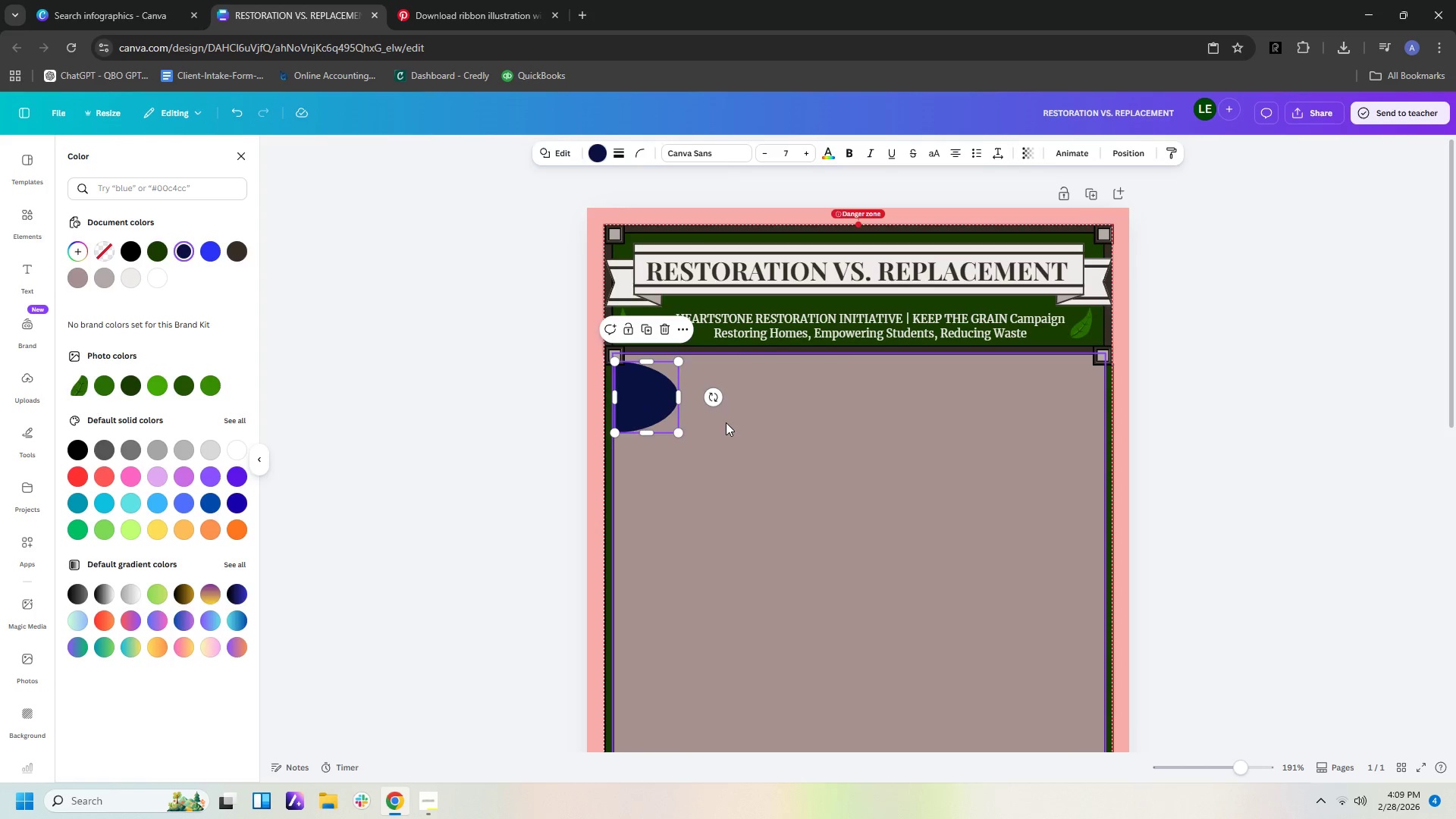 
left_click([726, 422])
 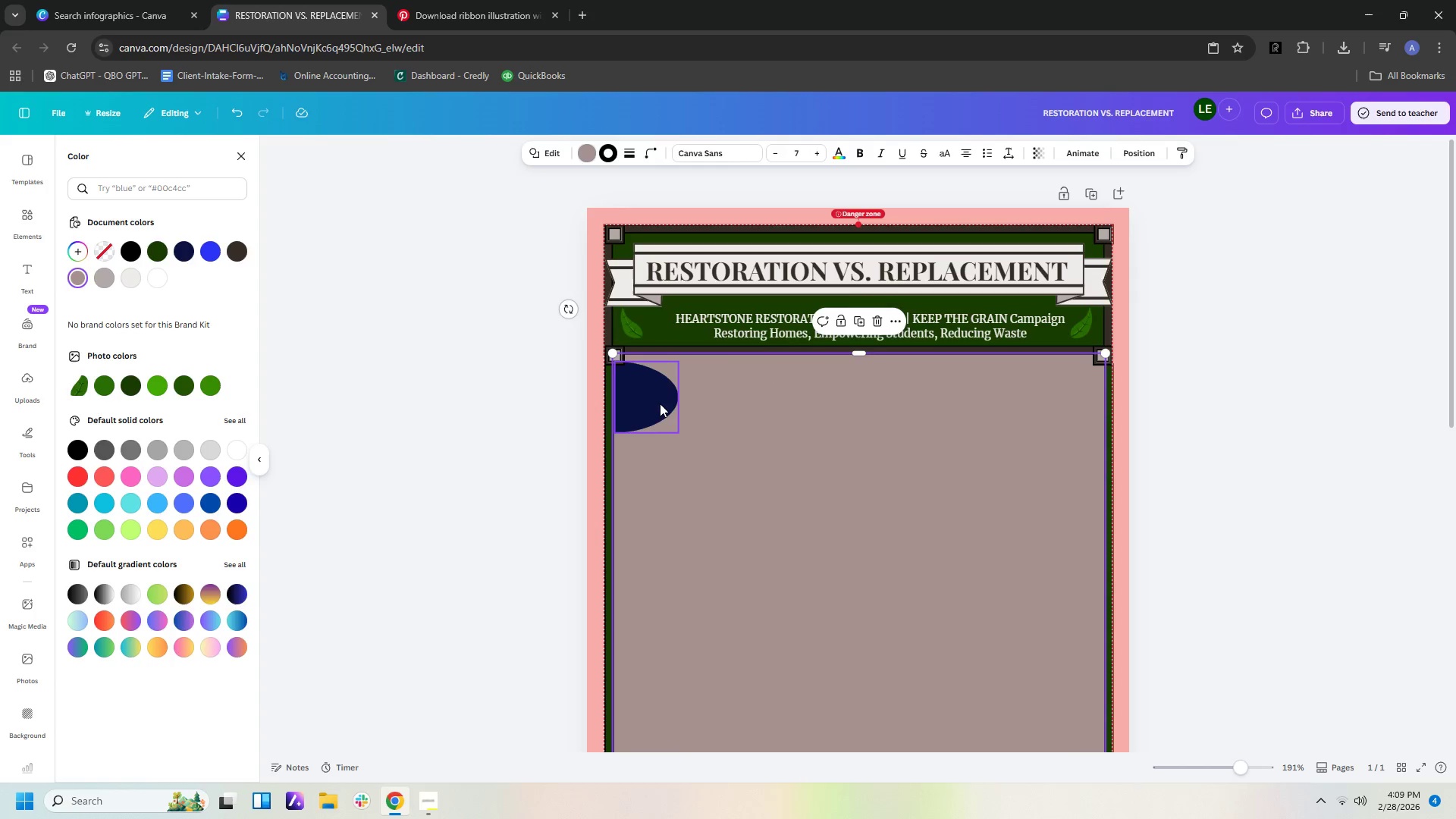 
left_click_drag(start_coordinate=[657, 402], to_coordinate=[811, 402])
 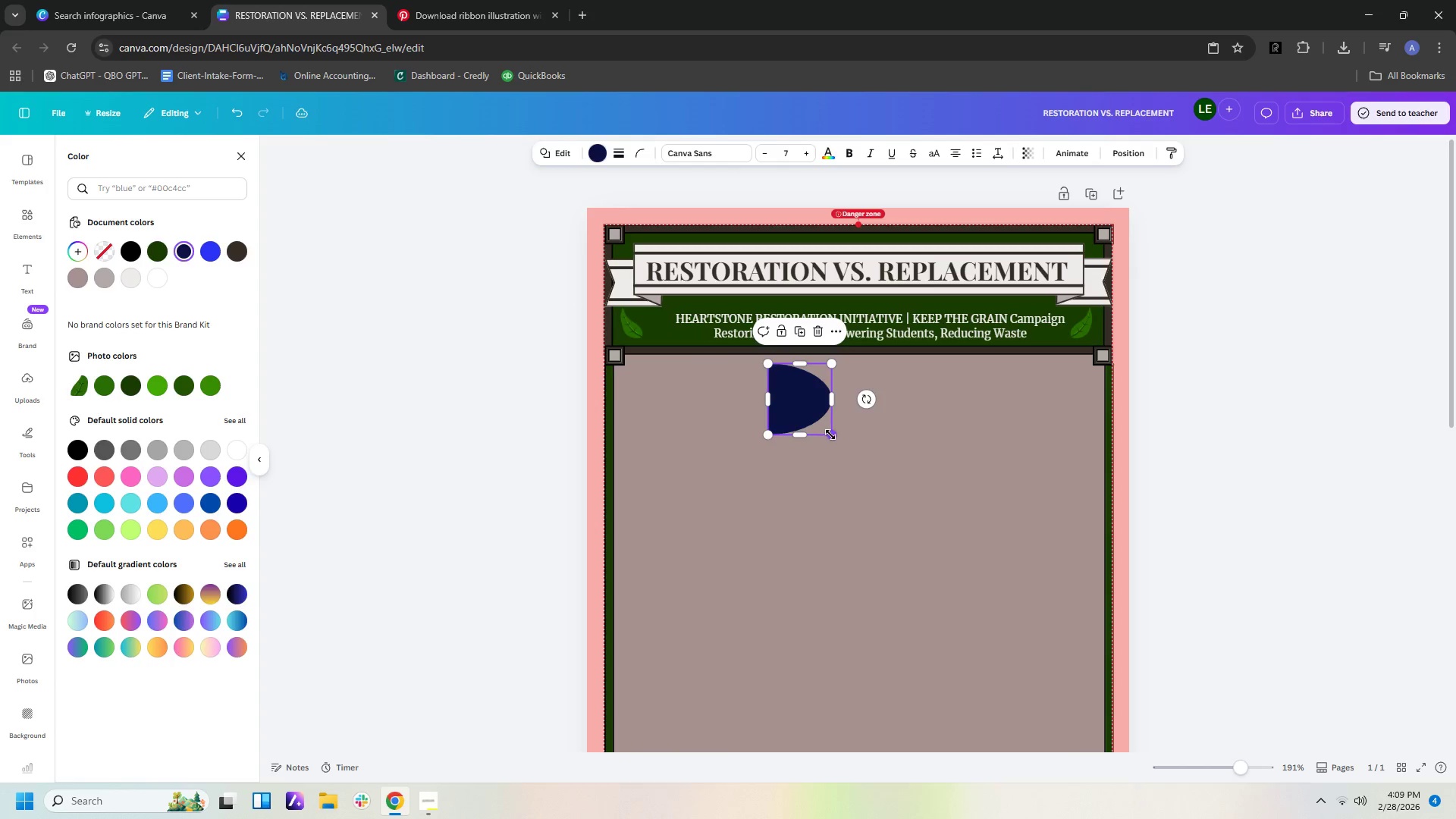 
left_click_drag(start_coordinate=[830, 435], to_coordinate=[802, 404])
 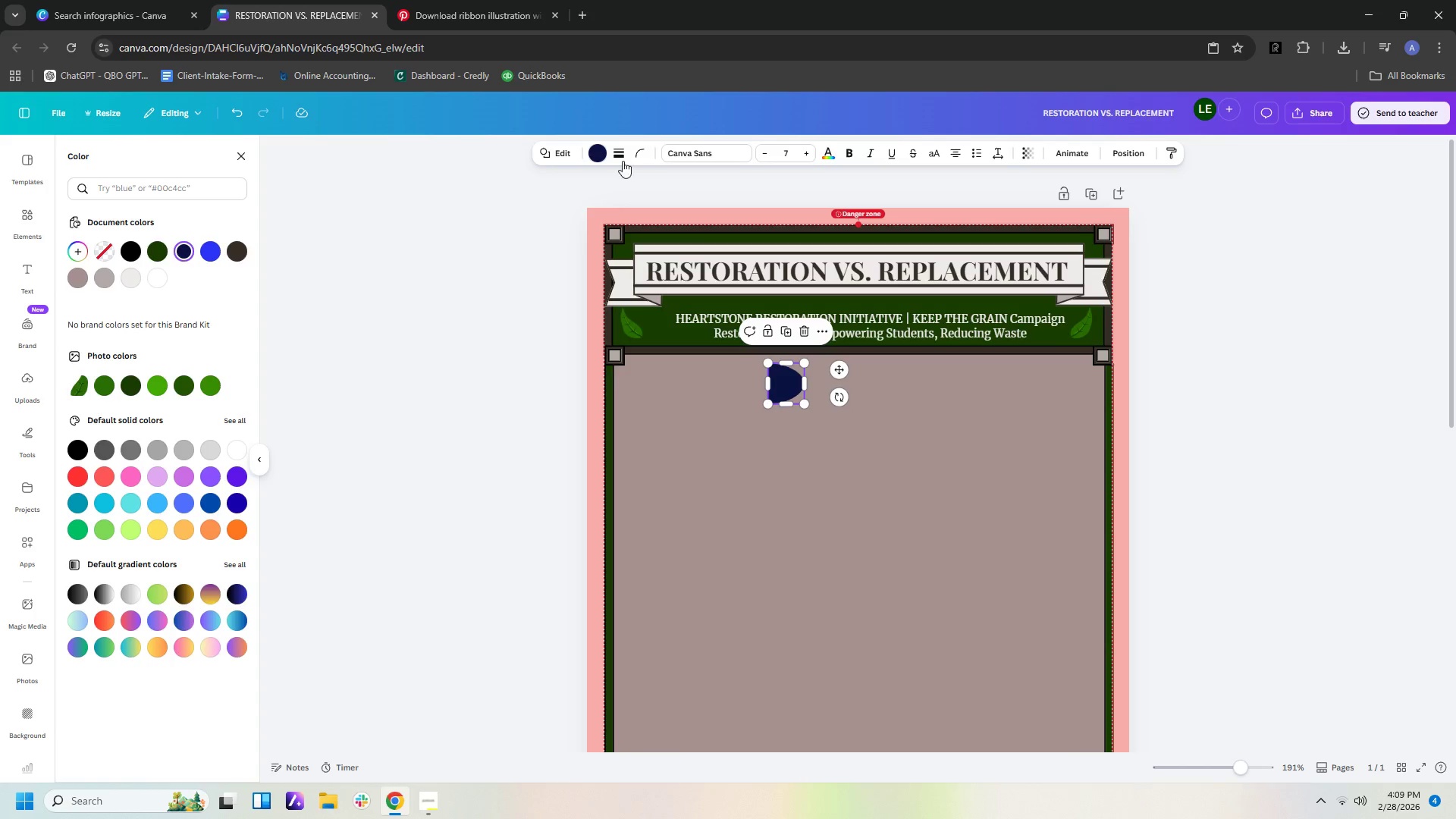 
left_click([636, 155])
 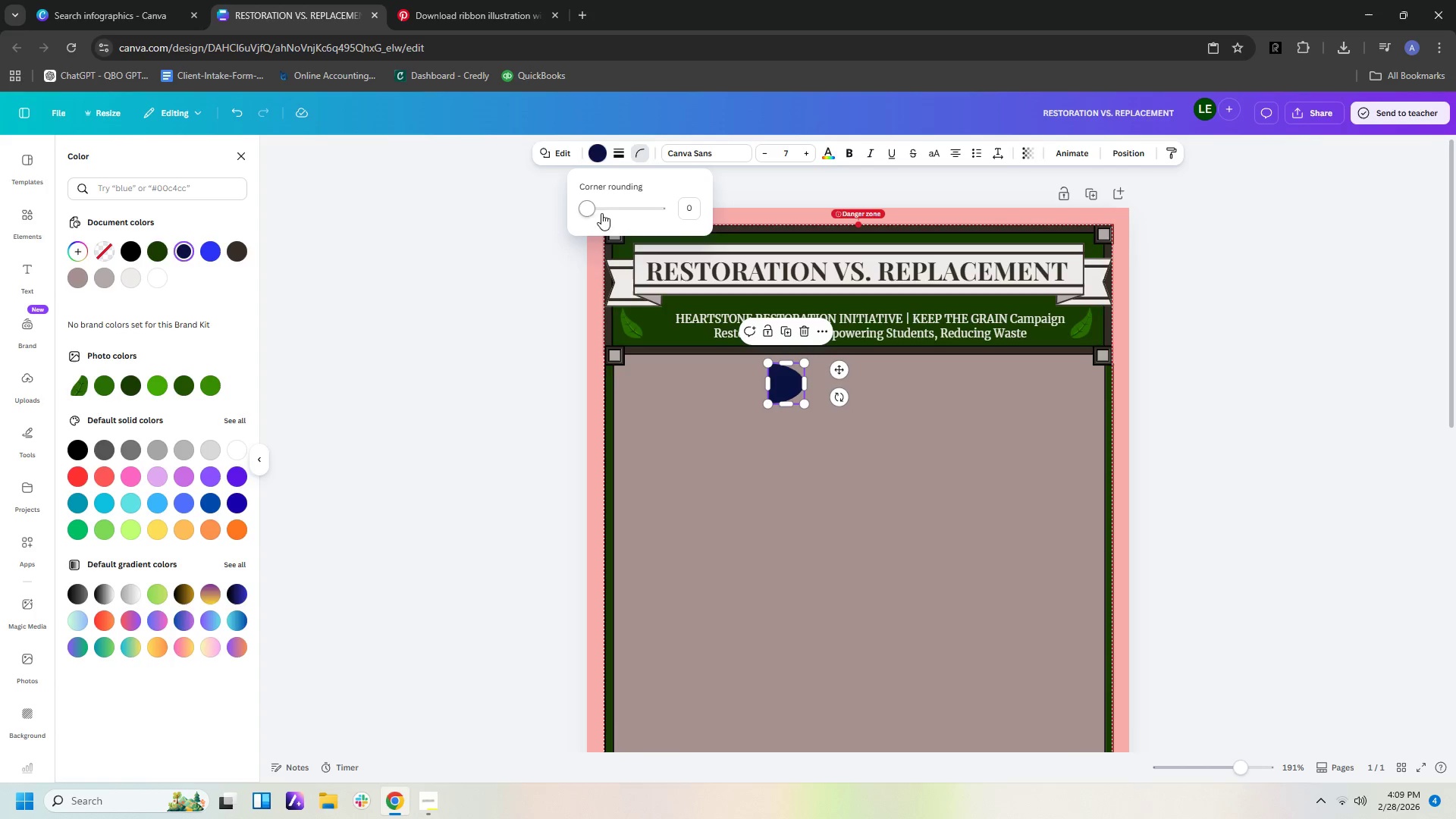 
left_click_drag(start_coordinate=[588, 211], to_coordinate=[673, 210])
 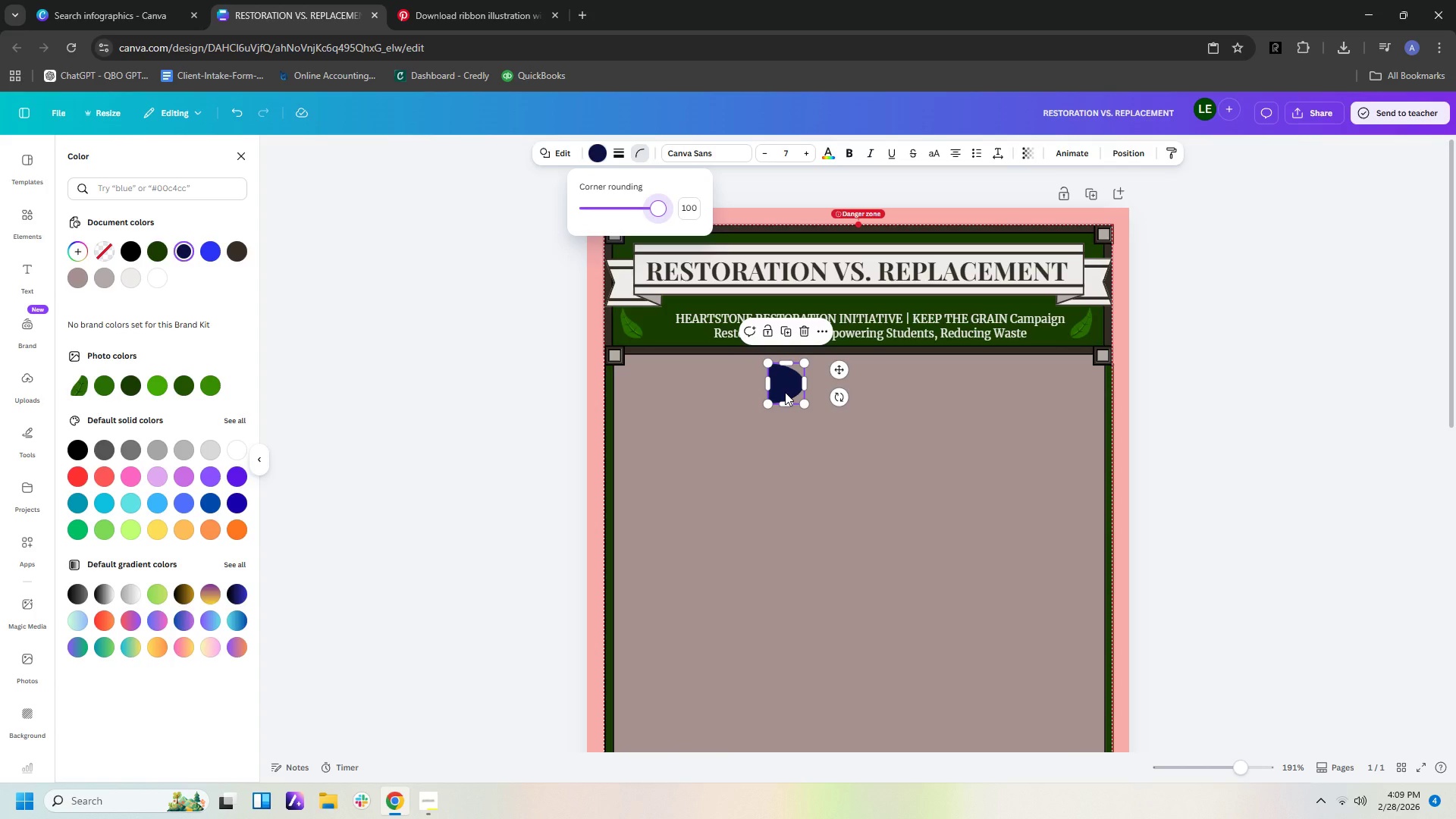 
key(Delete)
 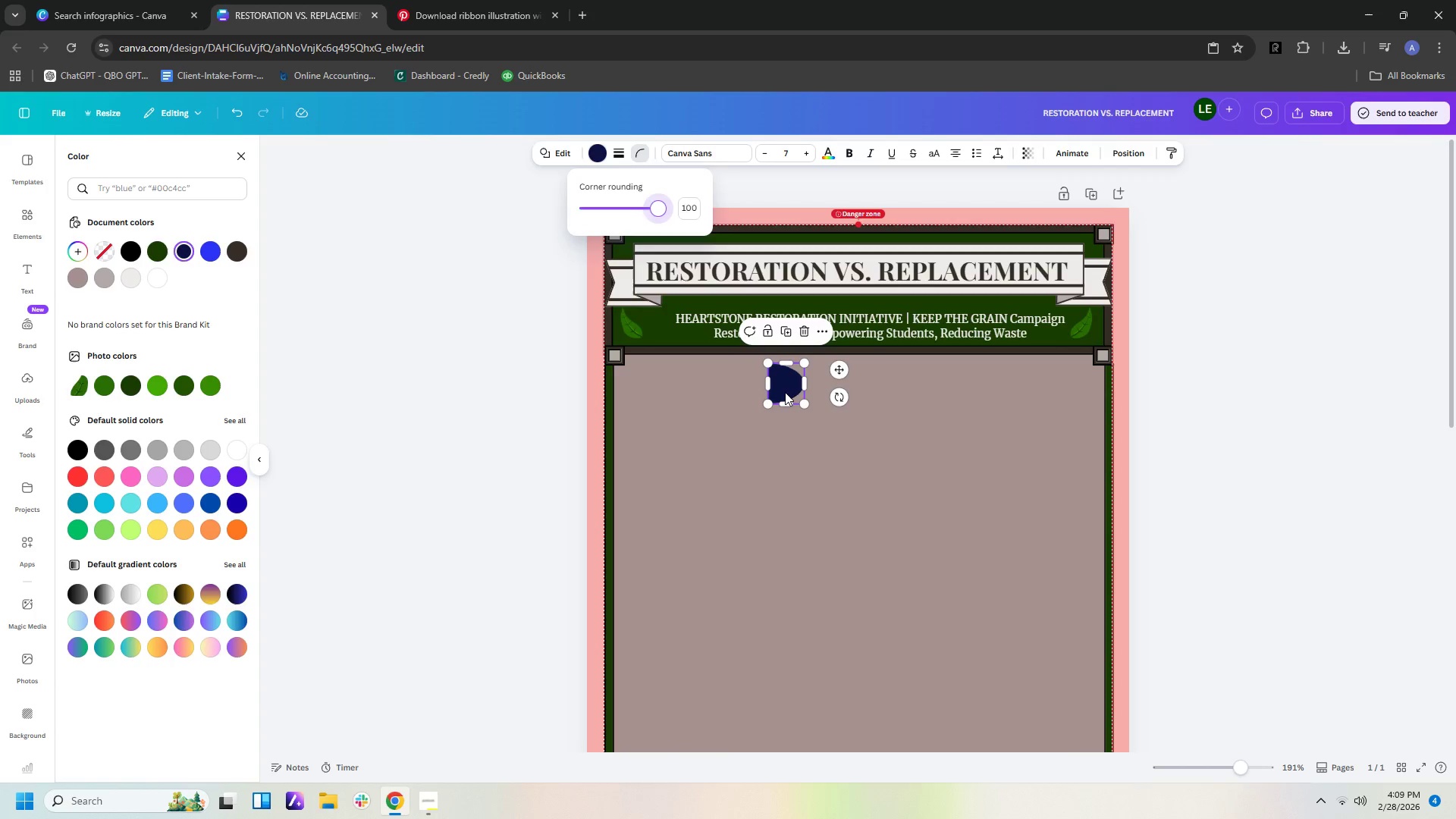 
left_click([785, 392])
 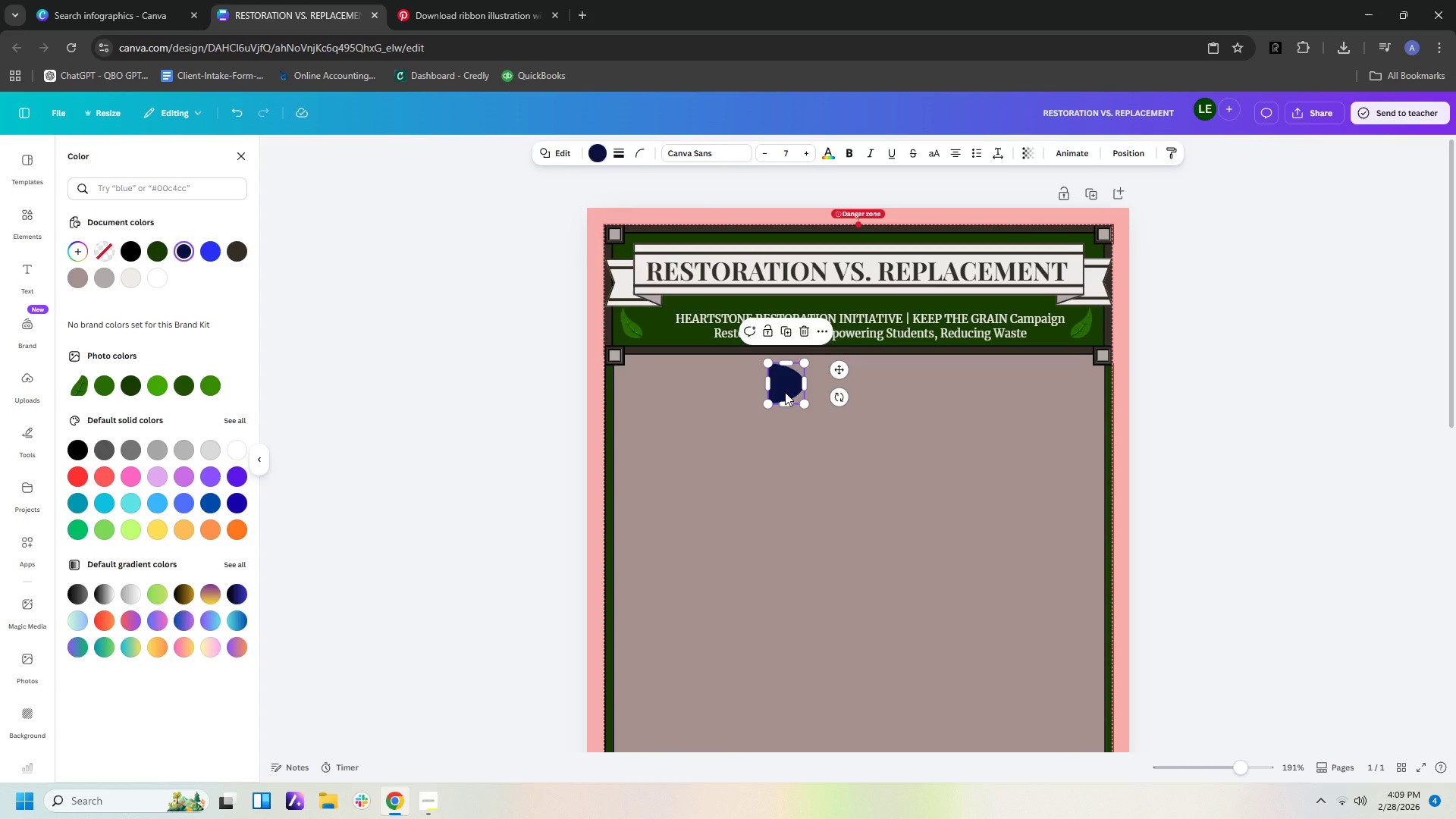 
key(Delete)
 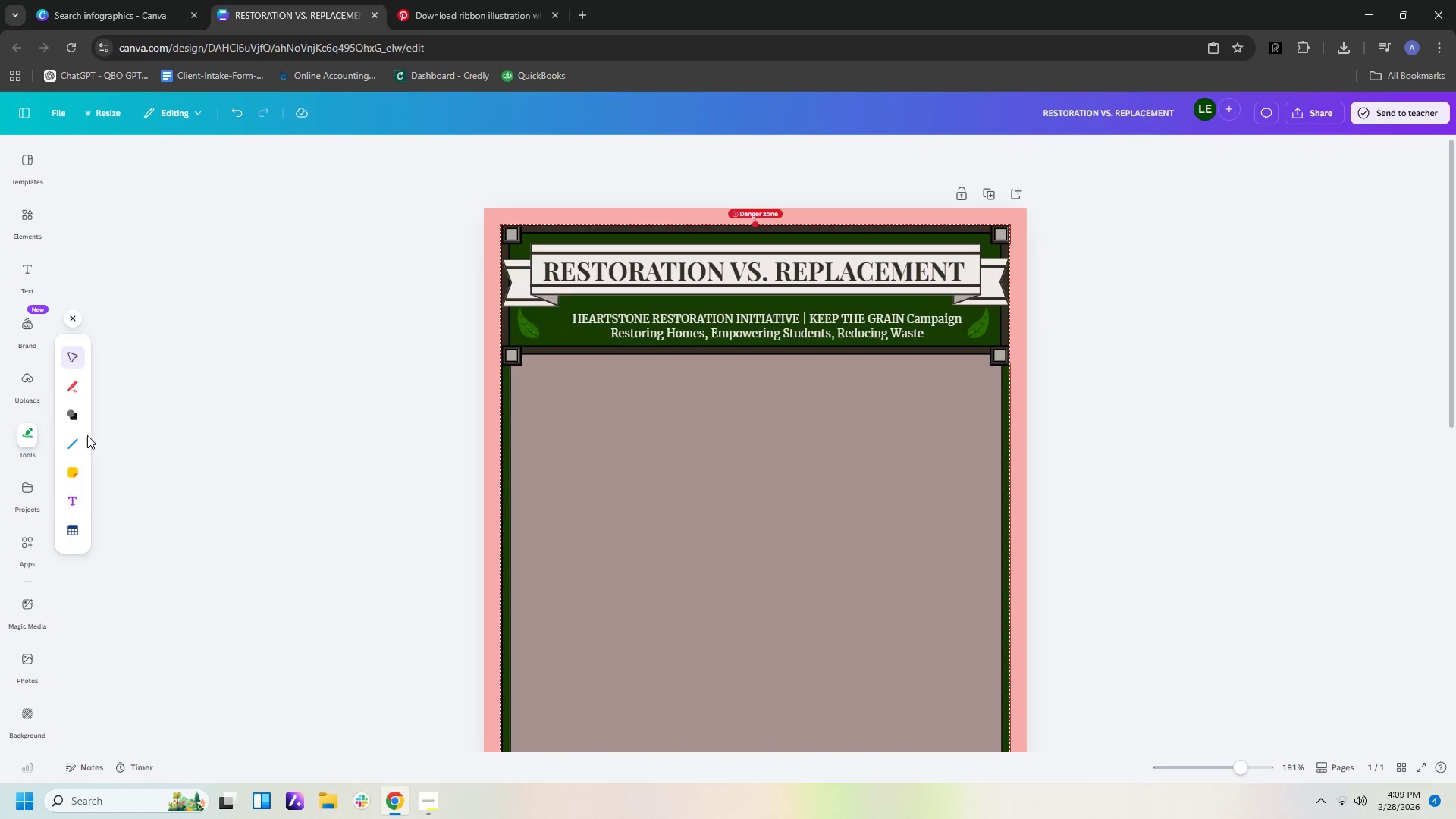 
left_click([70, 420])
 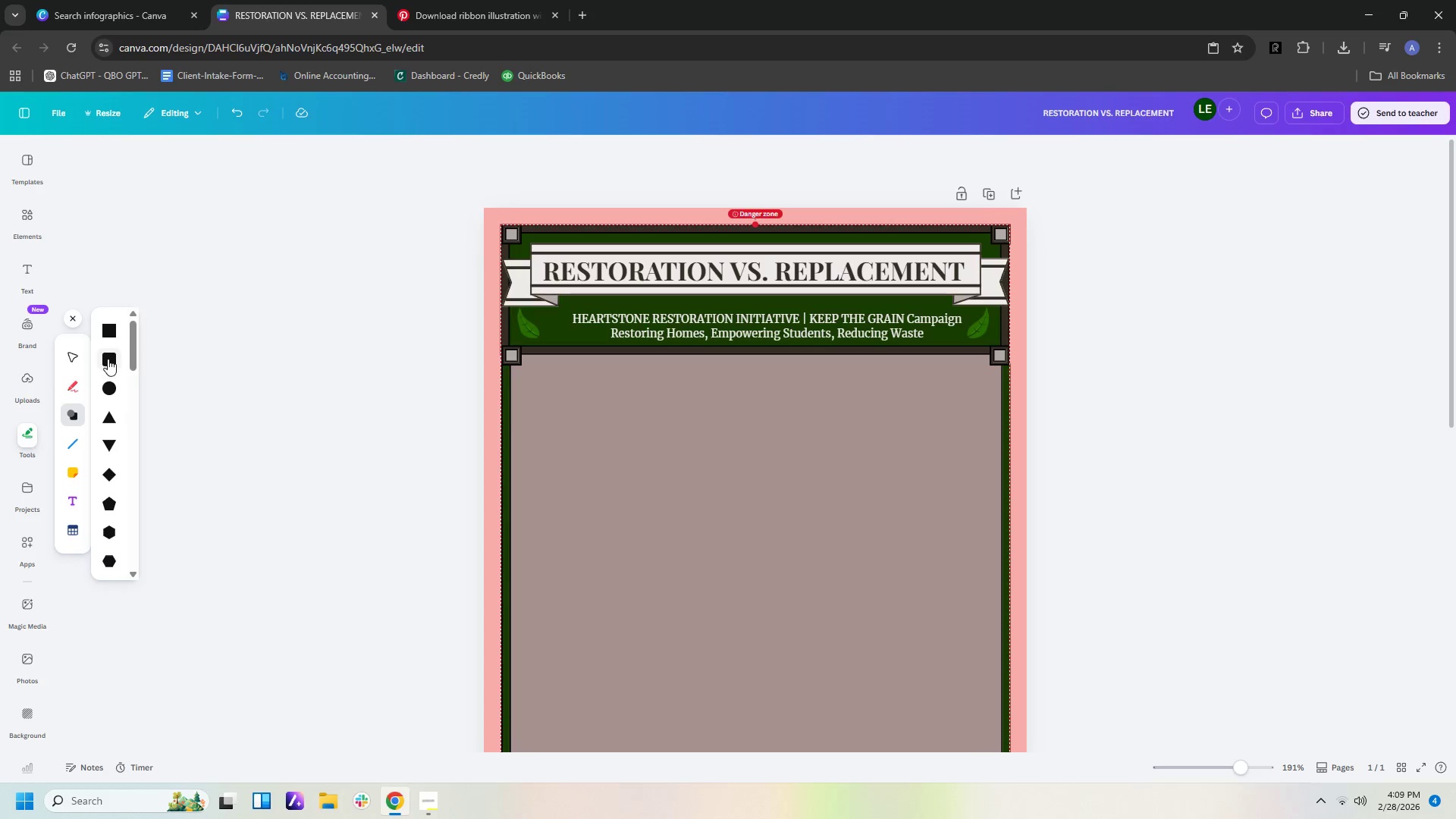 
left_click([108, 358])
 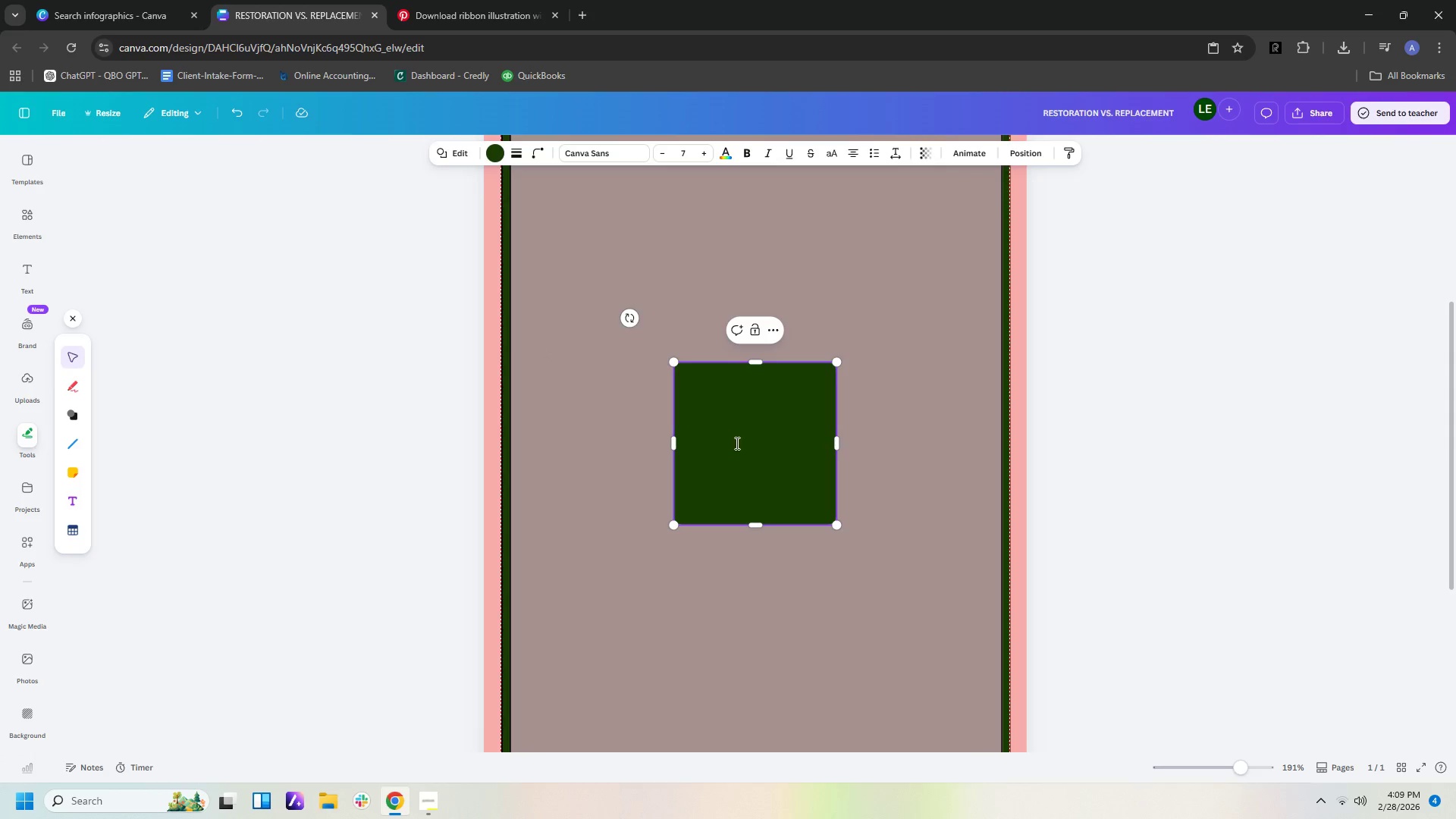 
scroll: coordinate [902, 442], scroll_direction: up, amount: 5.0
 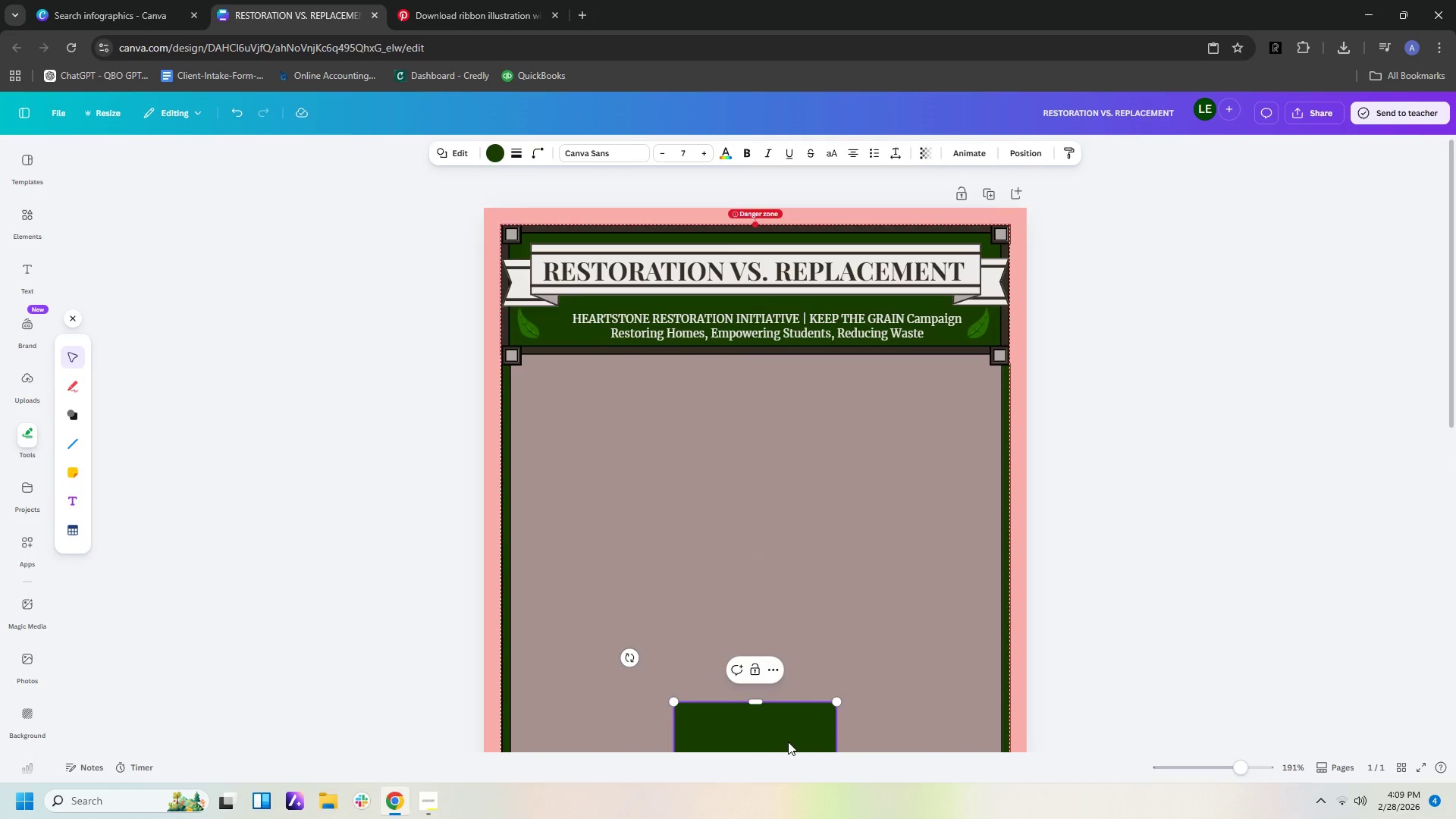 
left_click_drag(start_coordinate=[788, 733], to_coordinate=[625, 396])
 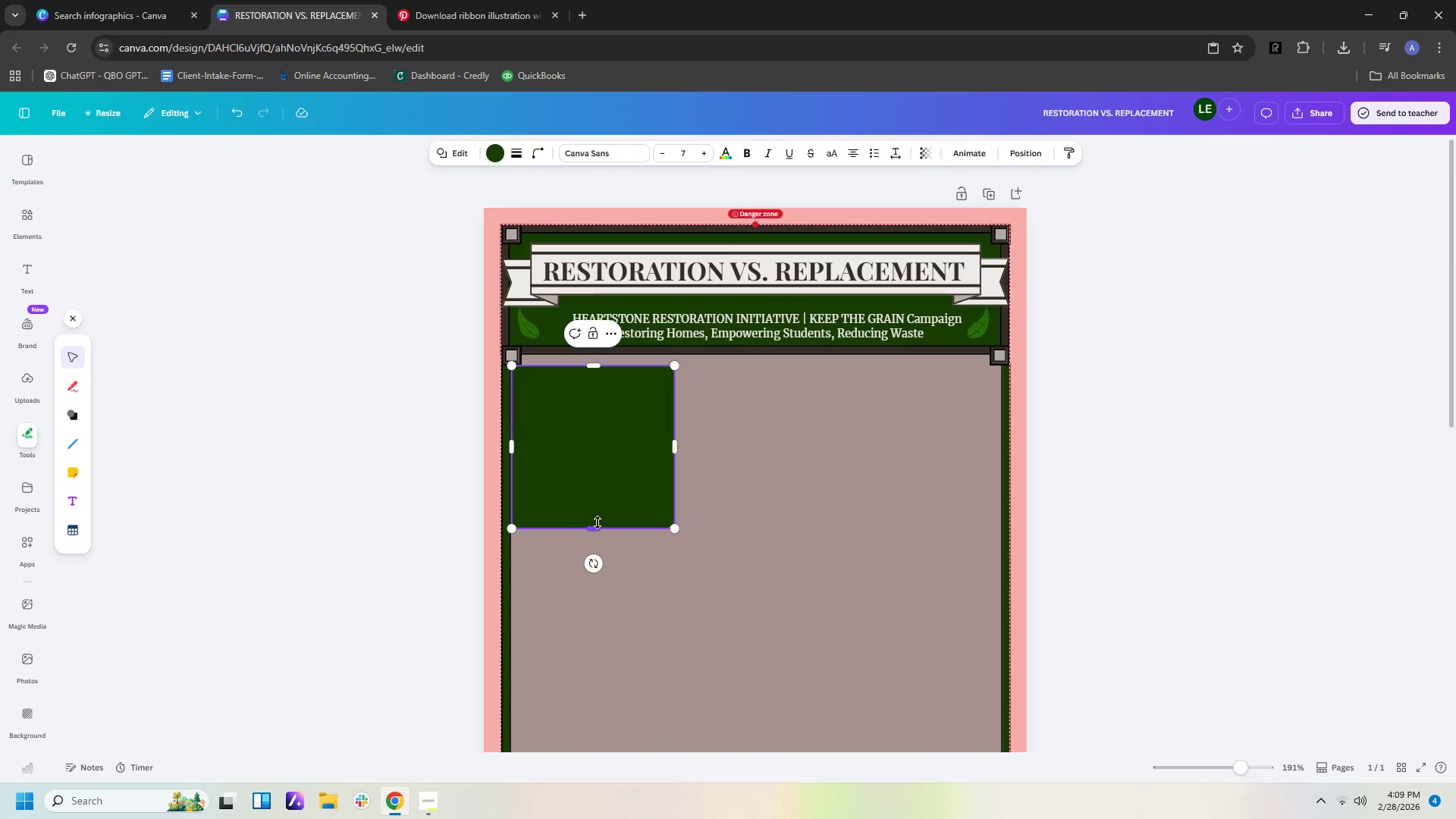 
left_click_drag(start_coordinate=[595, 531], to_coordinate=[588, 410])
 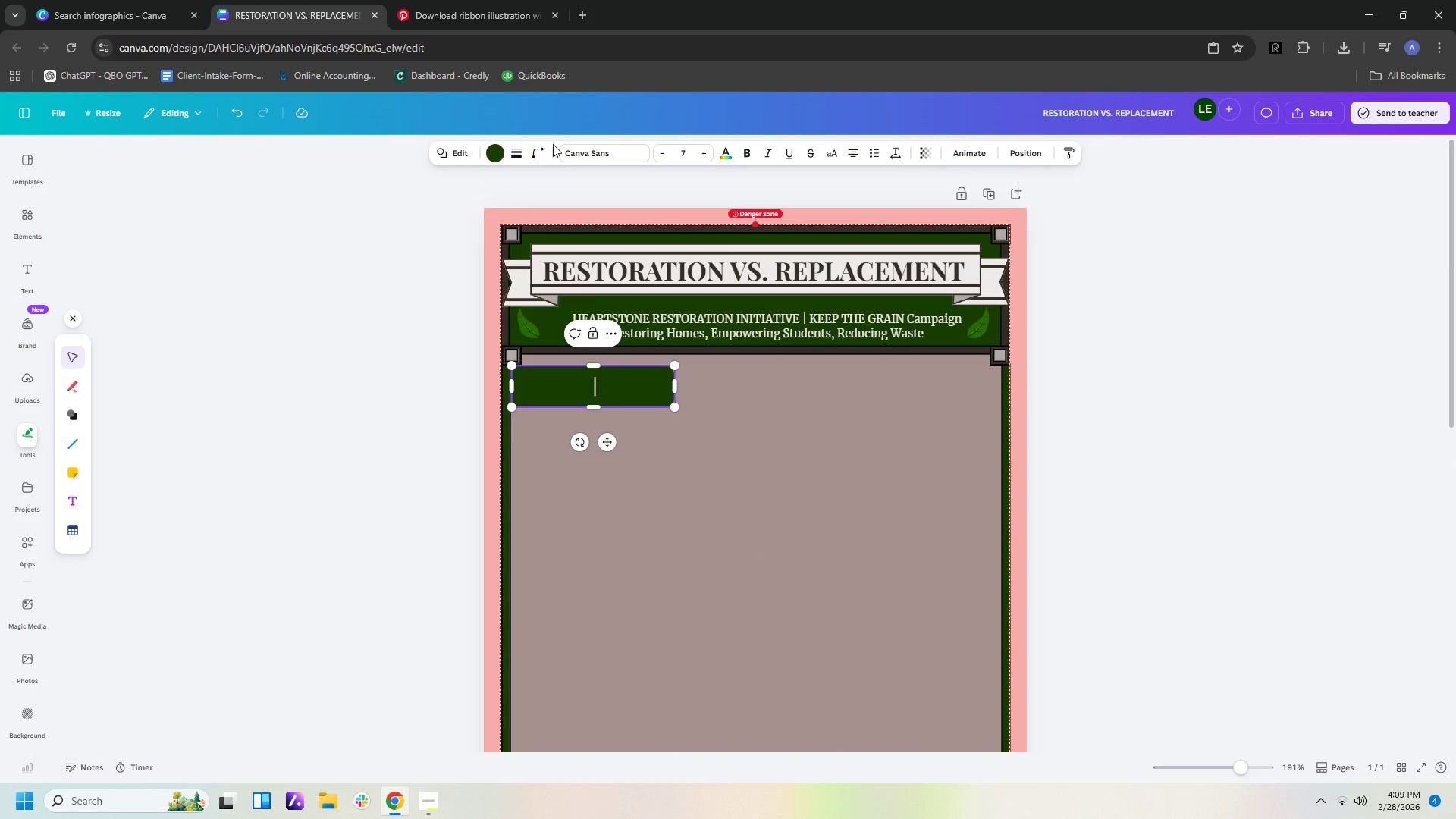 
left_click([541, 156])
 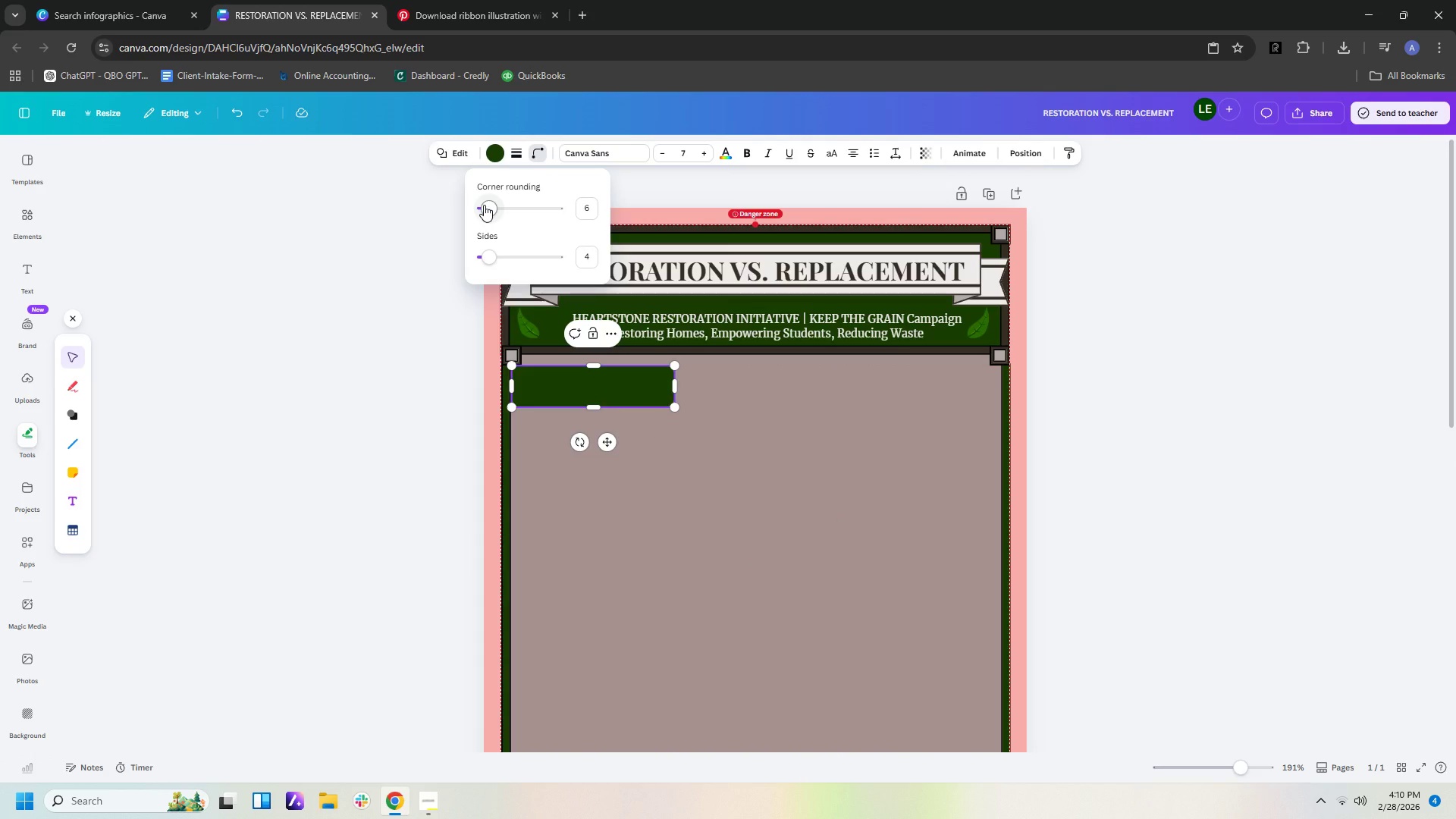 
left_click_drag(start_coordinate=[484, 205], to_coordinate=[494, 205])
 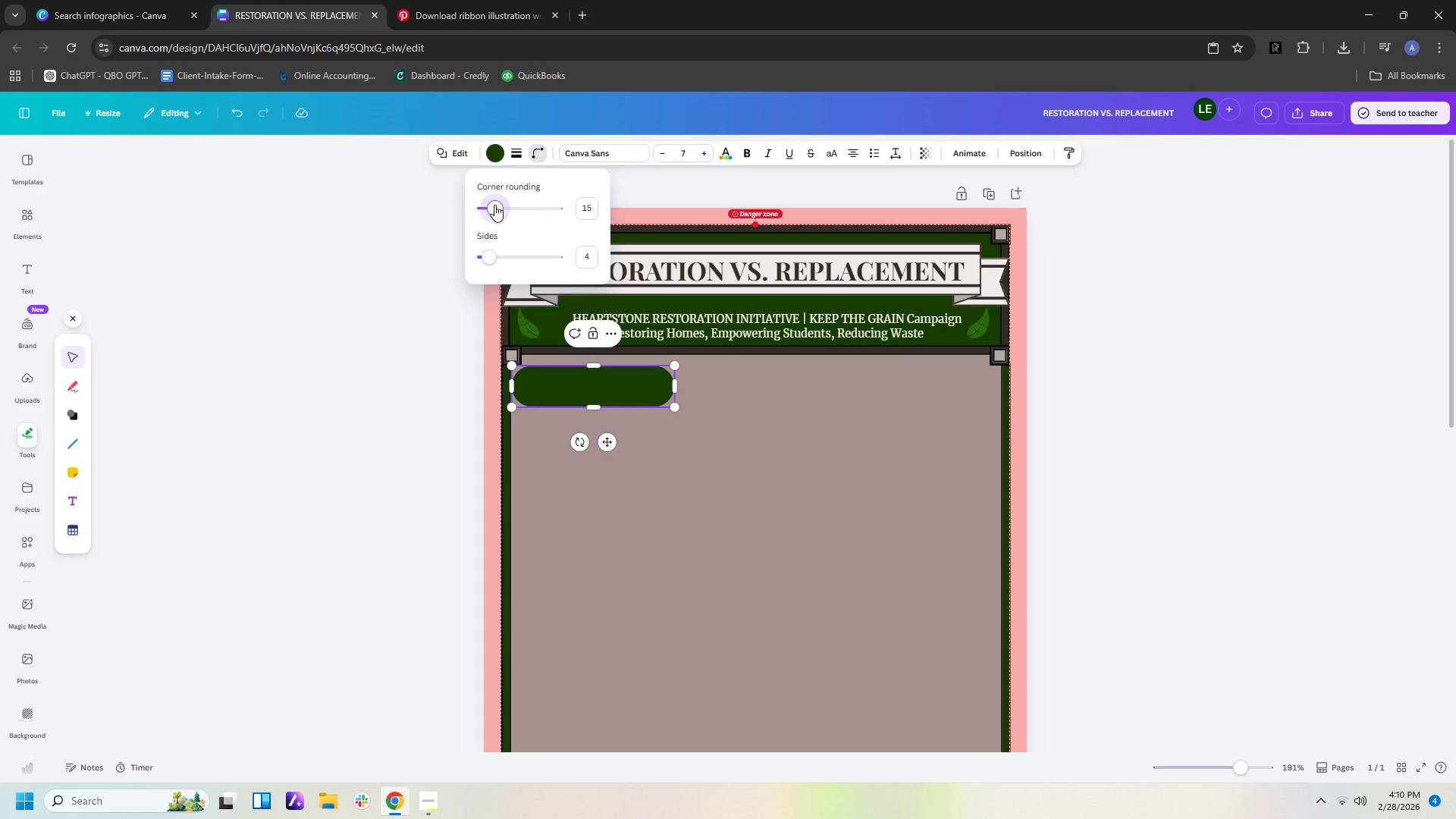 
left_click_drag(start_coordinate=[494, 205], to_coordinate=[490, 200])
 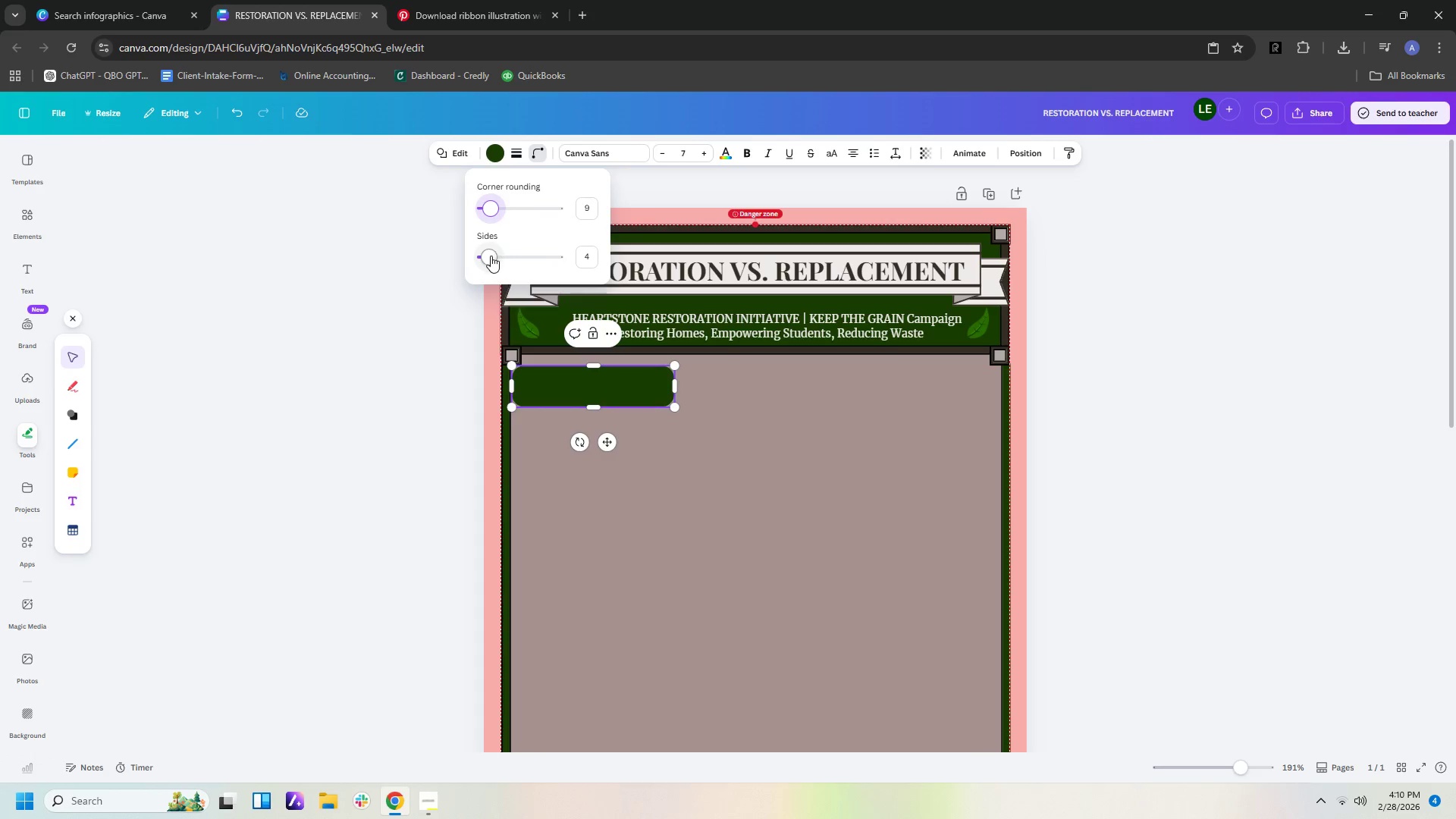 
left_click_drag(start_coordinate=[491, 256], to_coordinate=[488, 248])
 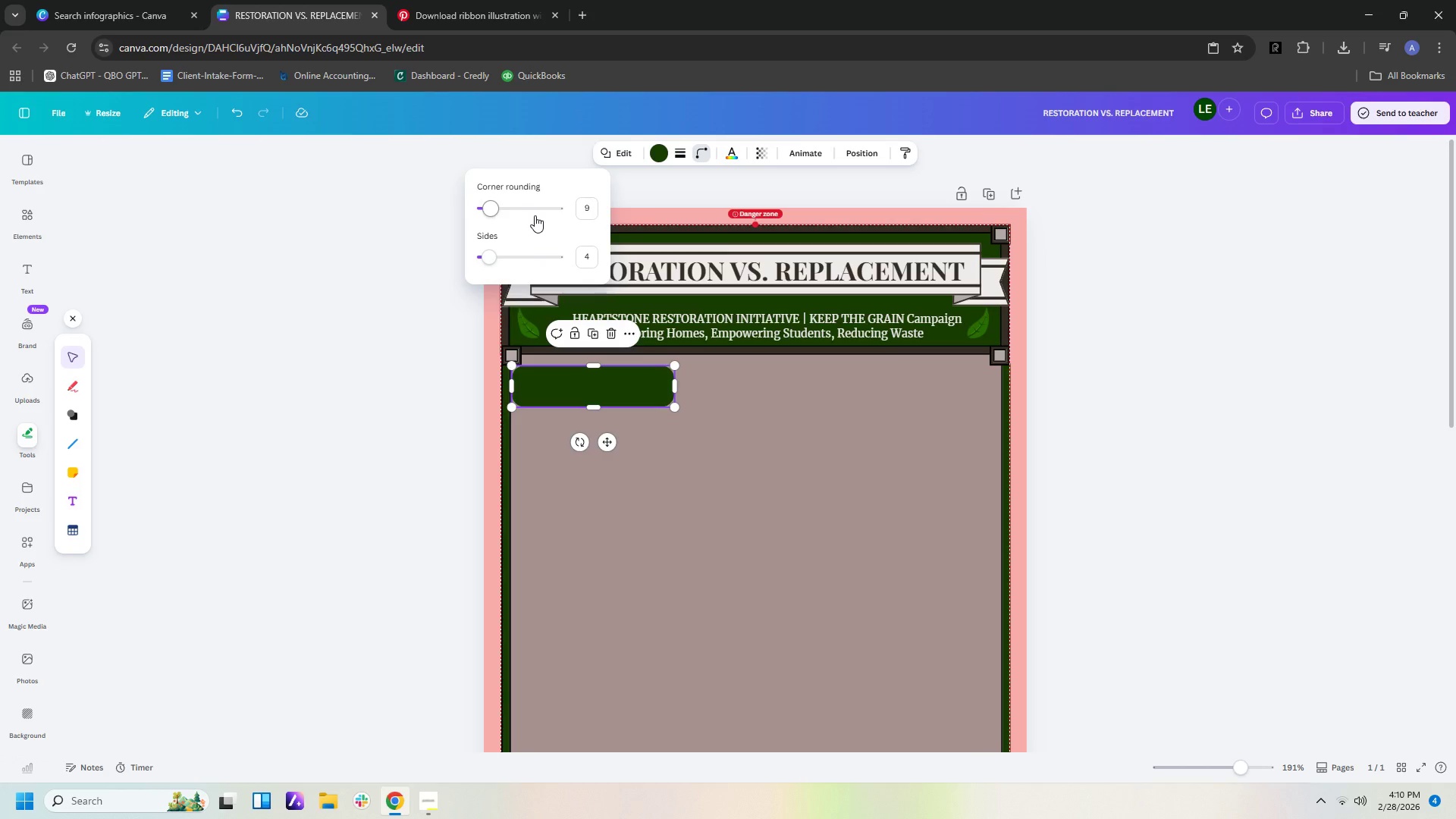 
left_click([771, 378])
 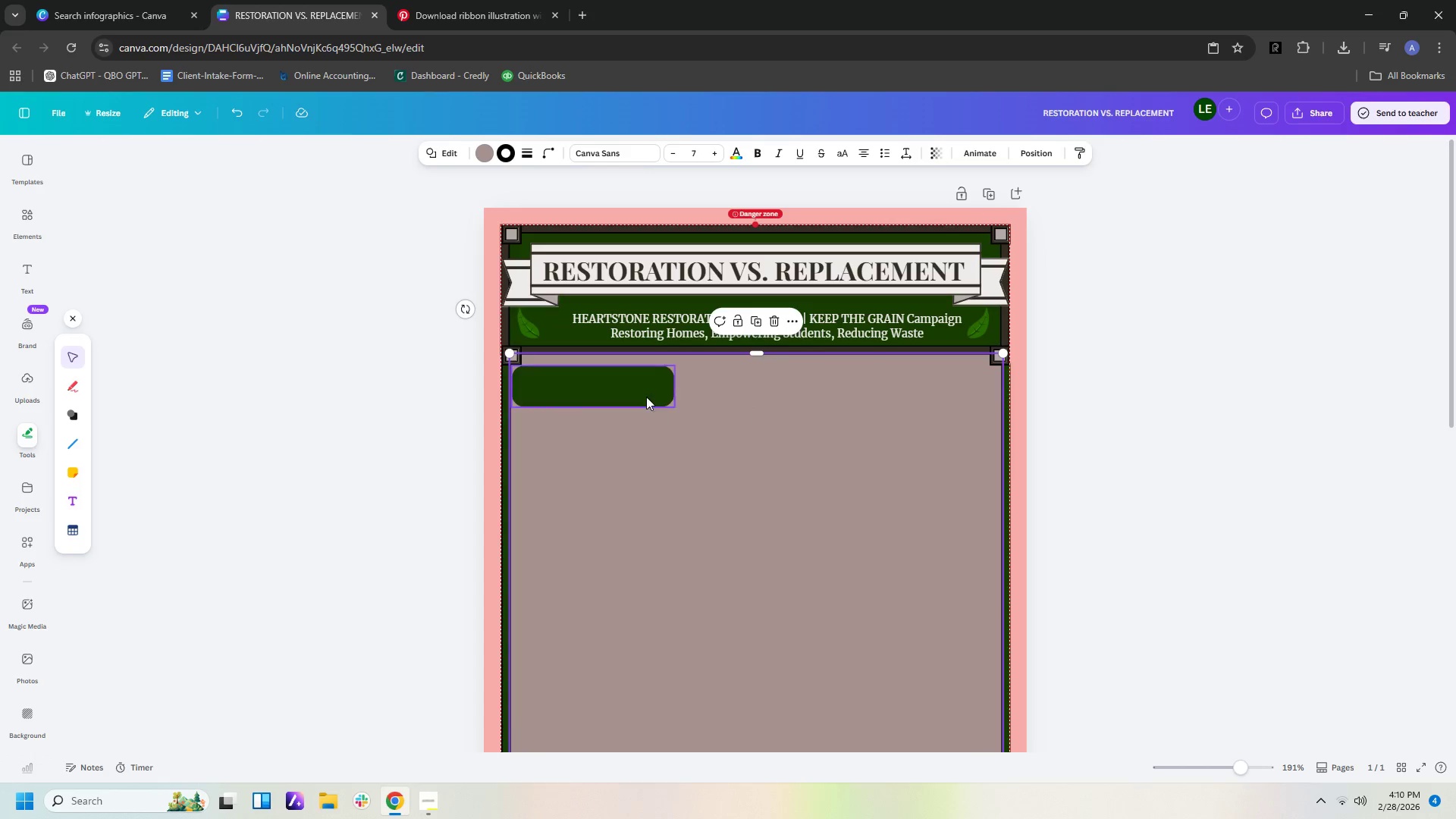 
left_click([642, 391])
 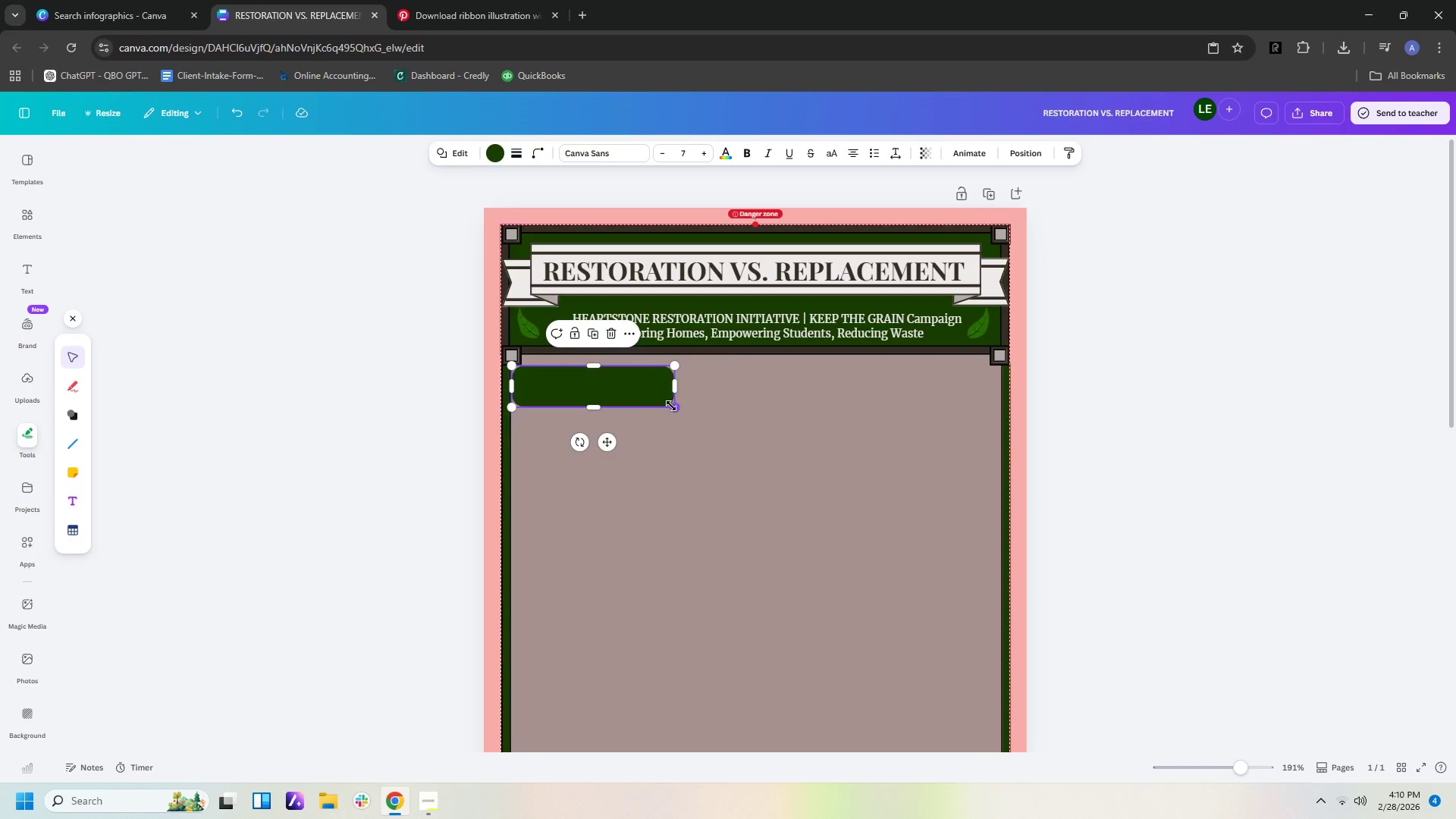 
left_click_drag(start_coordinate=[671, 406], to_coordinate=[707, 428])
 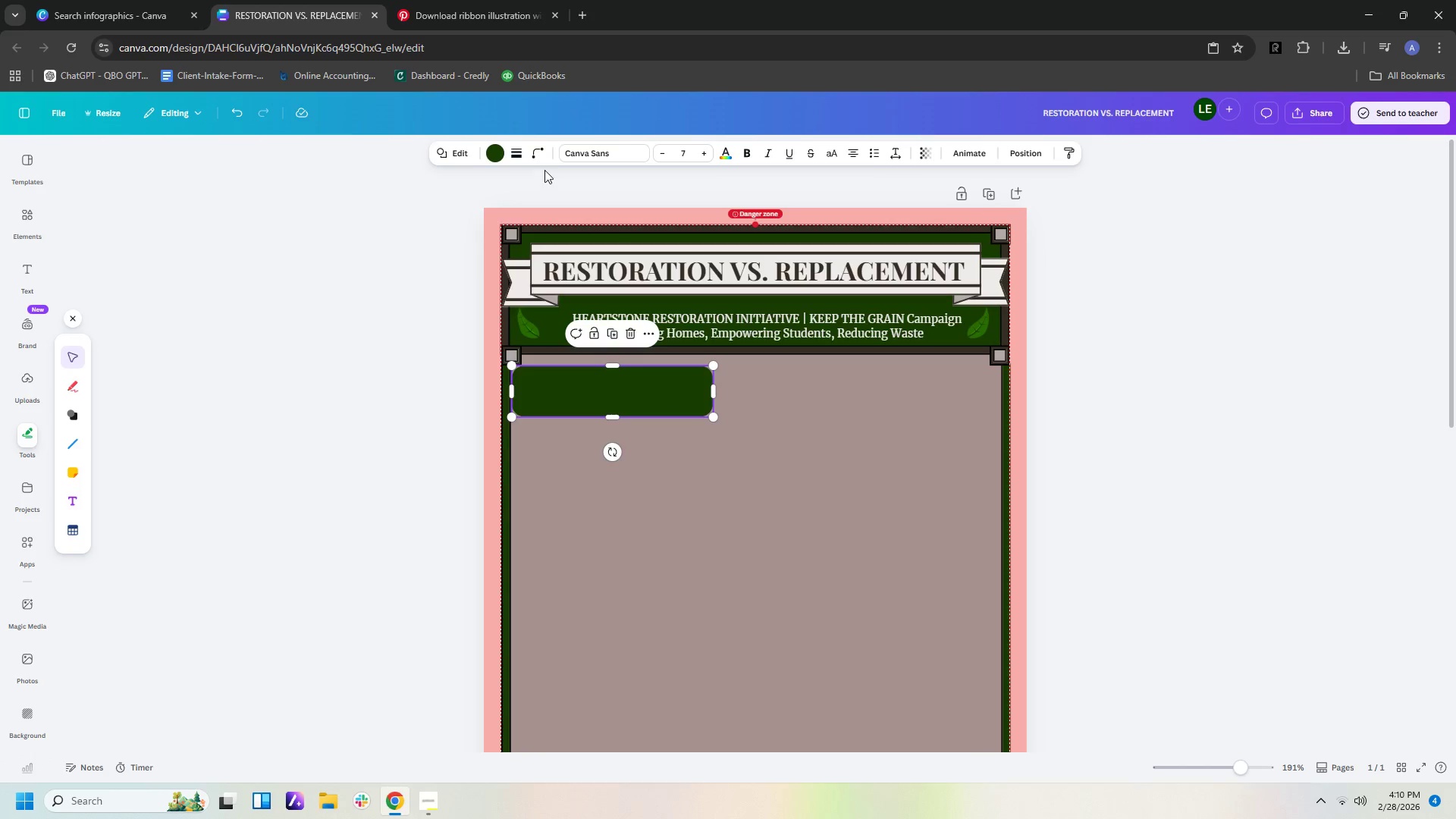 
left_click([538, 159])
 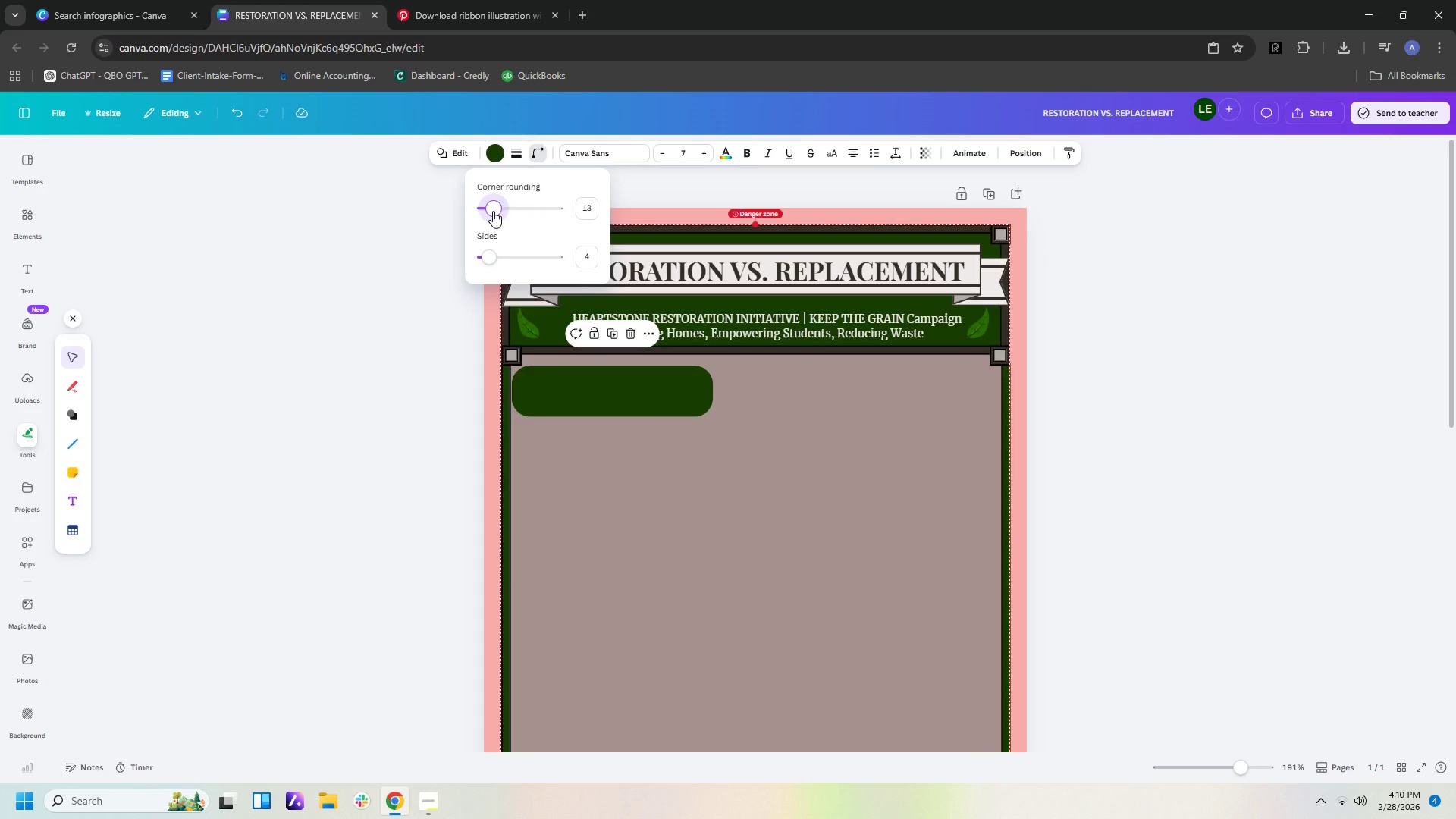 
wait(9.27)
 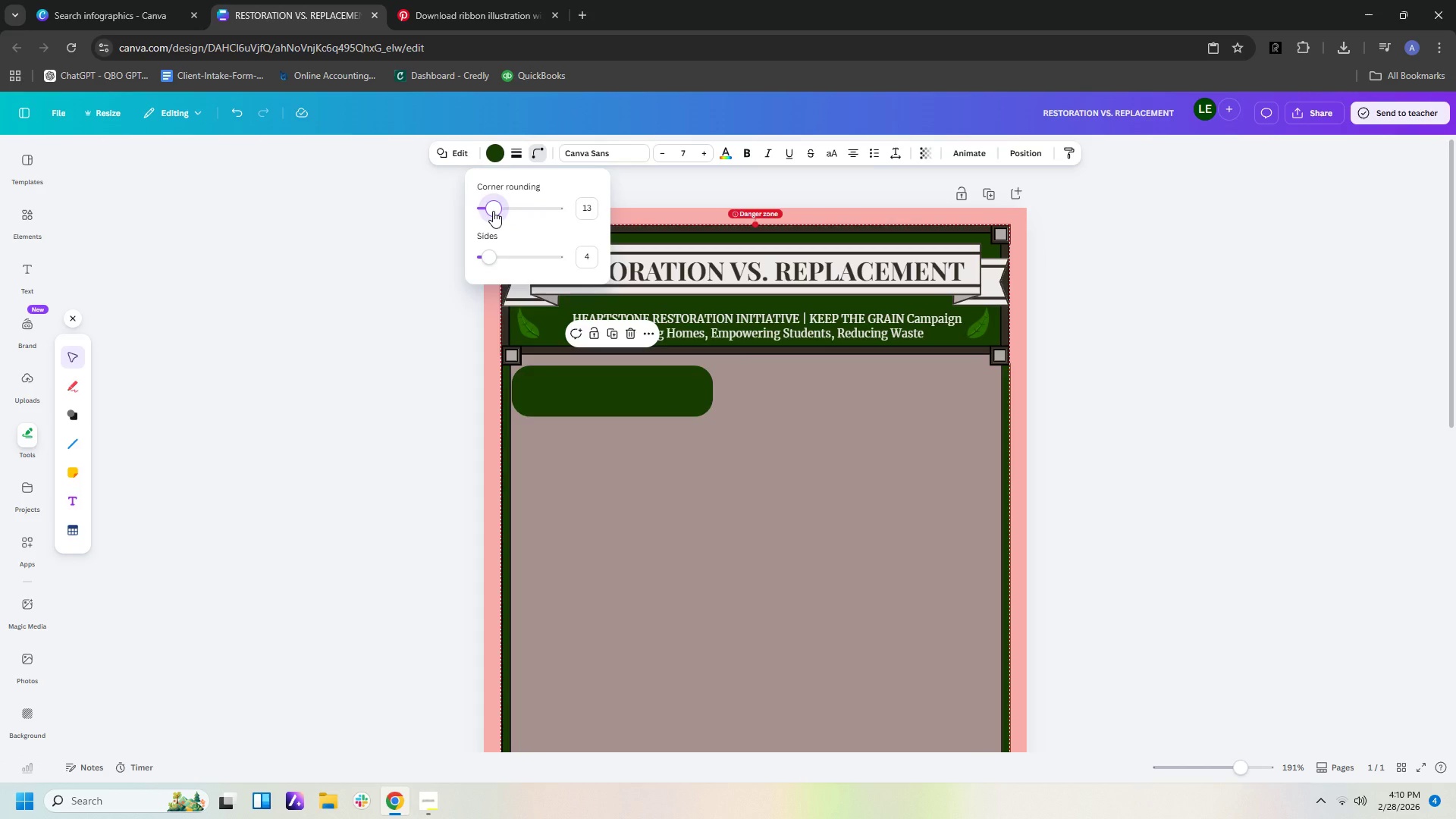 
left_click_drag(start_coordinate=[496, 207], to_coordinate=[490, 206])
 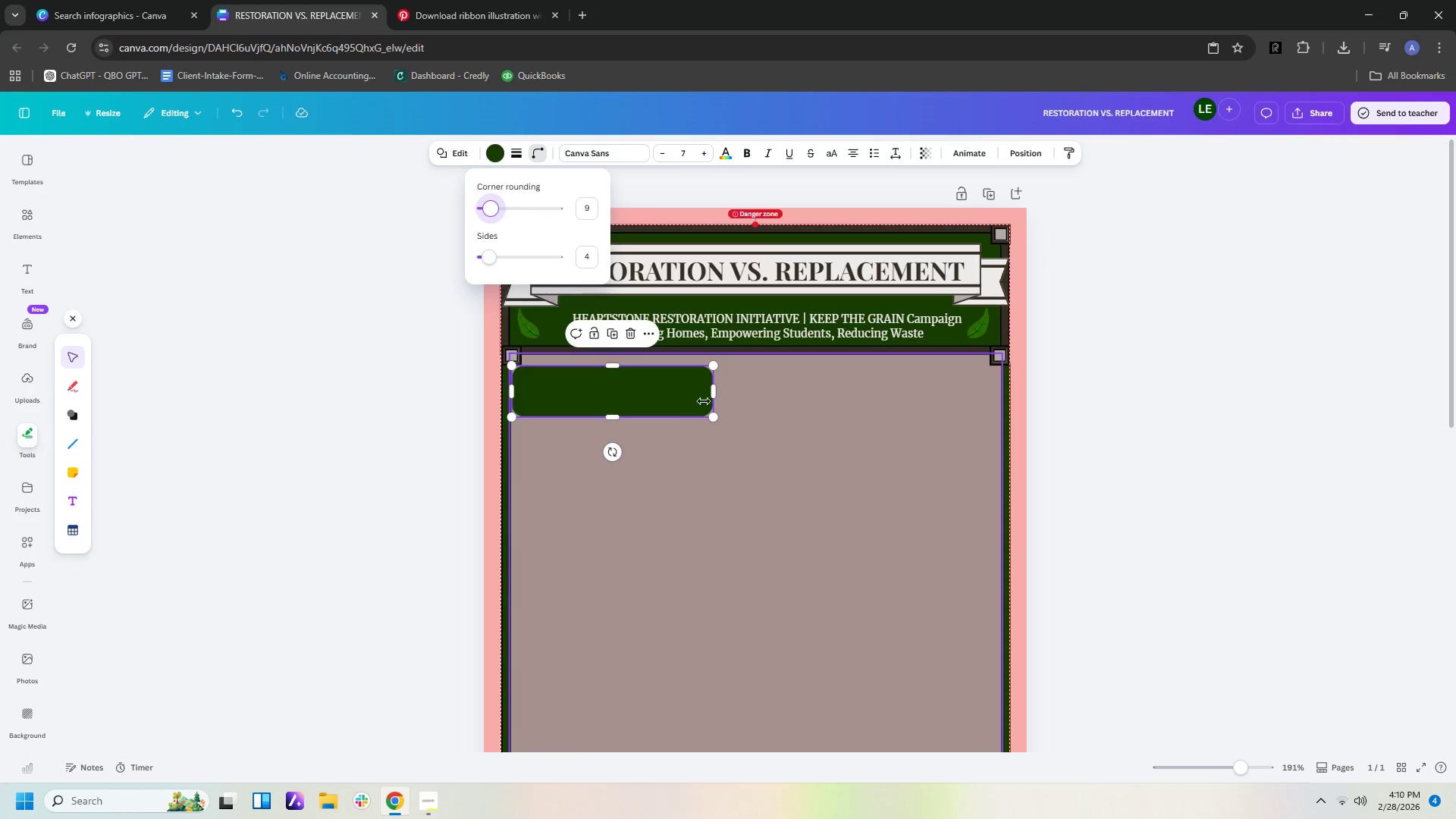 
double_click([682, 396])
 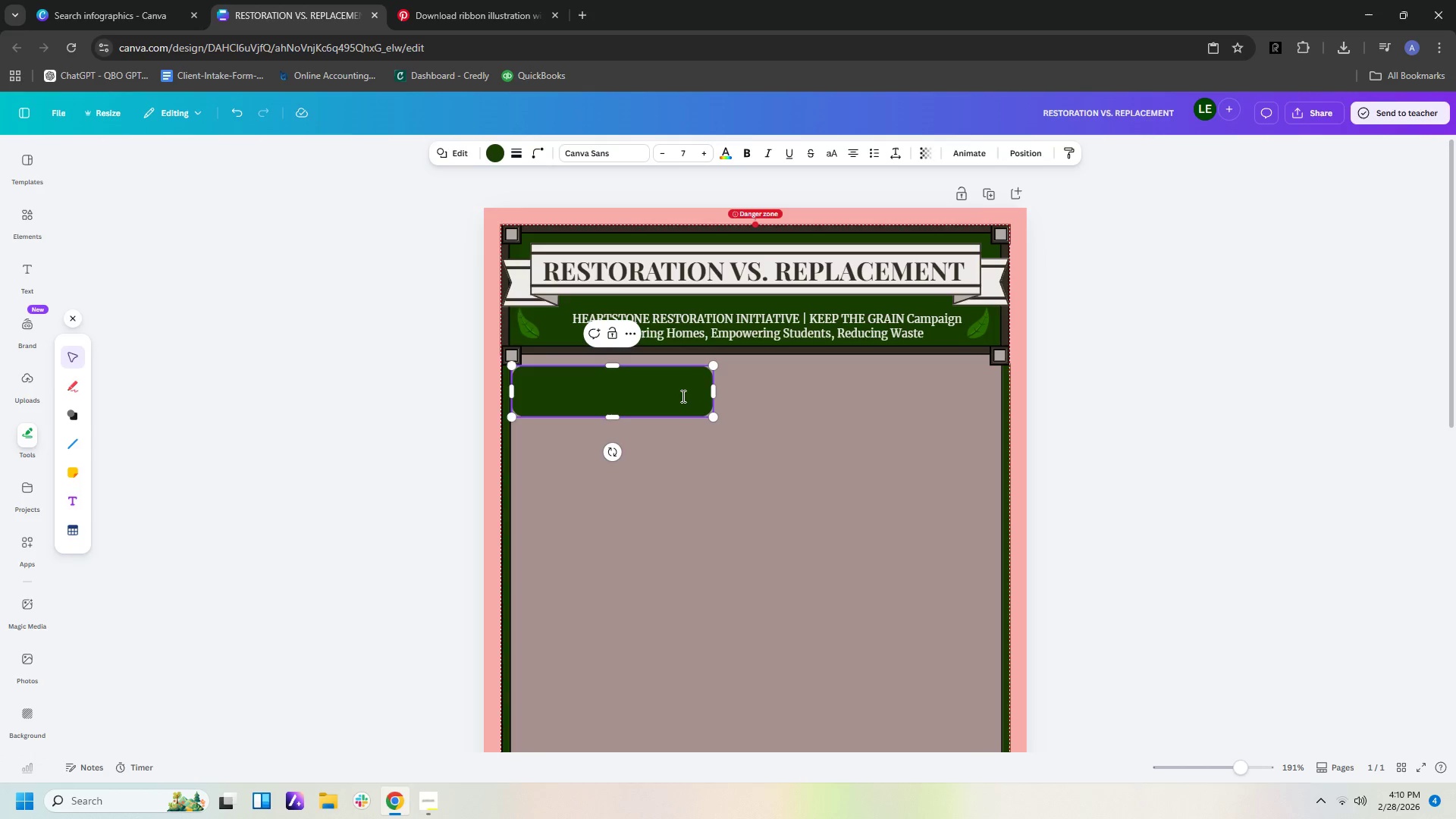 
triple_click([682, 396])
 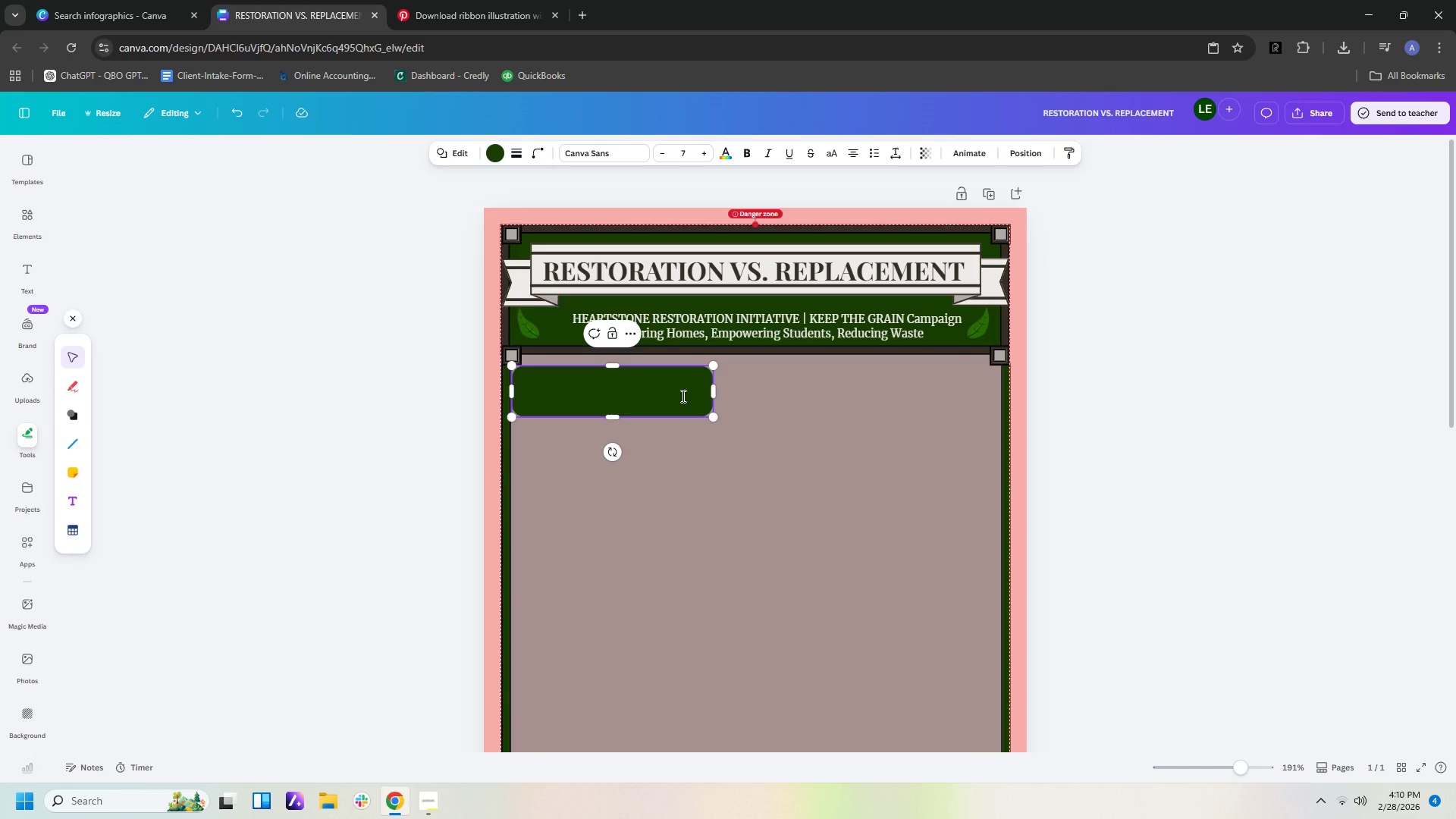 
triple_click([682, 396])
 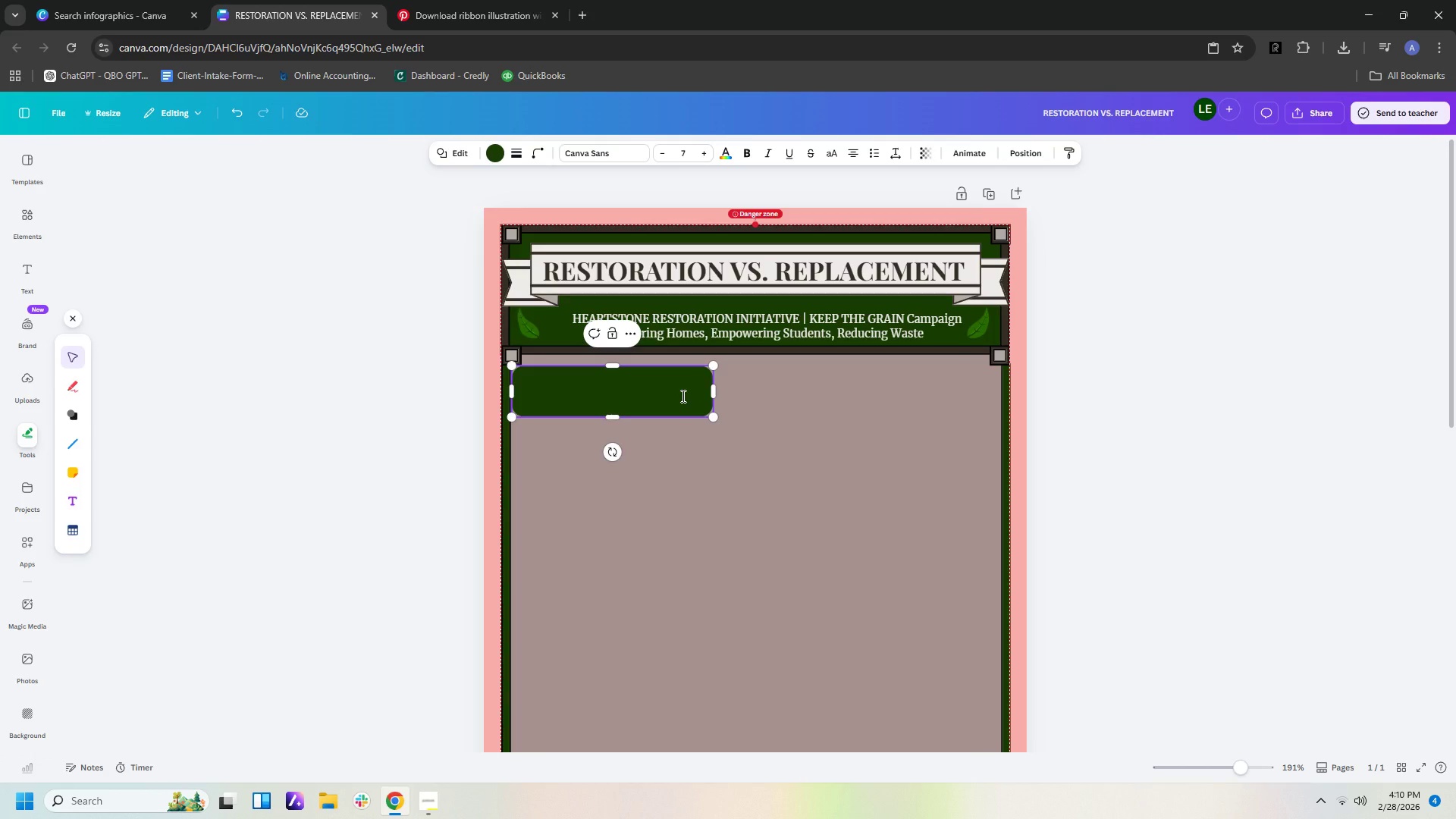 
triple_click([682, 396])
 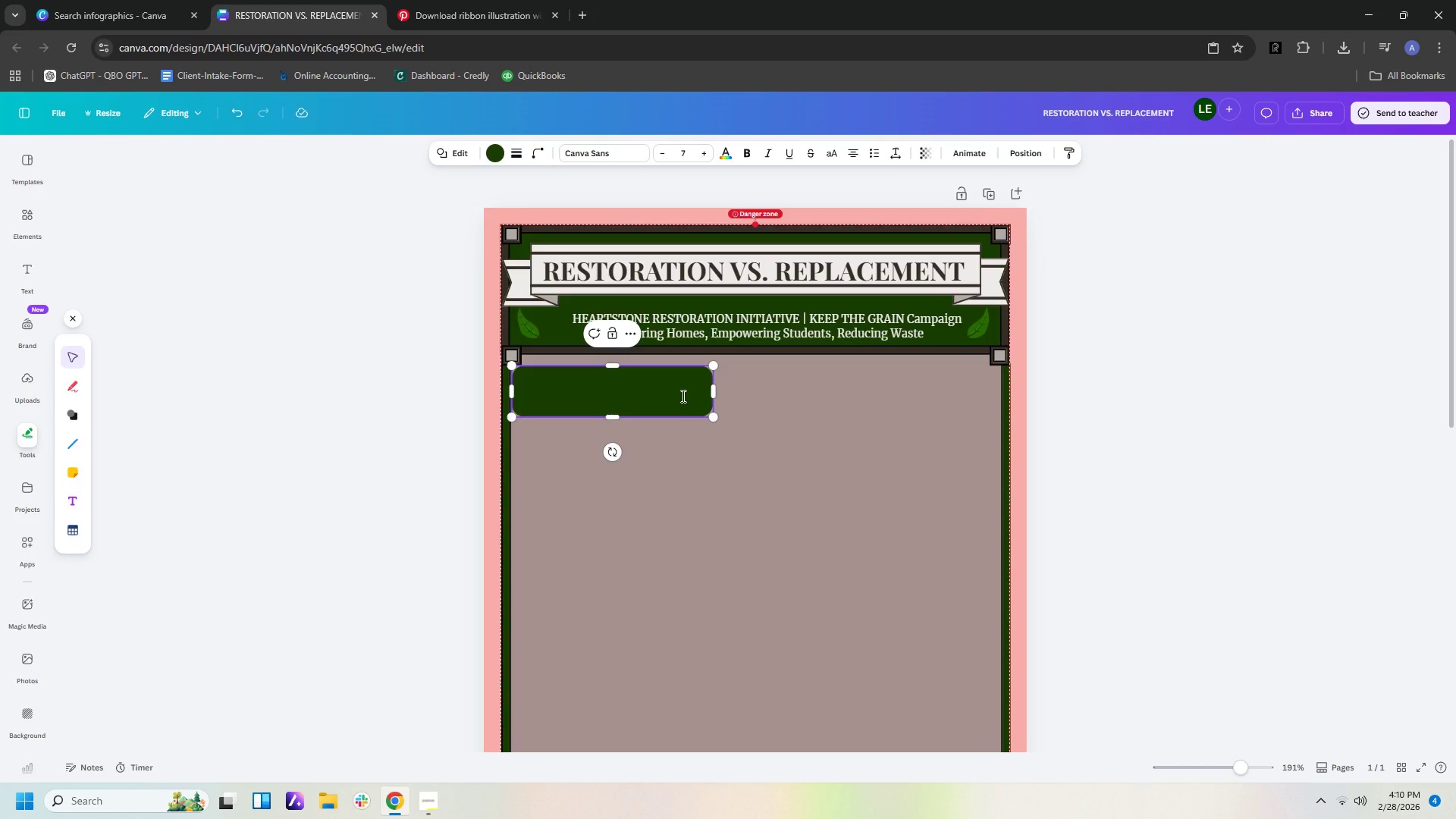 
triple_click([682, 396])
 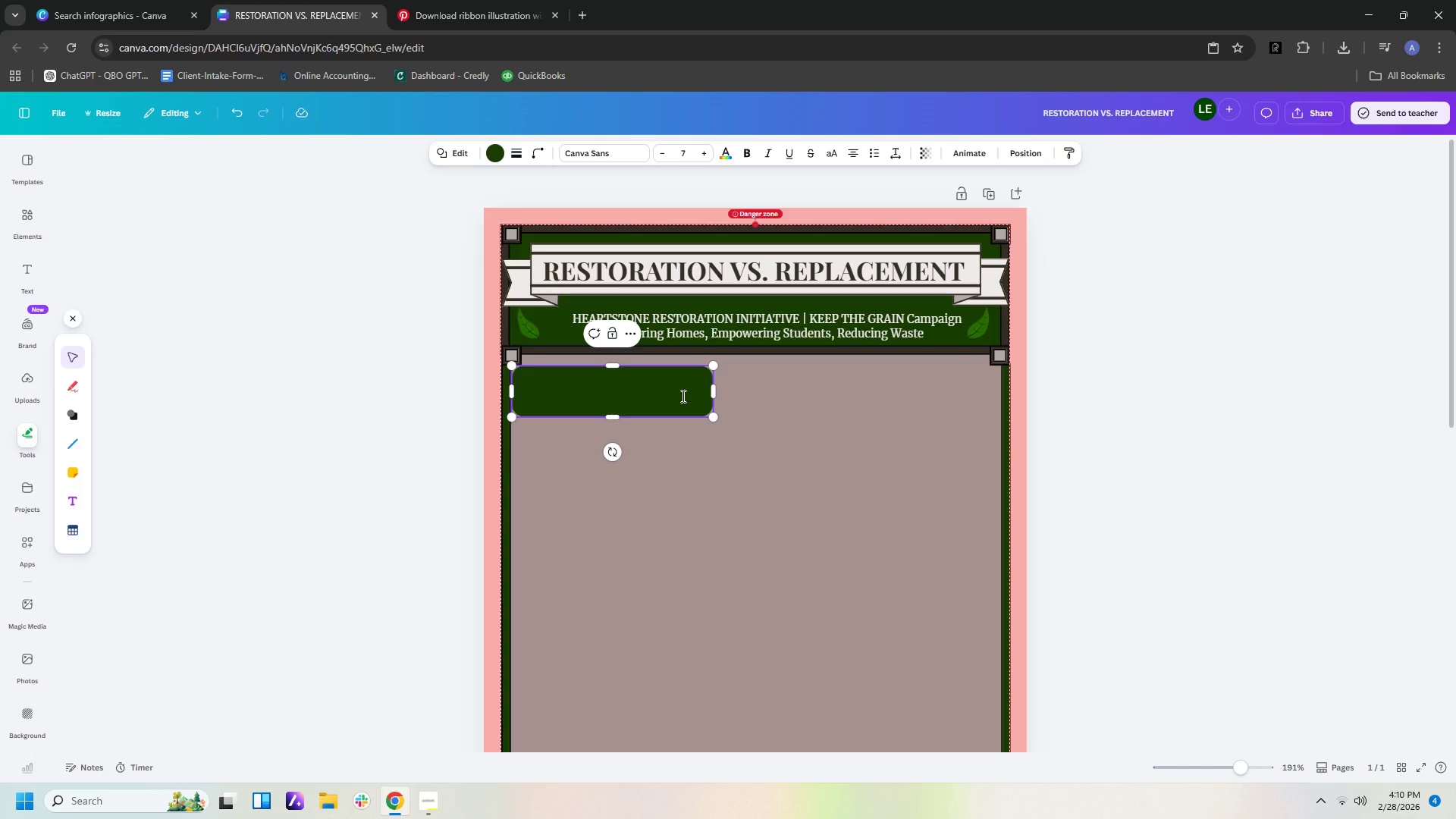 
triple_click([682, 396])
 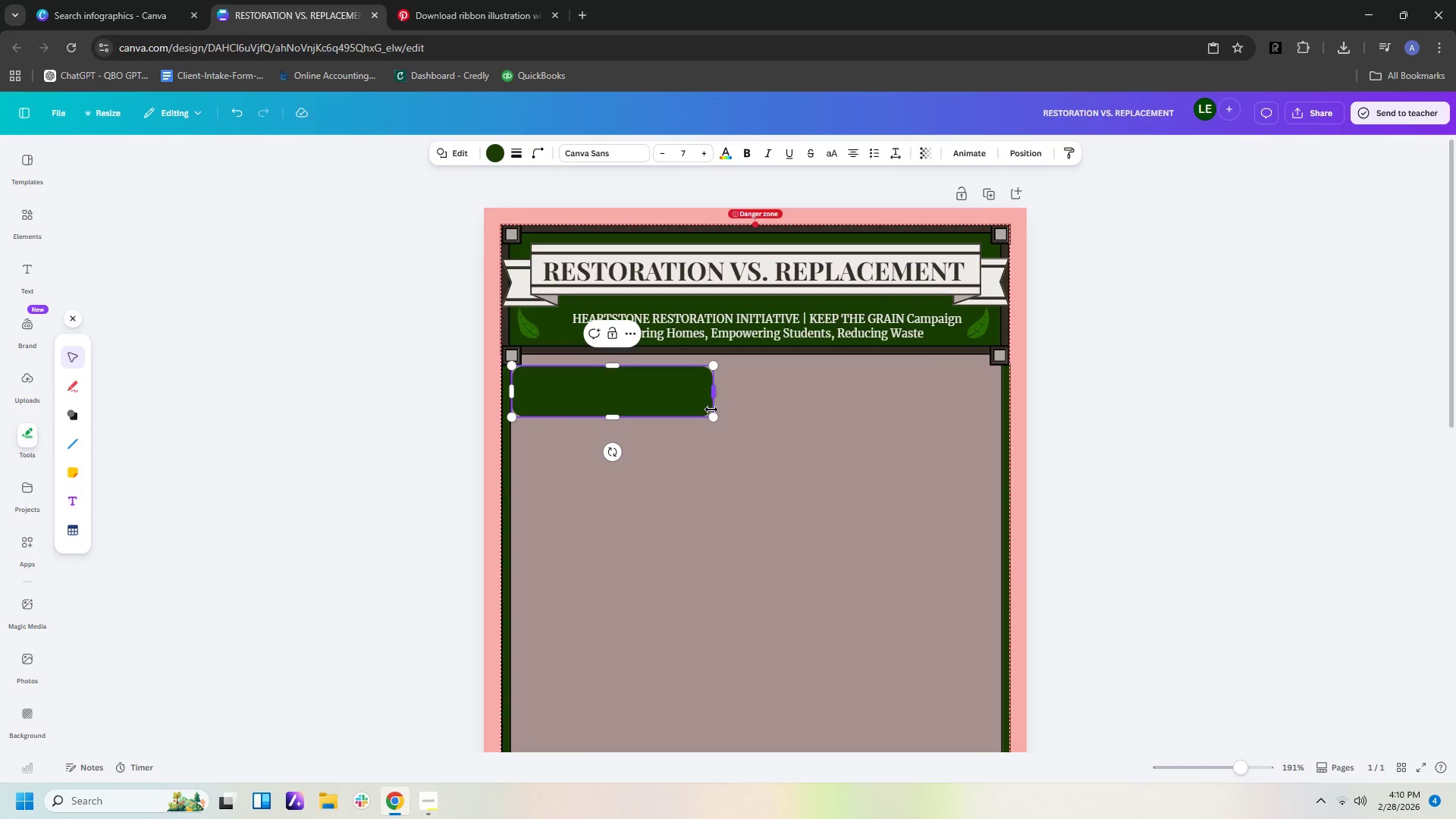 
left_click([711, 410])
 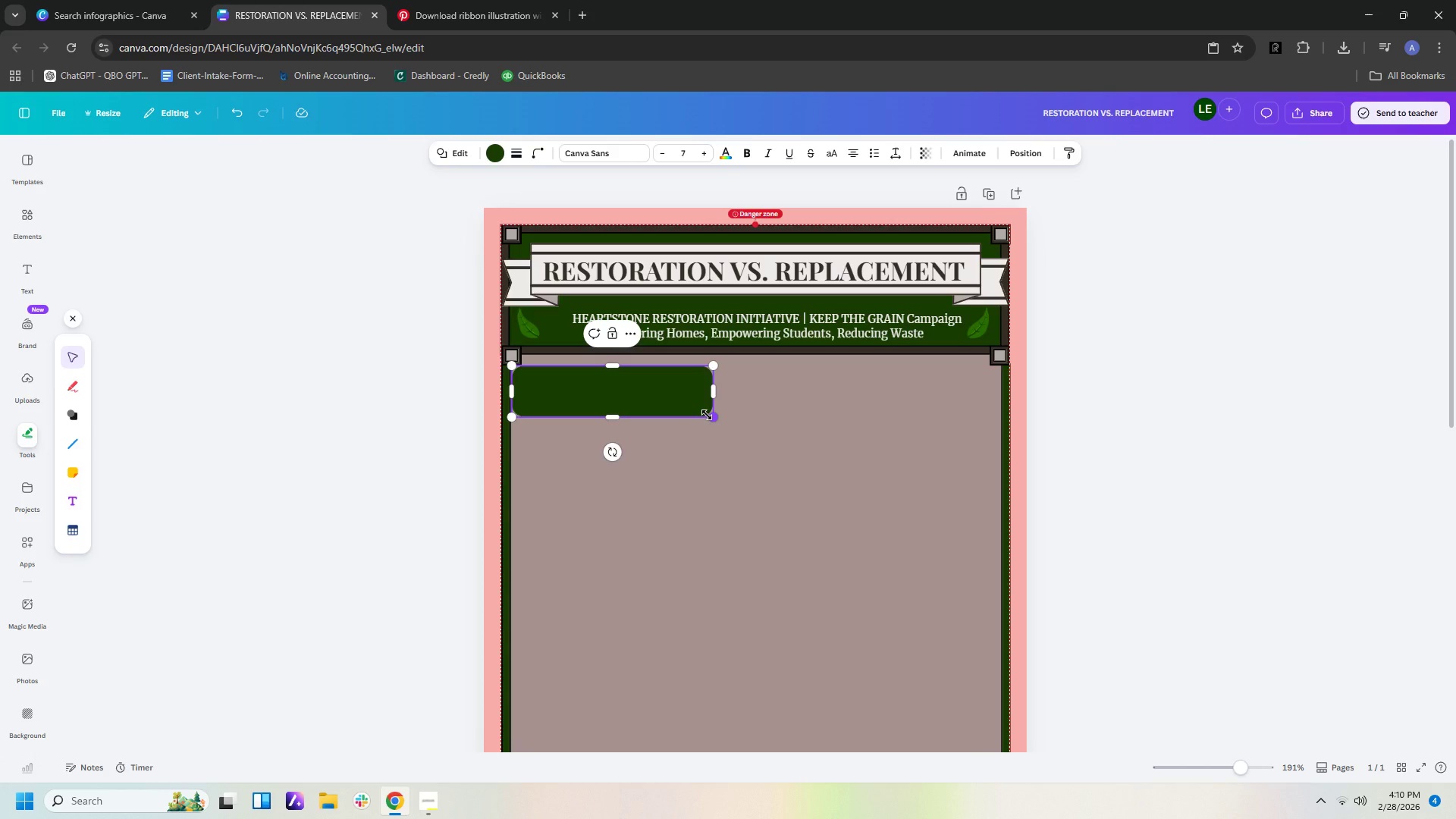 
double_click([707, 415])
 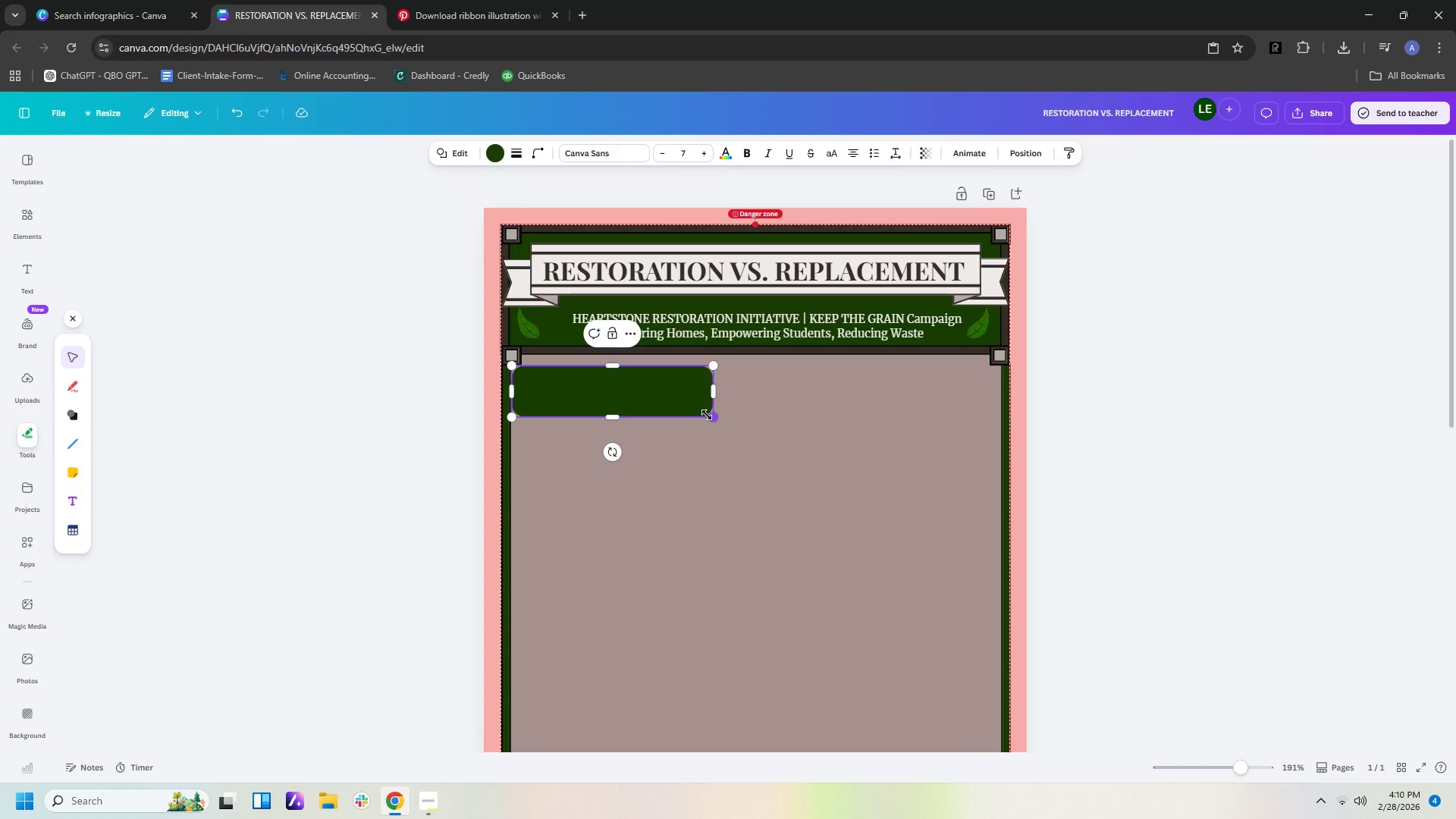 
triple_click([707, 415])
 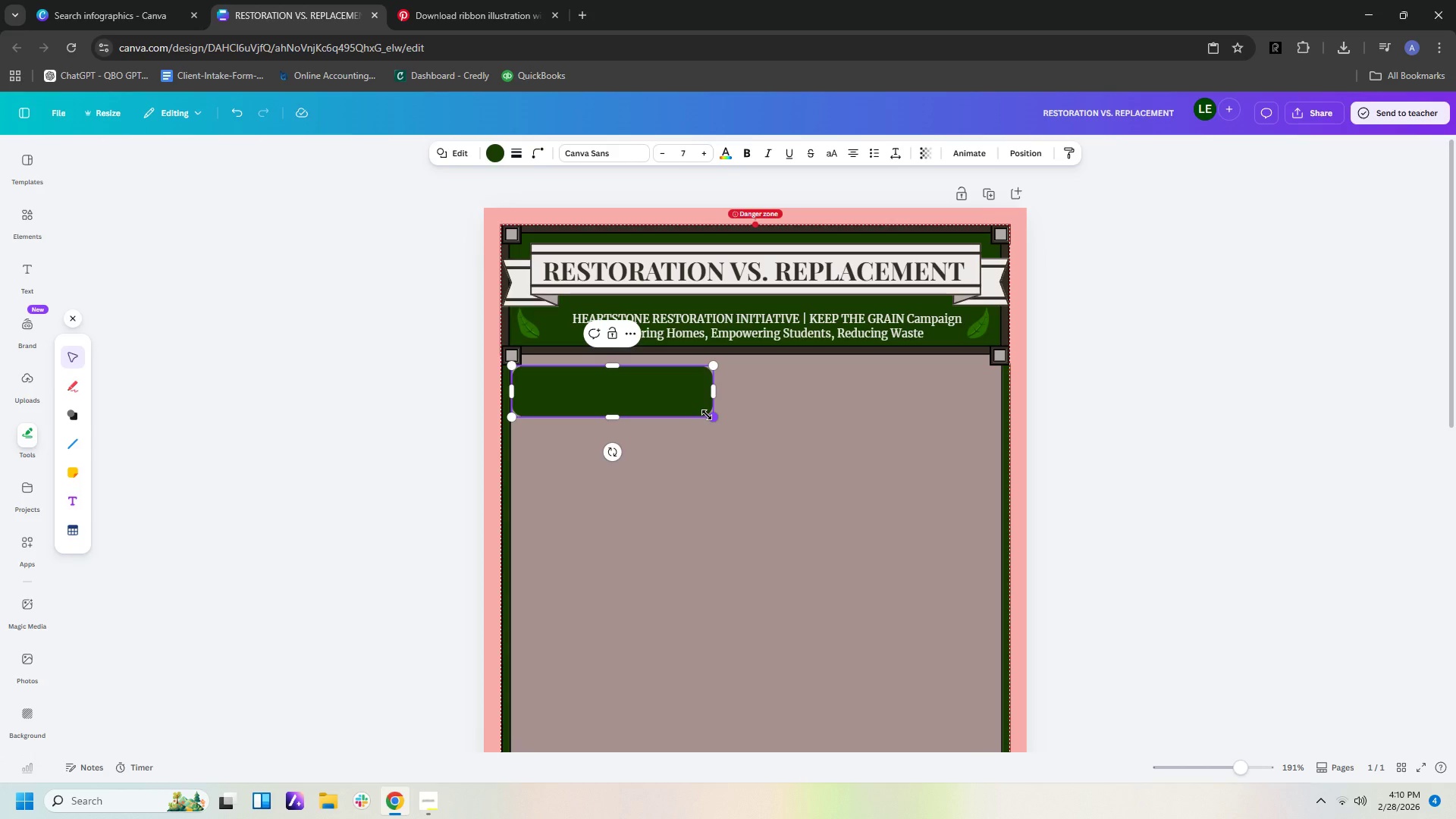 
triple_click([707, 415])
 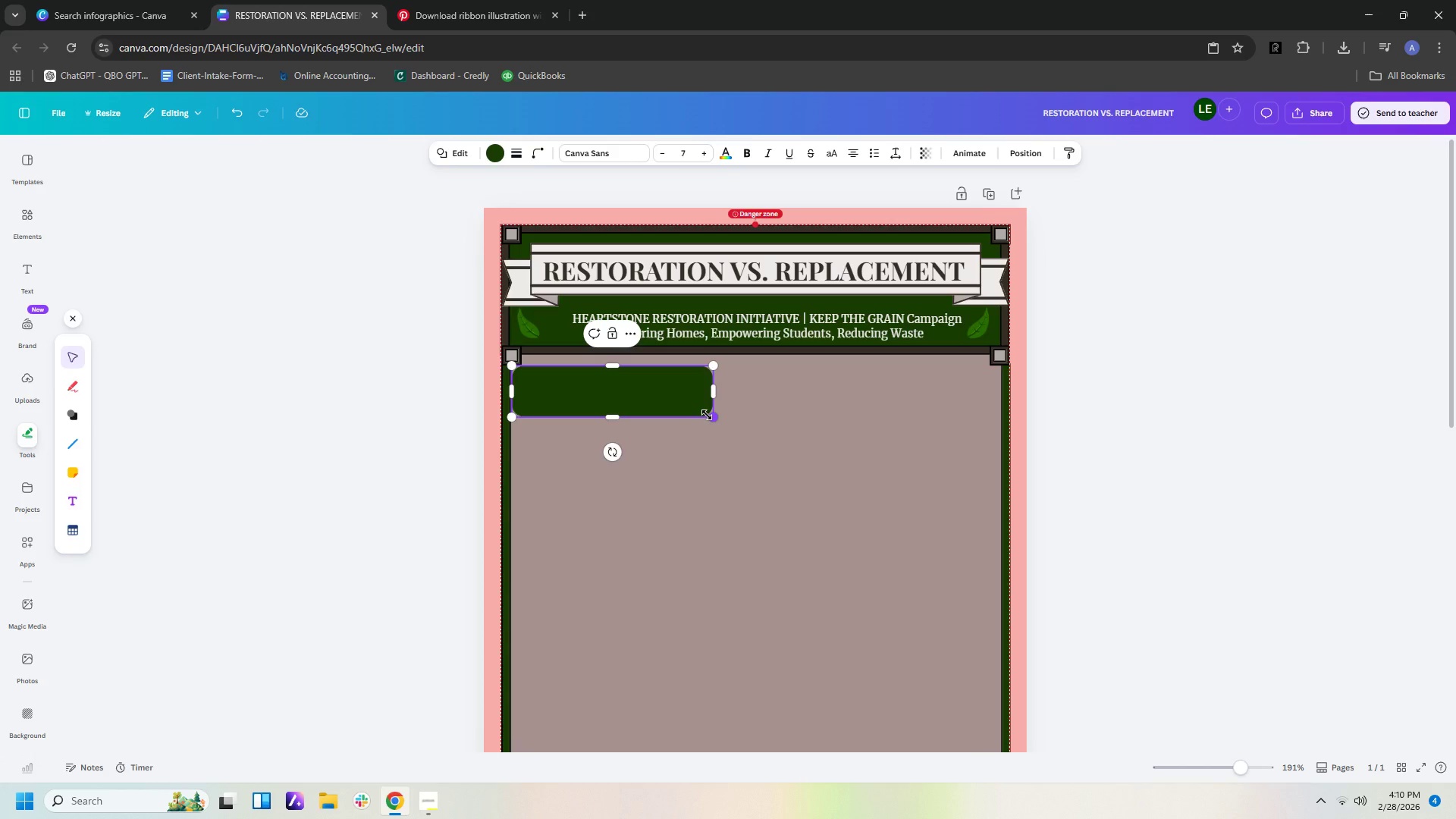 
triple_click([707, 415])
 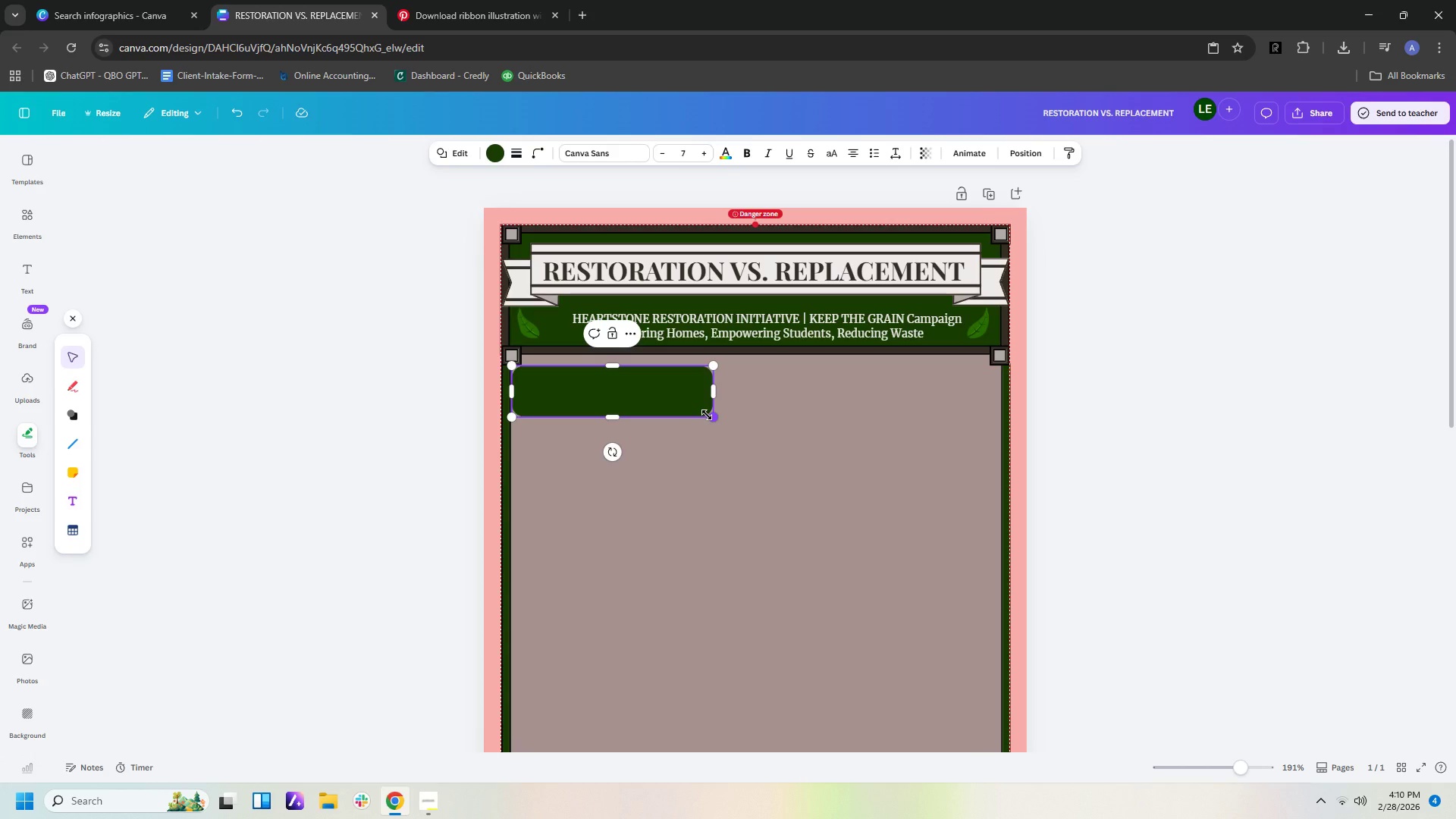 
triple_click([707, 415])
 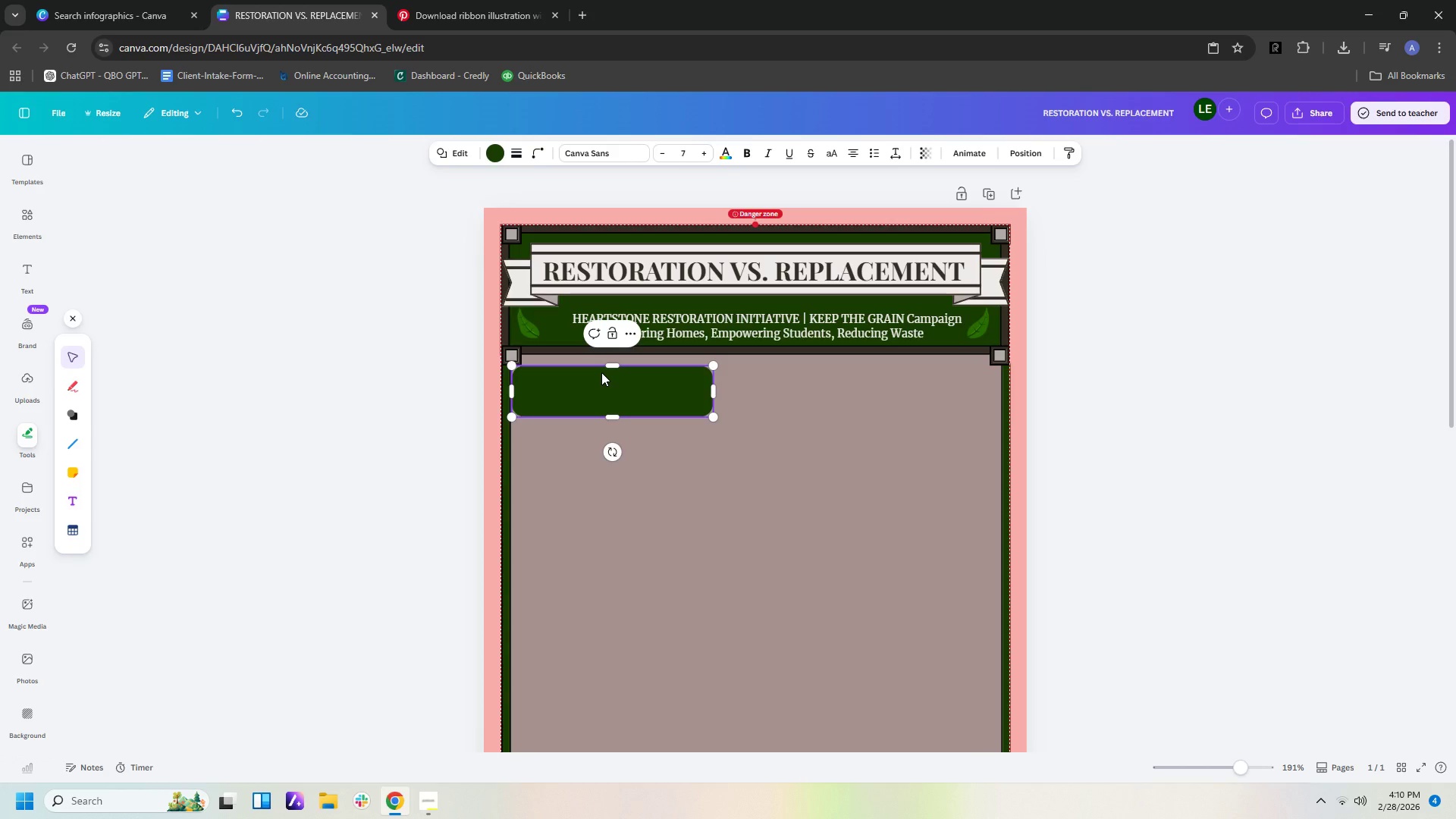 
double_click([601, 372])
 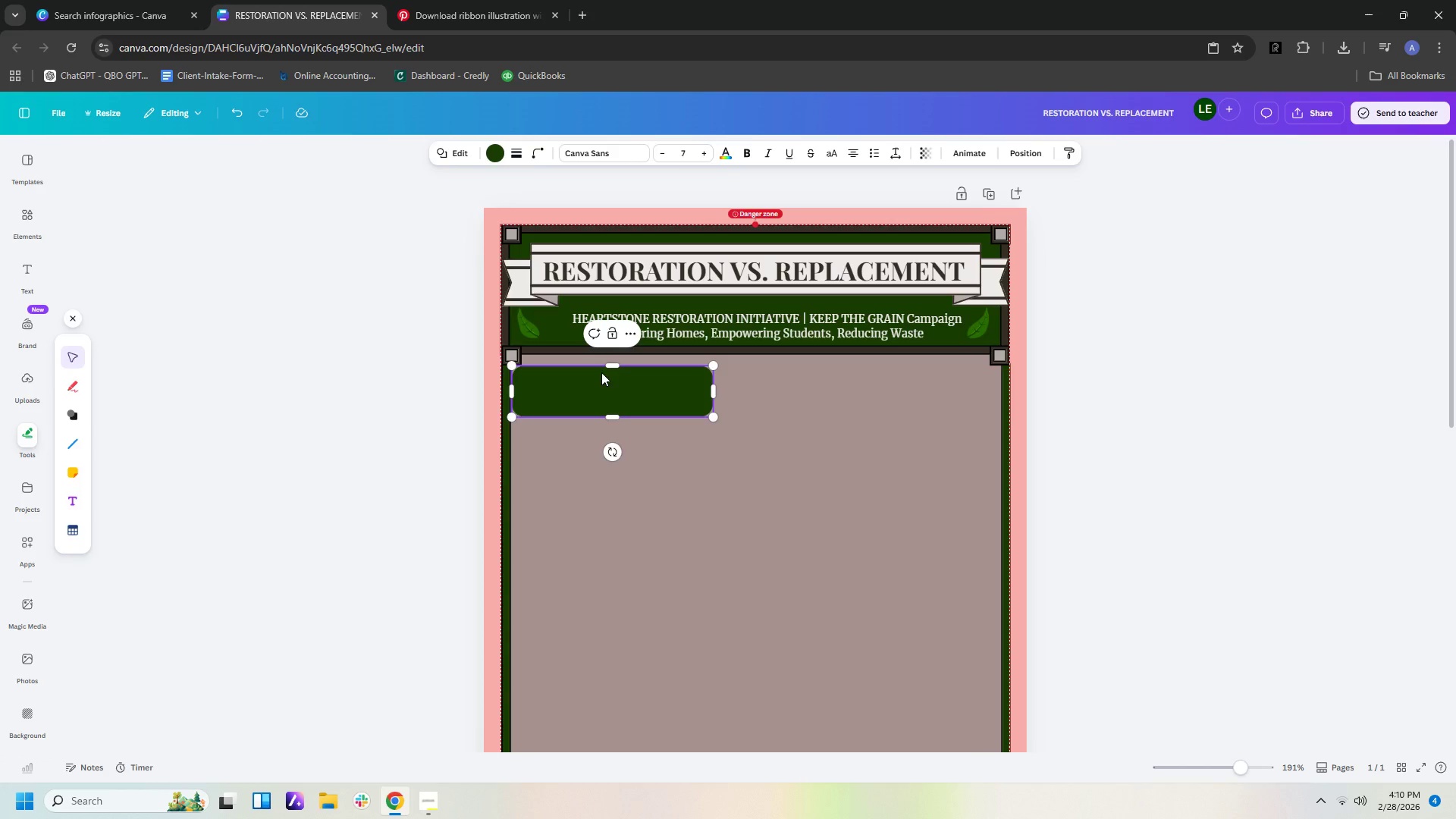 
triple_click([601, 372])
 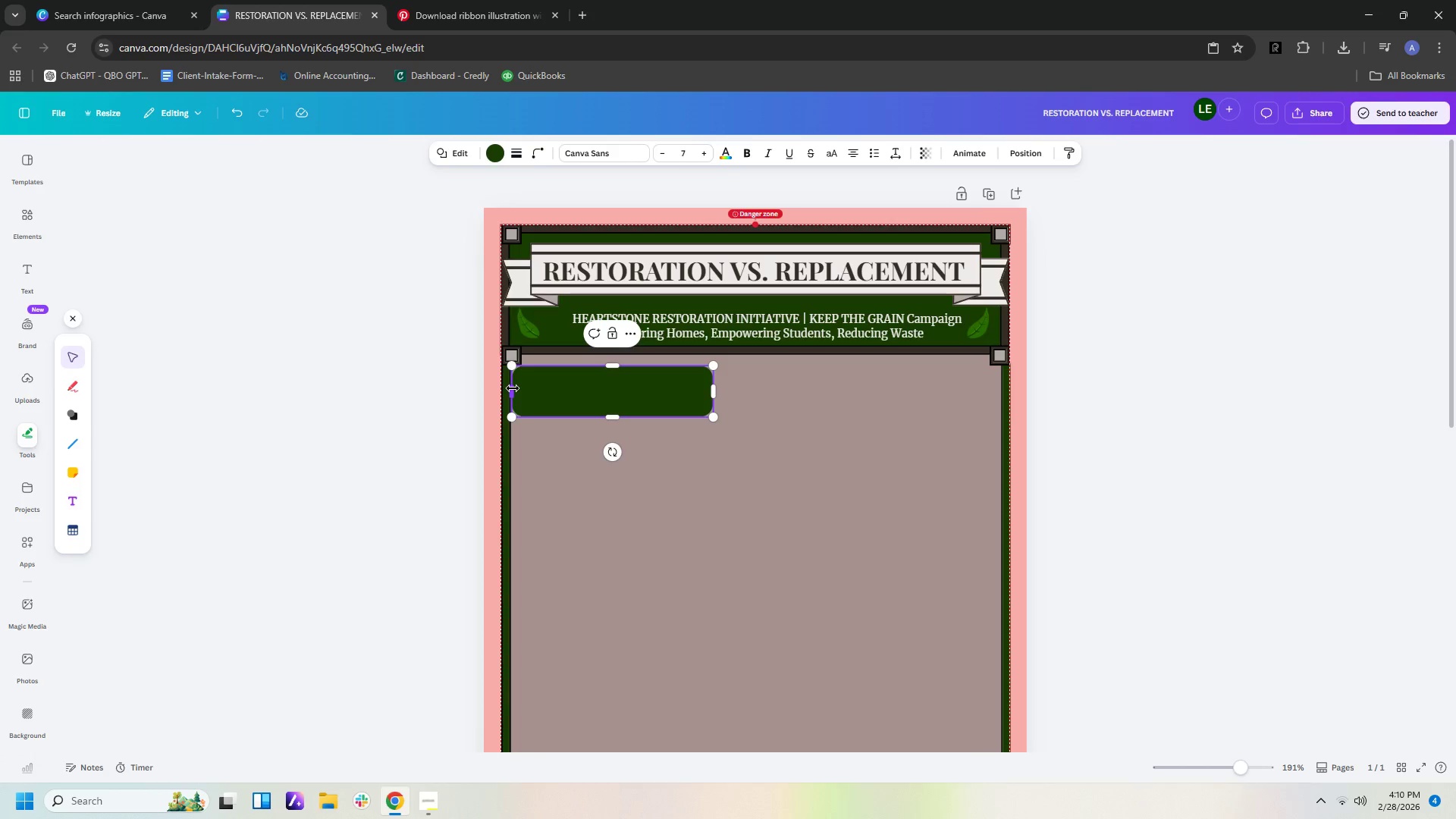 
left_click_drag(start_coordinate=[513, 389], to_coordinate=[511, 394])
 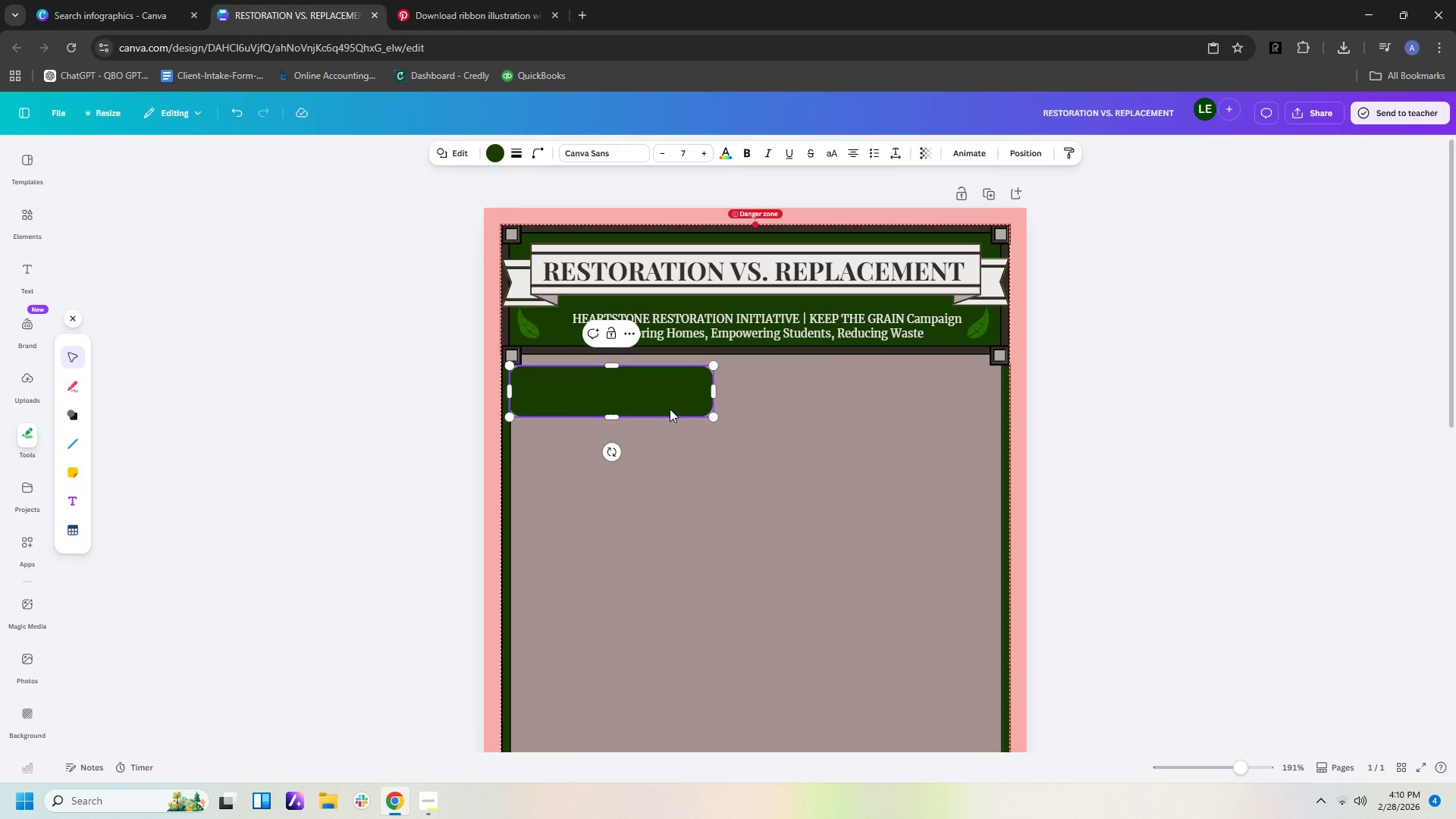 
double_click([670, 409])
 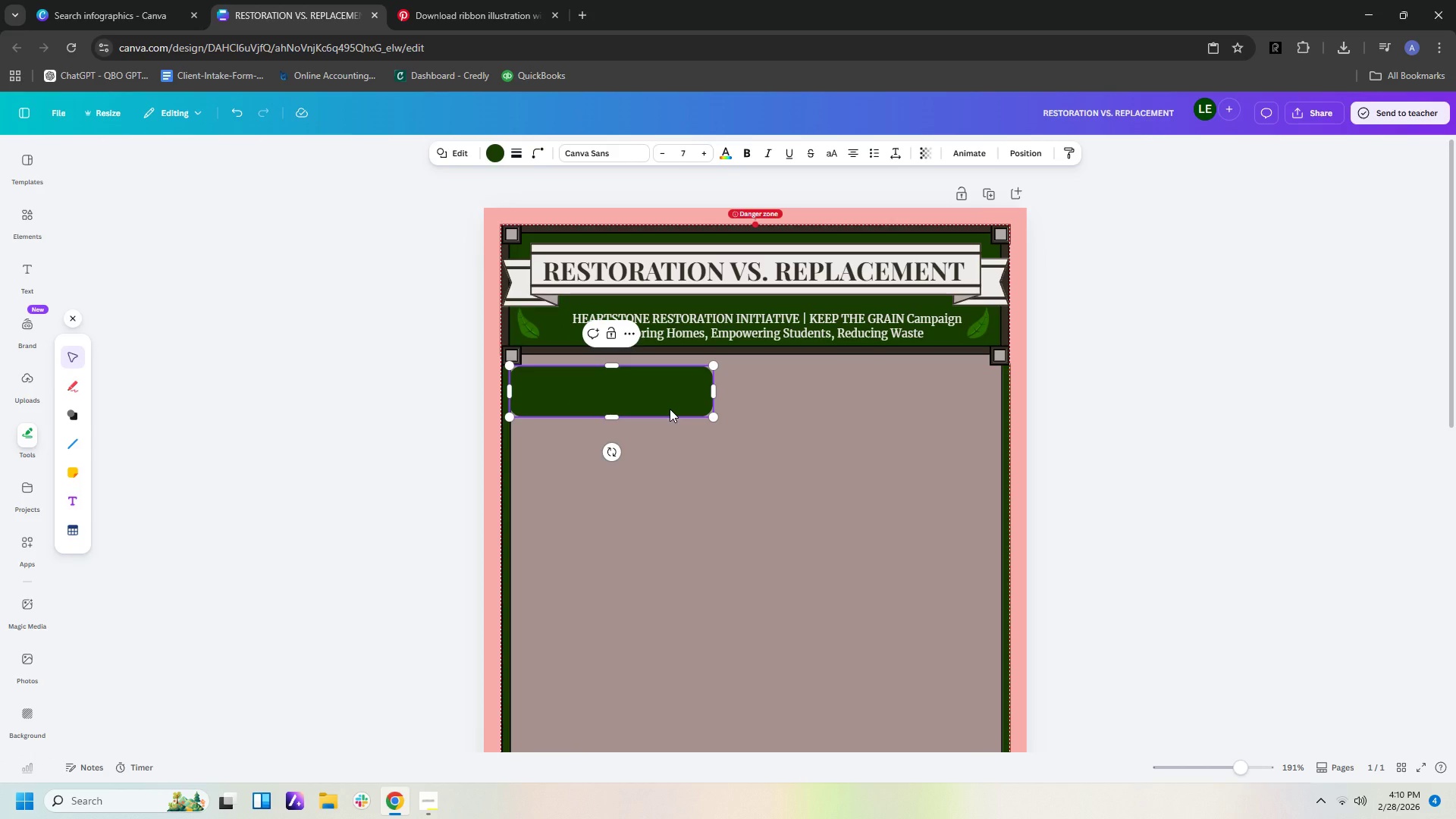 
triple_click([670, 409])
 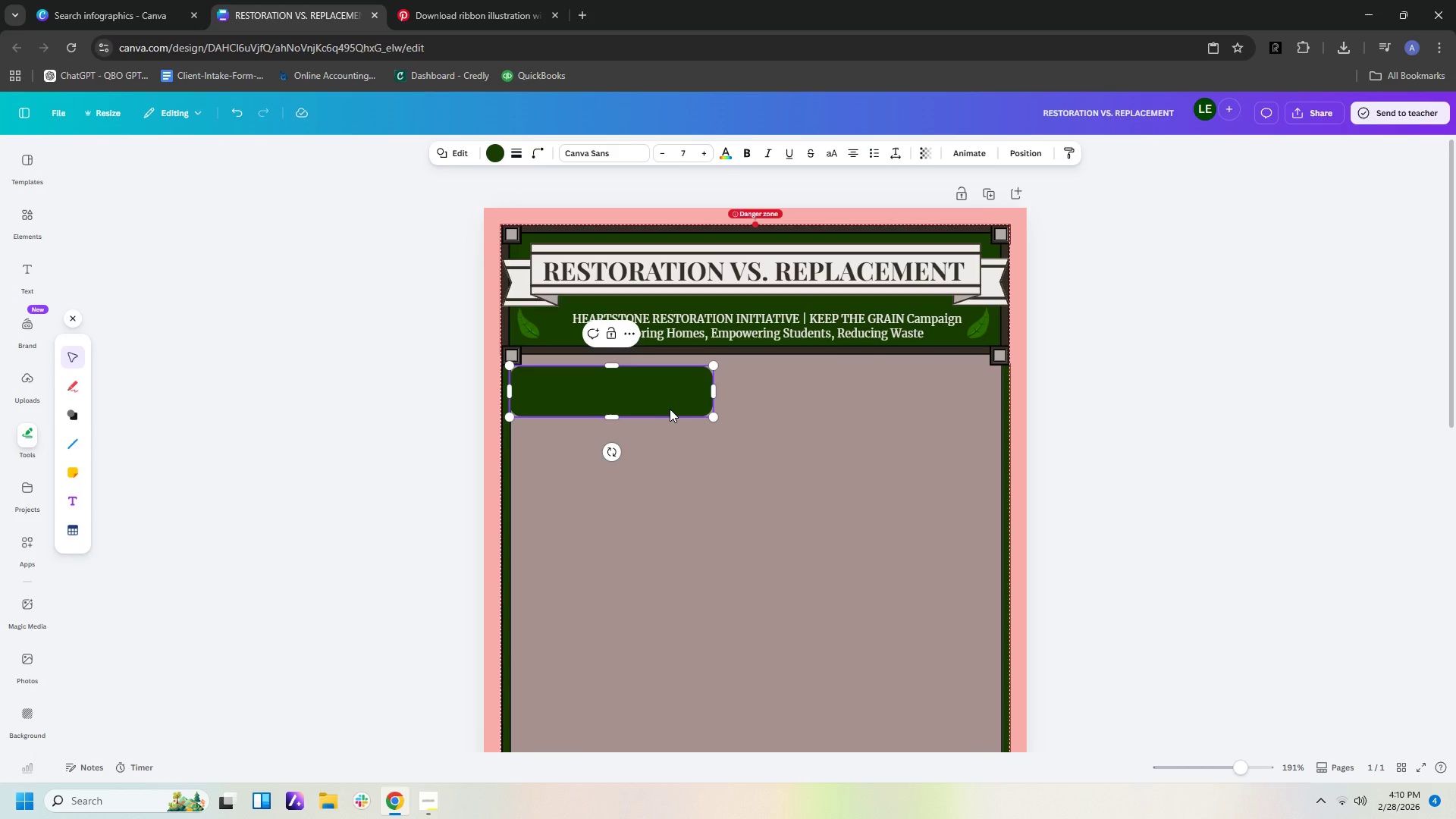 
triple_click([670, 409])
 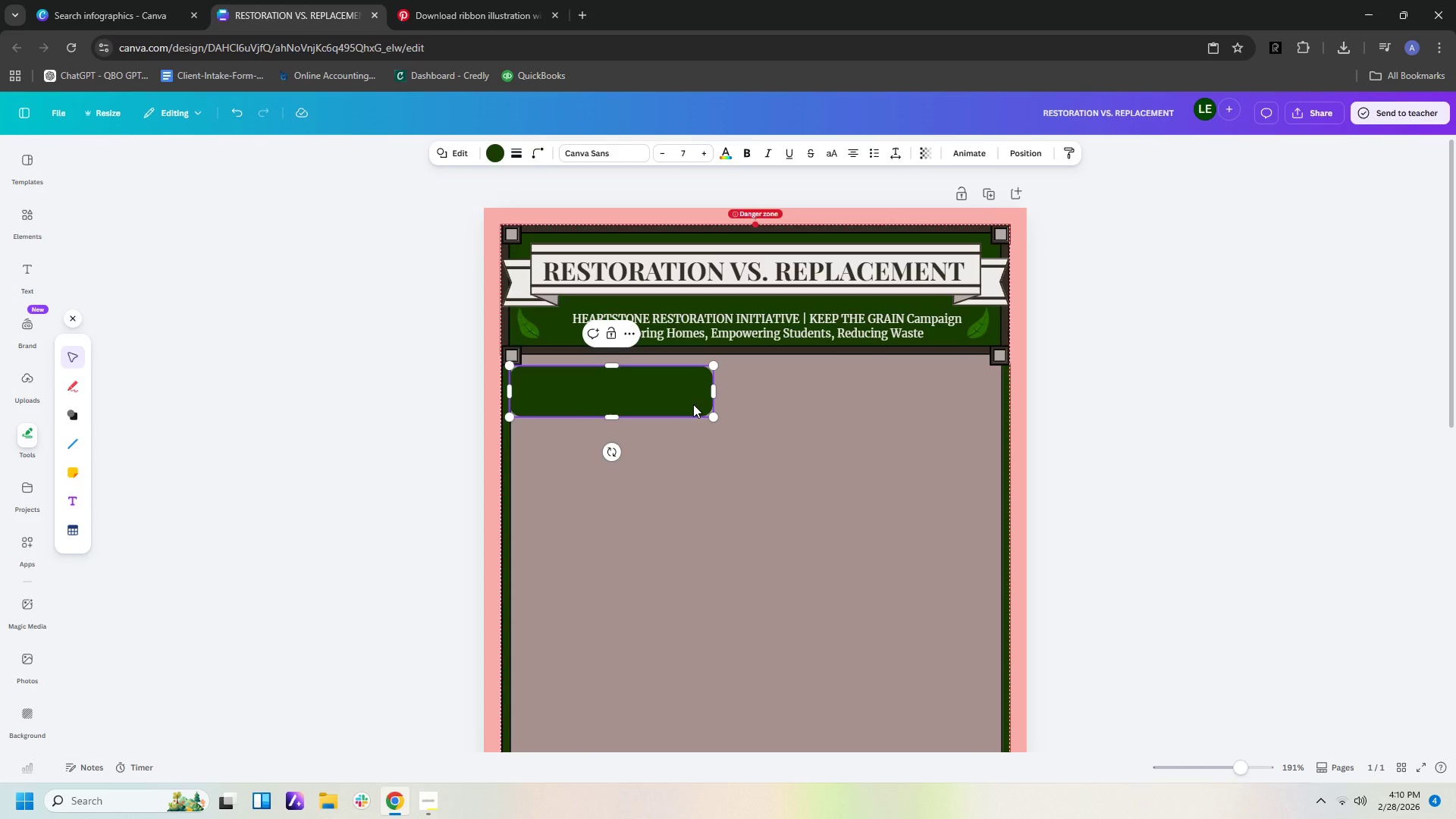 
triple_click([693, 404])
 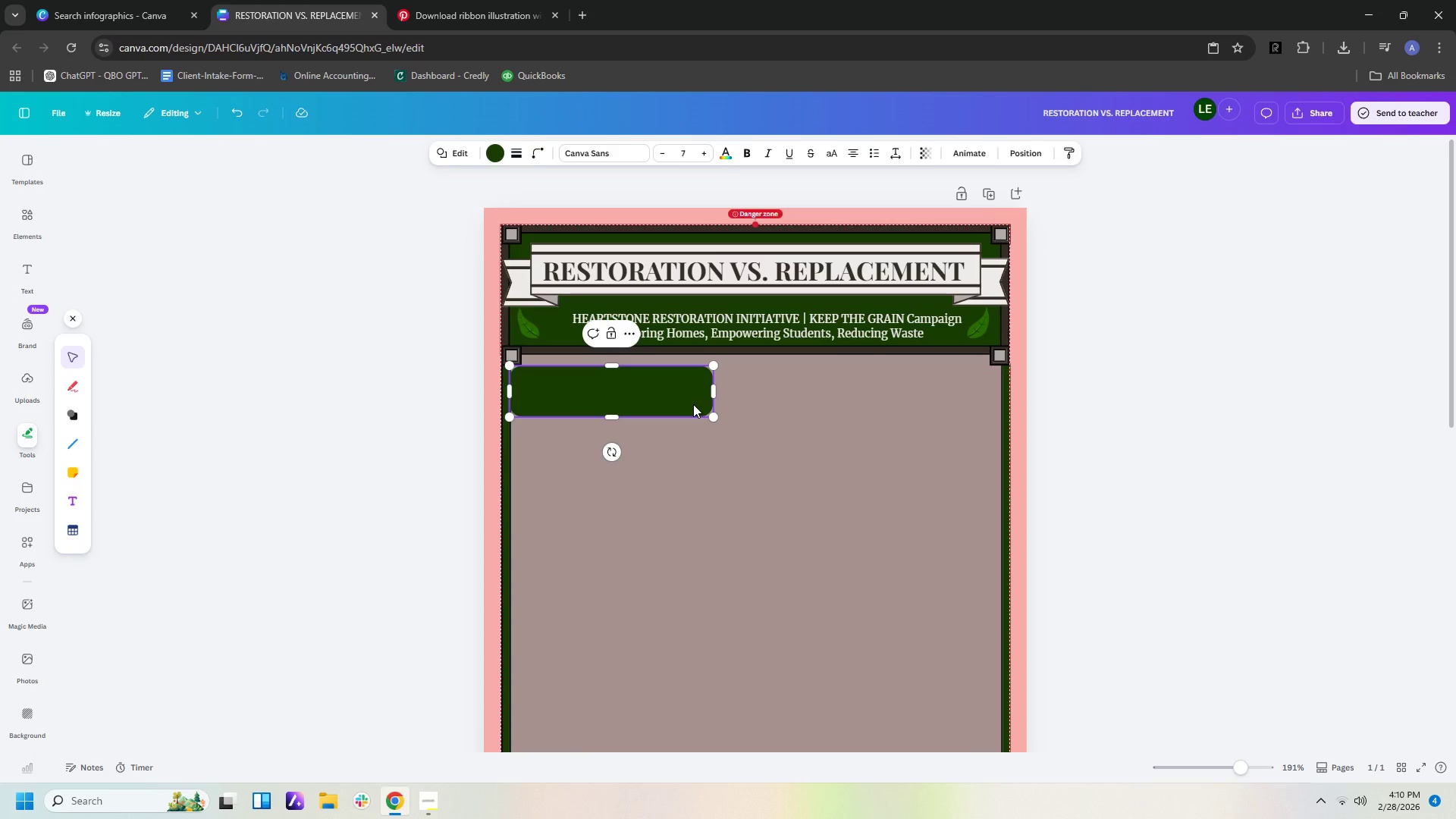 
triple_click([693, 404])
 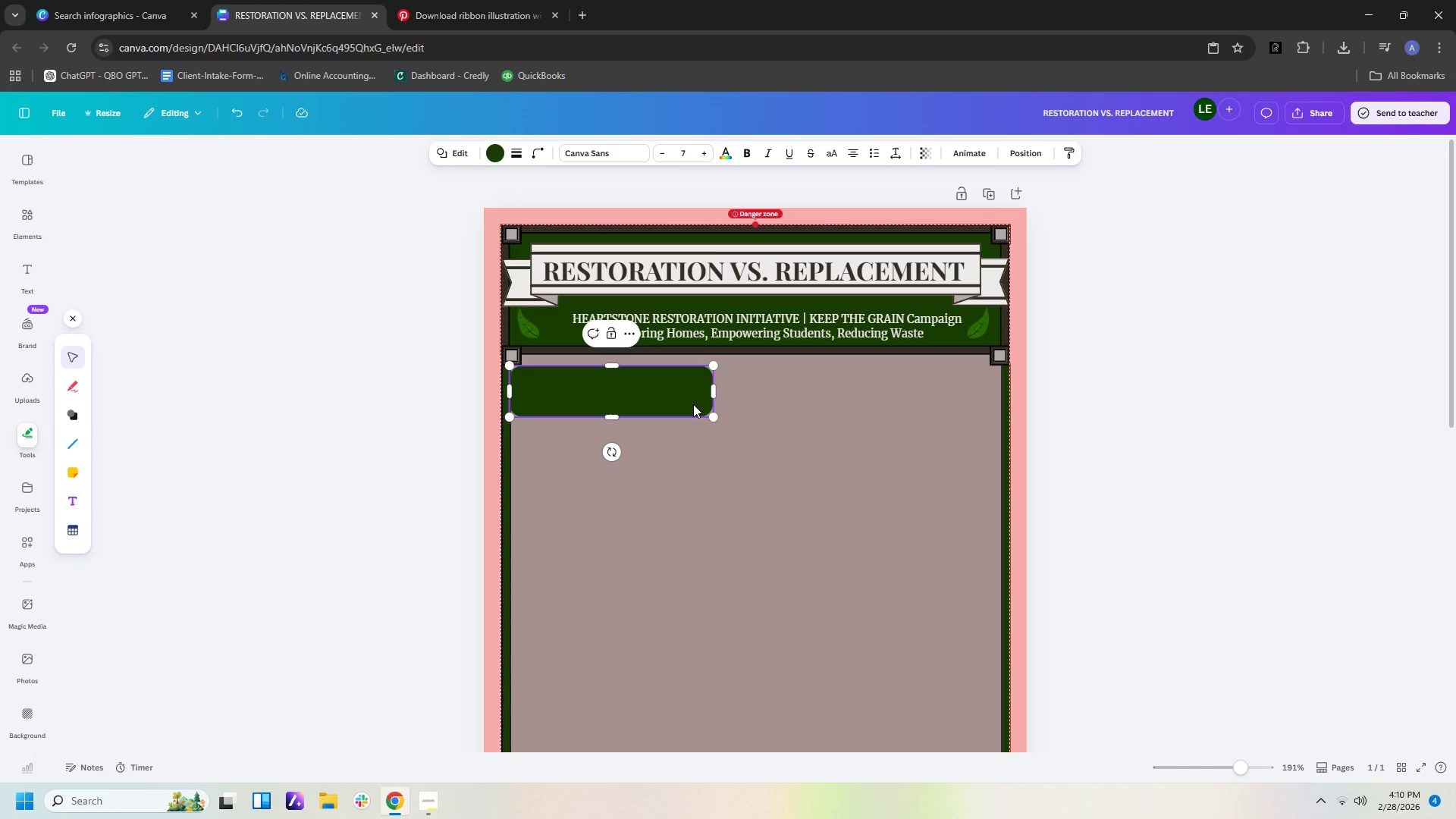 
triple_click([693, 404])
 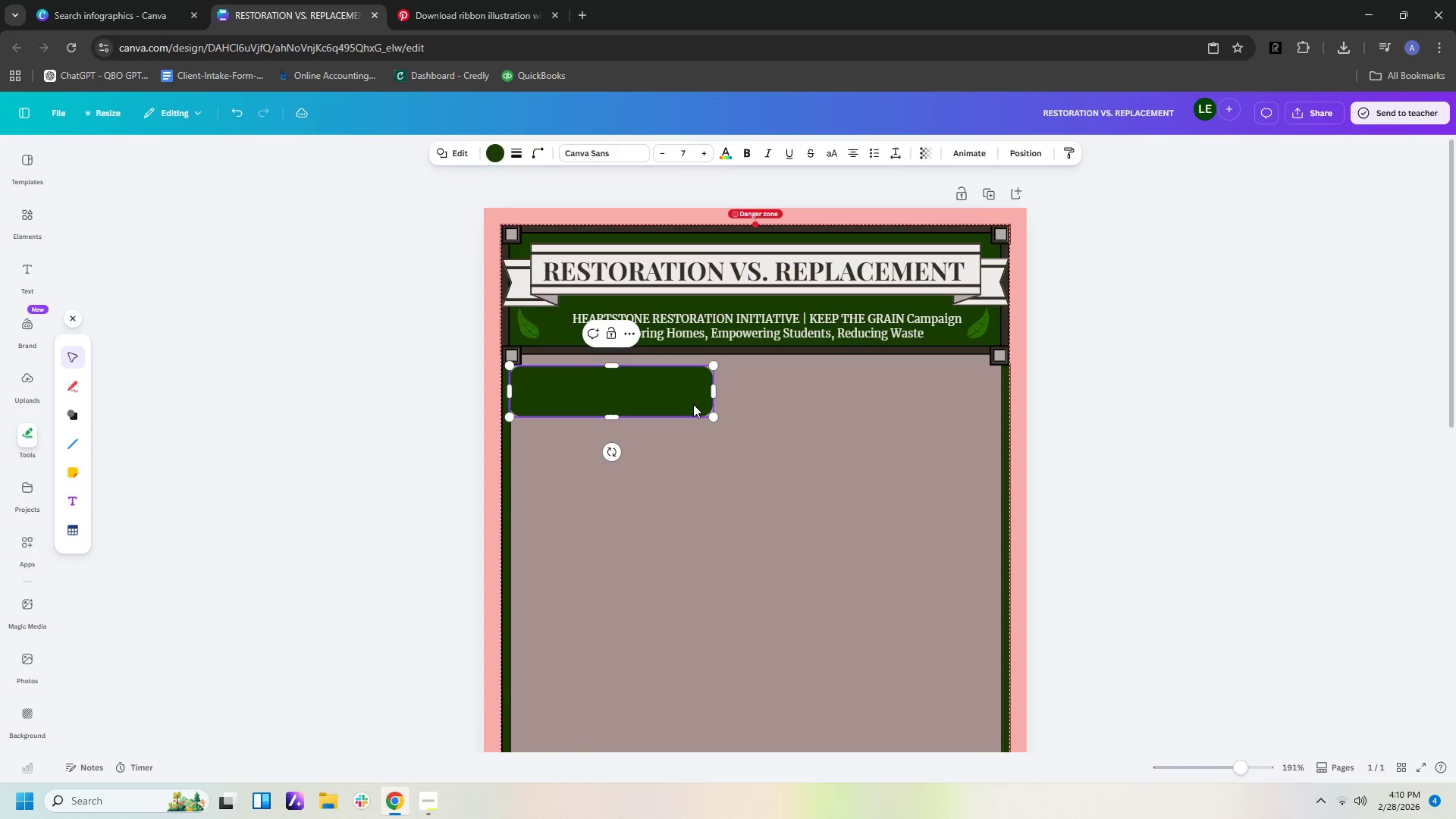 
triple_click([693, 404])
 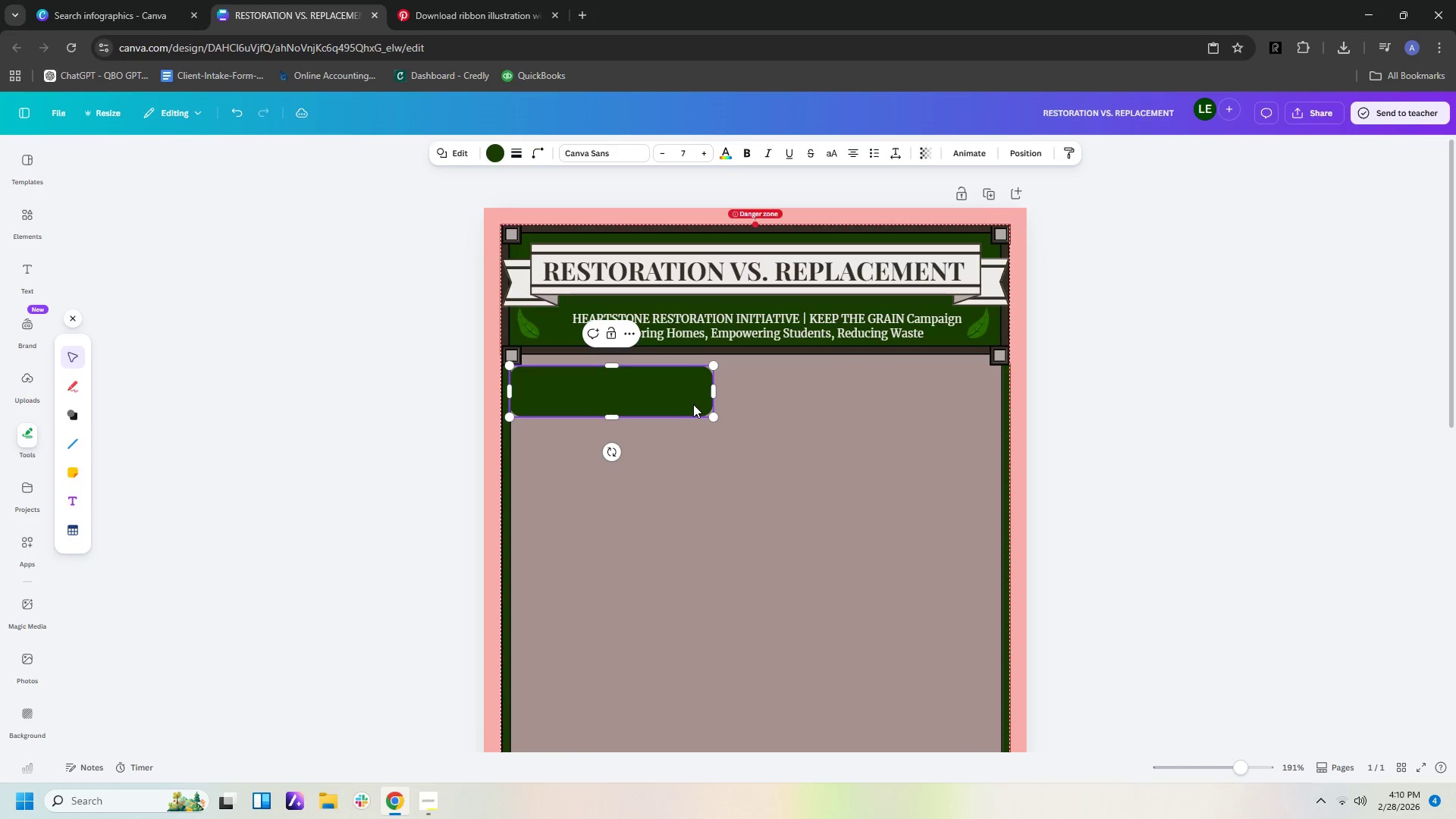 
triple_click([693, 404])
 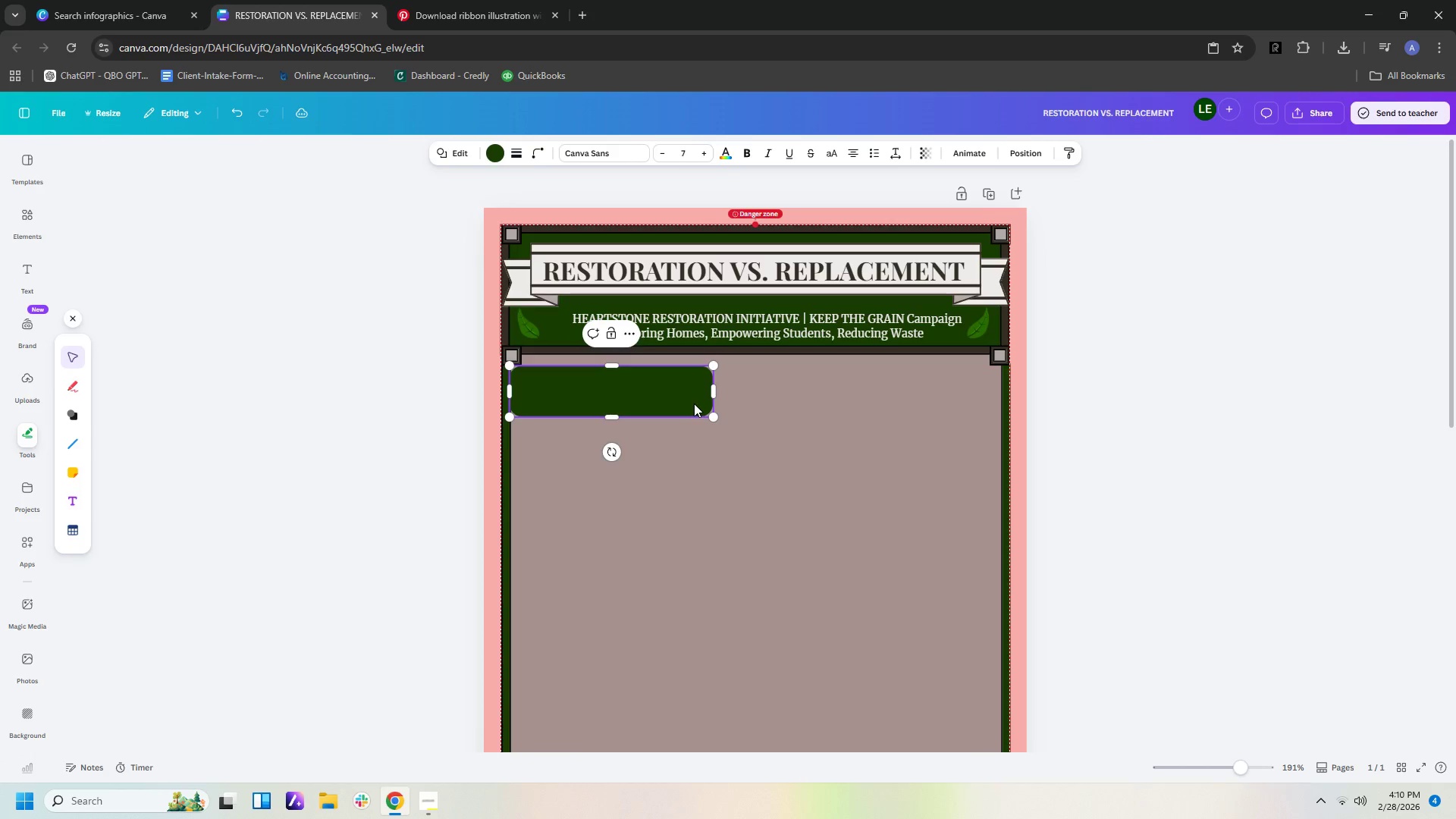 
triple_click([694, 403])
 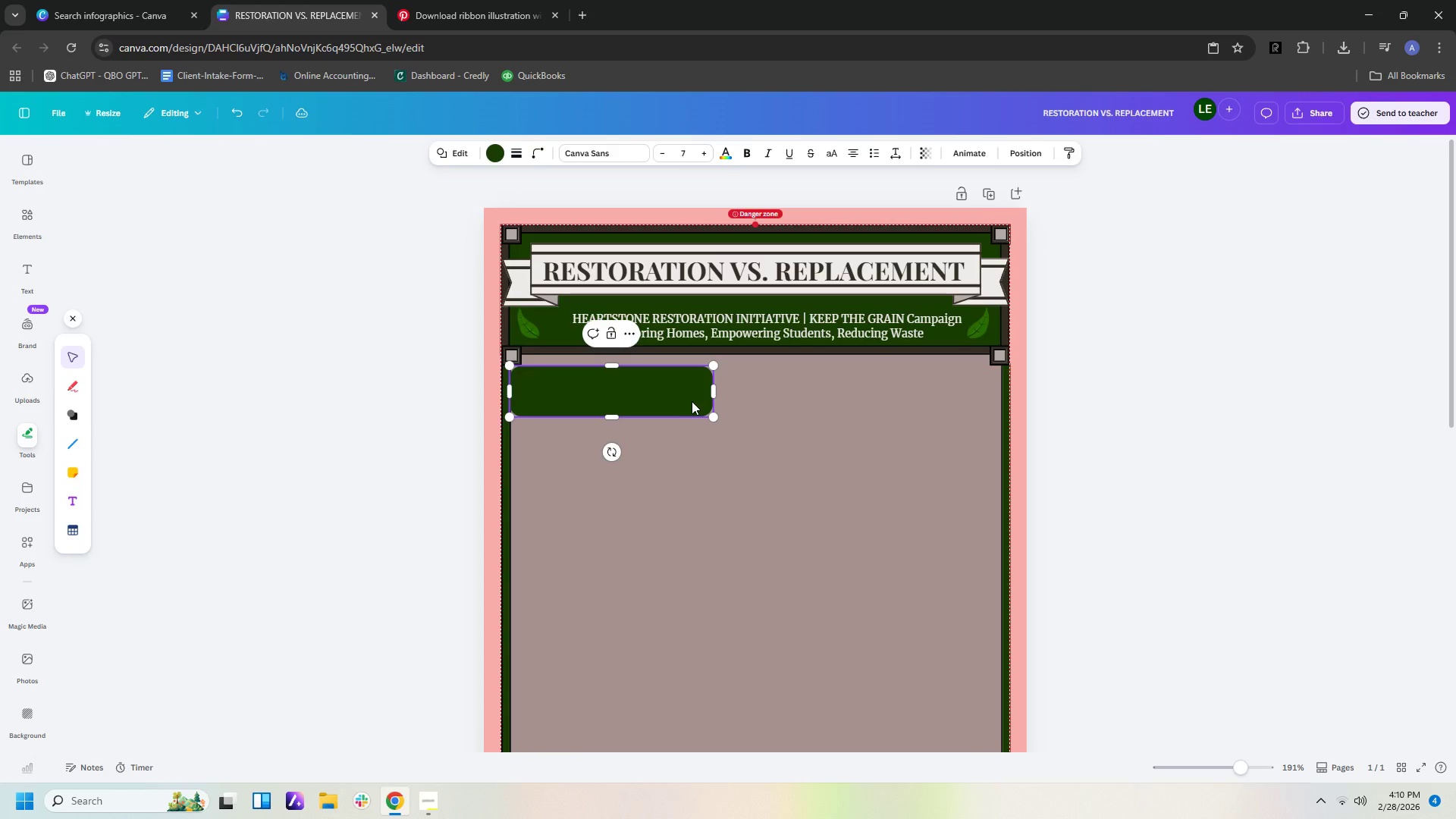 
left_click_drag(start_coordinate=[695, 402], to_coordinate=[690, 400])
 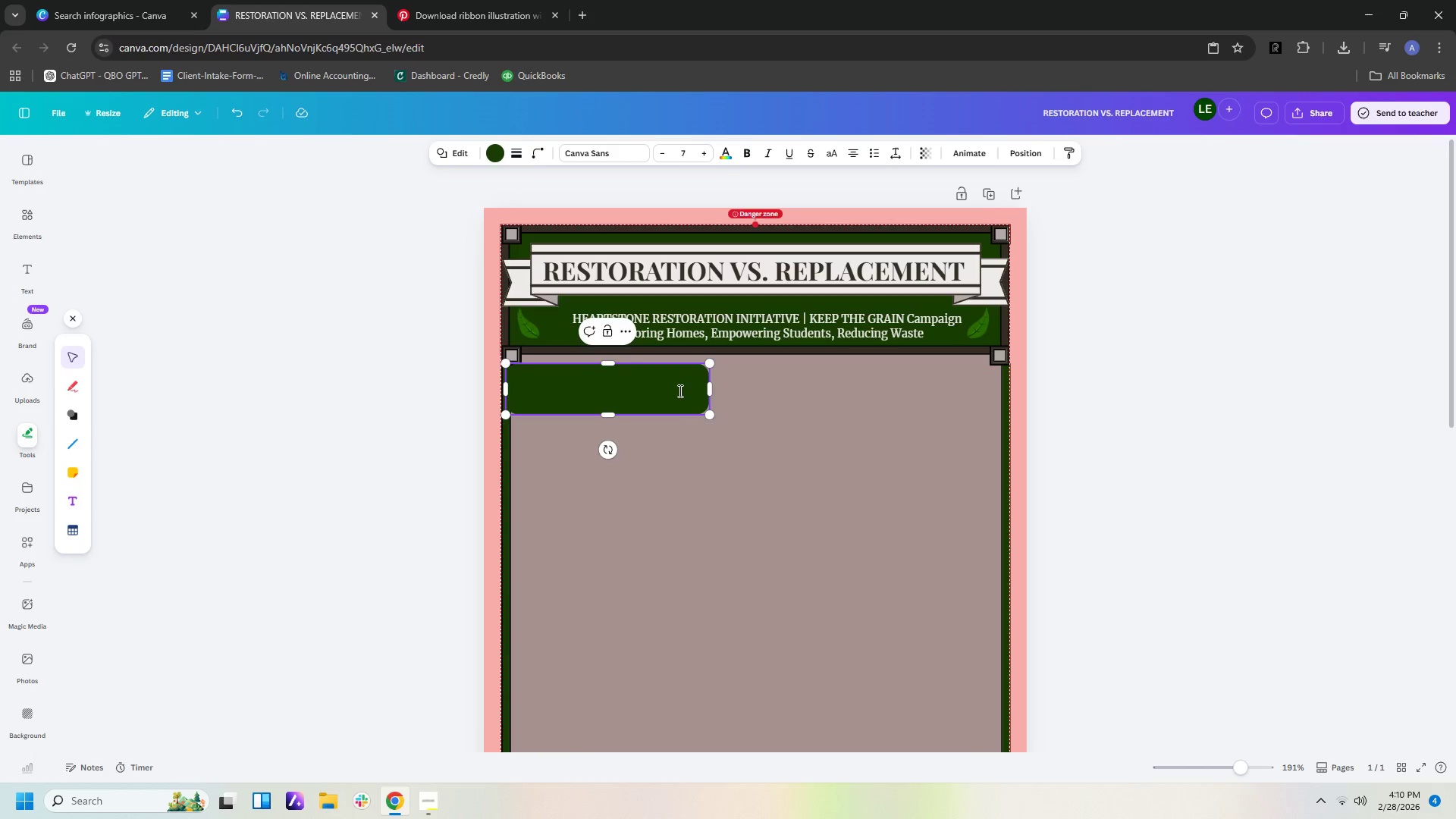 
double_click([693, 390])
 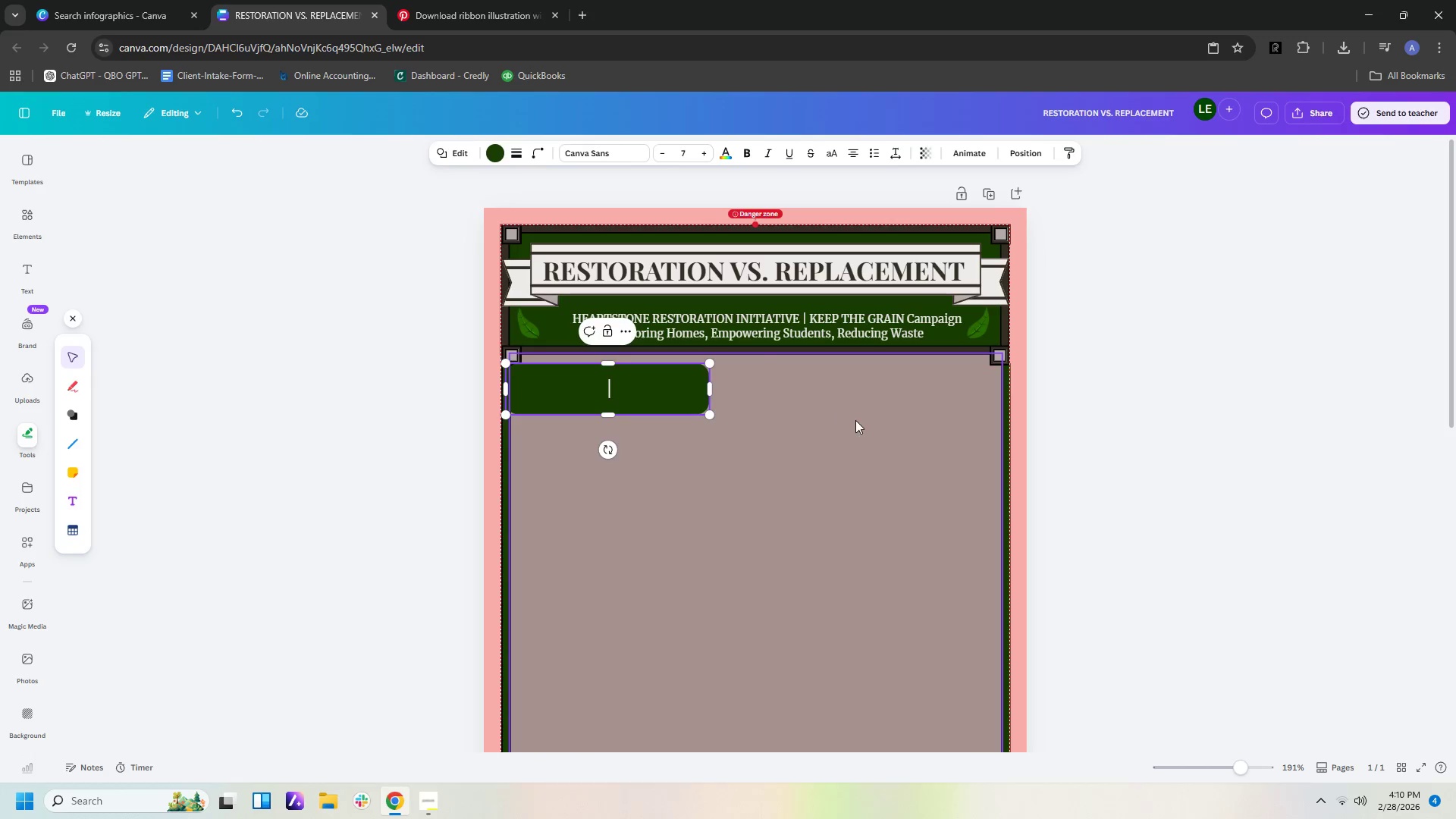 
triple_click([856, 423])
 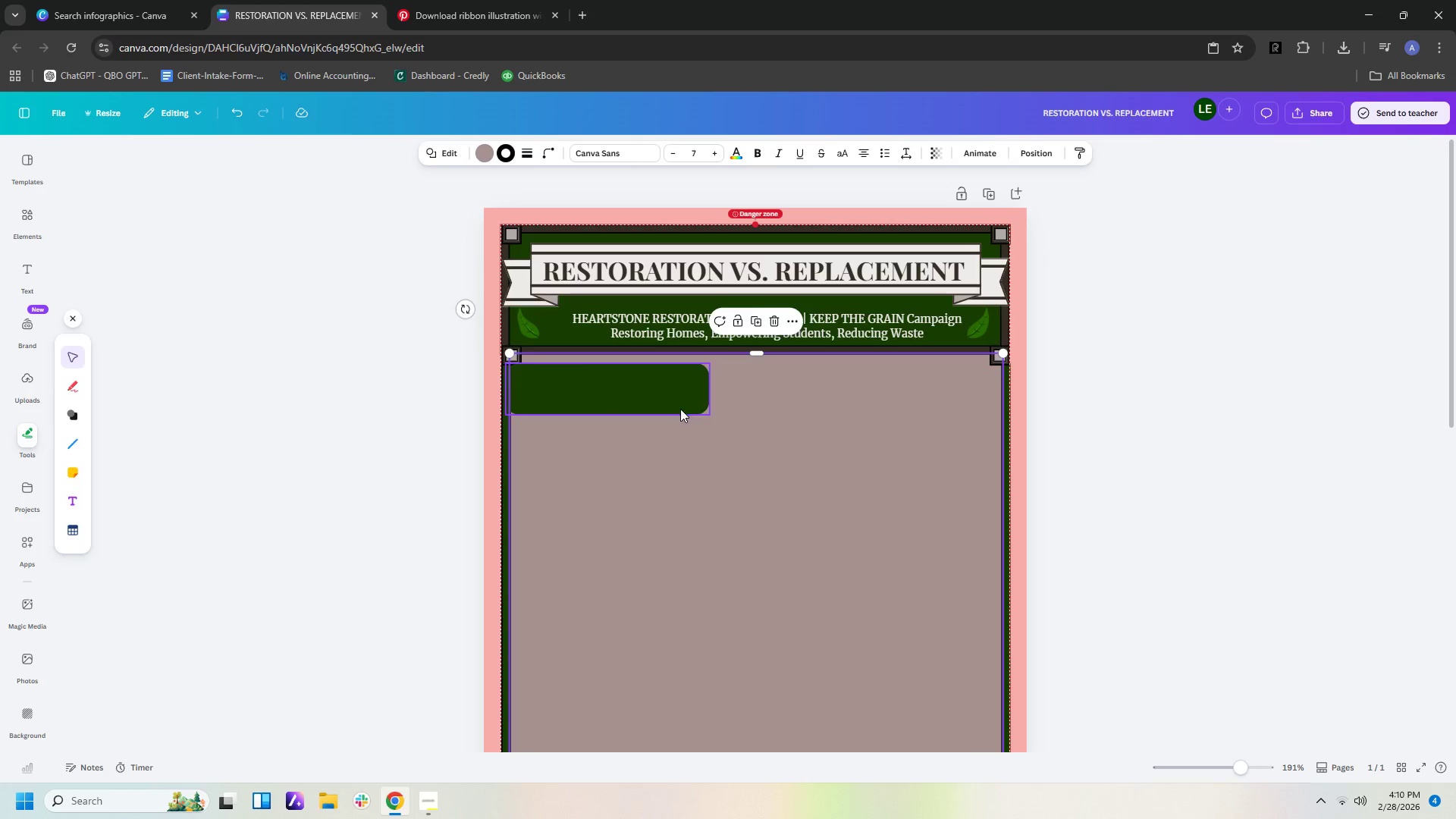 
double_click([680, 409])
 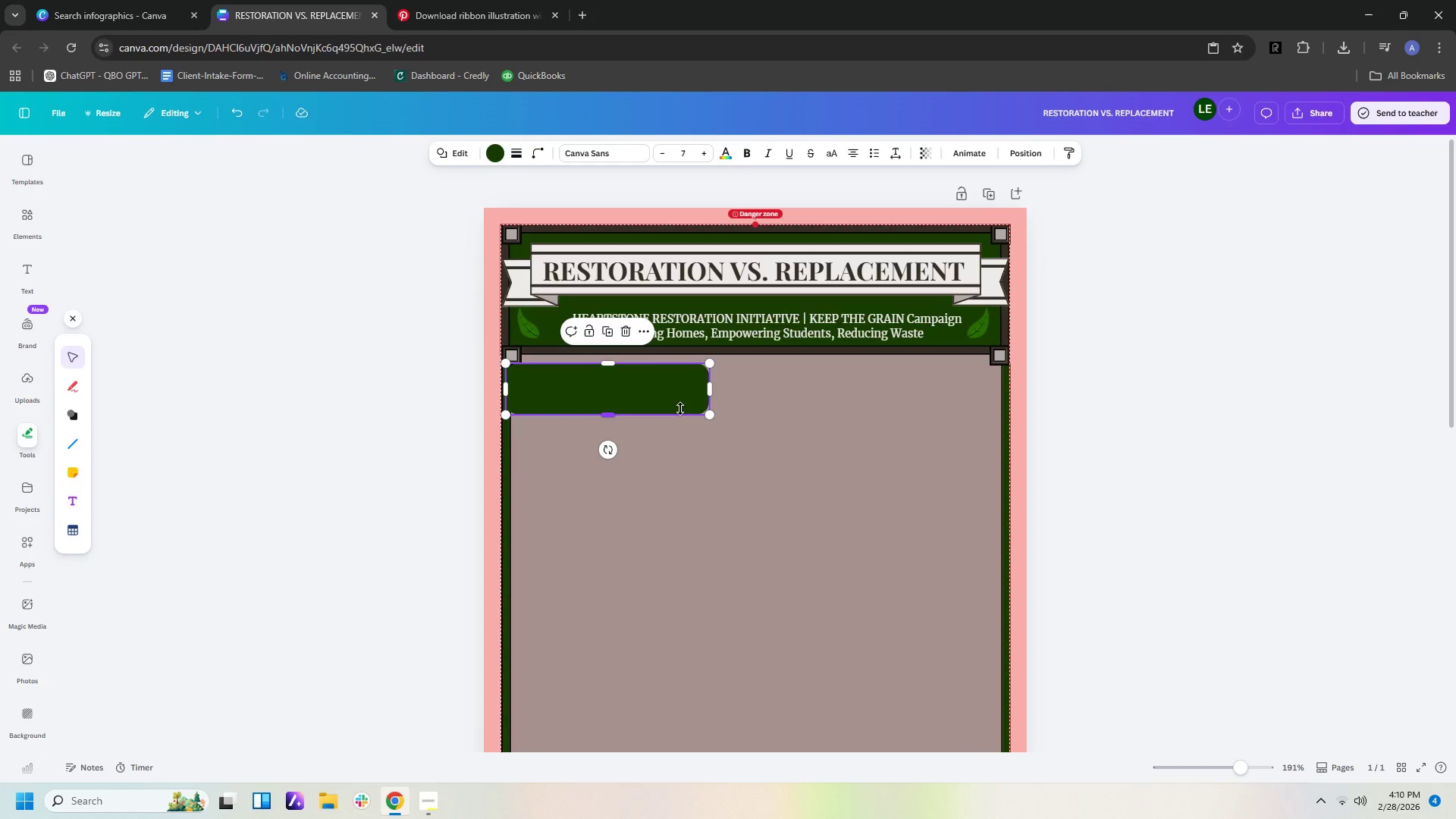 
triple_click([680, 409])
 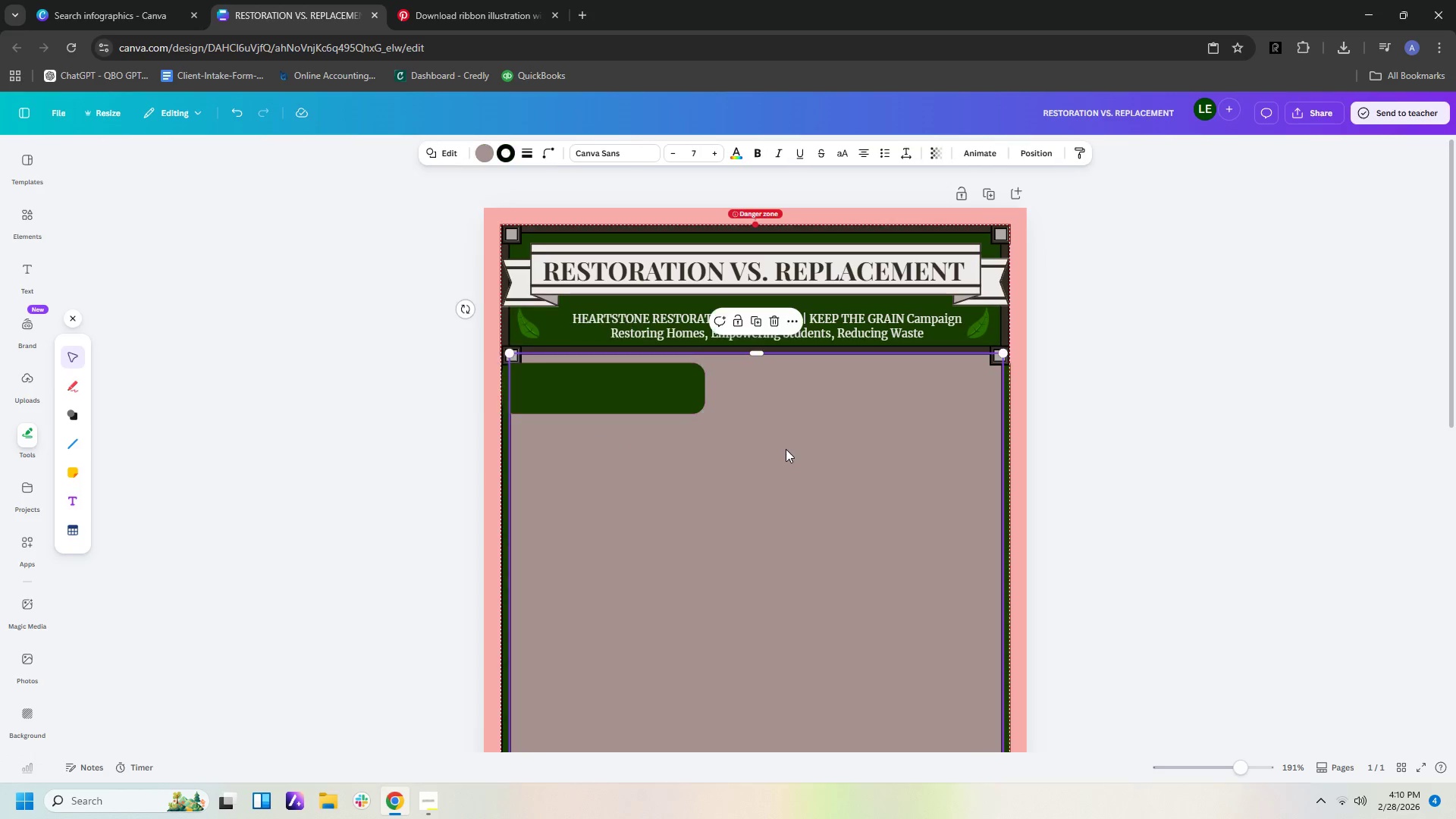 
double_click([675, 410])
 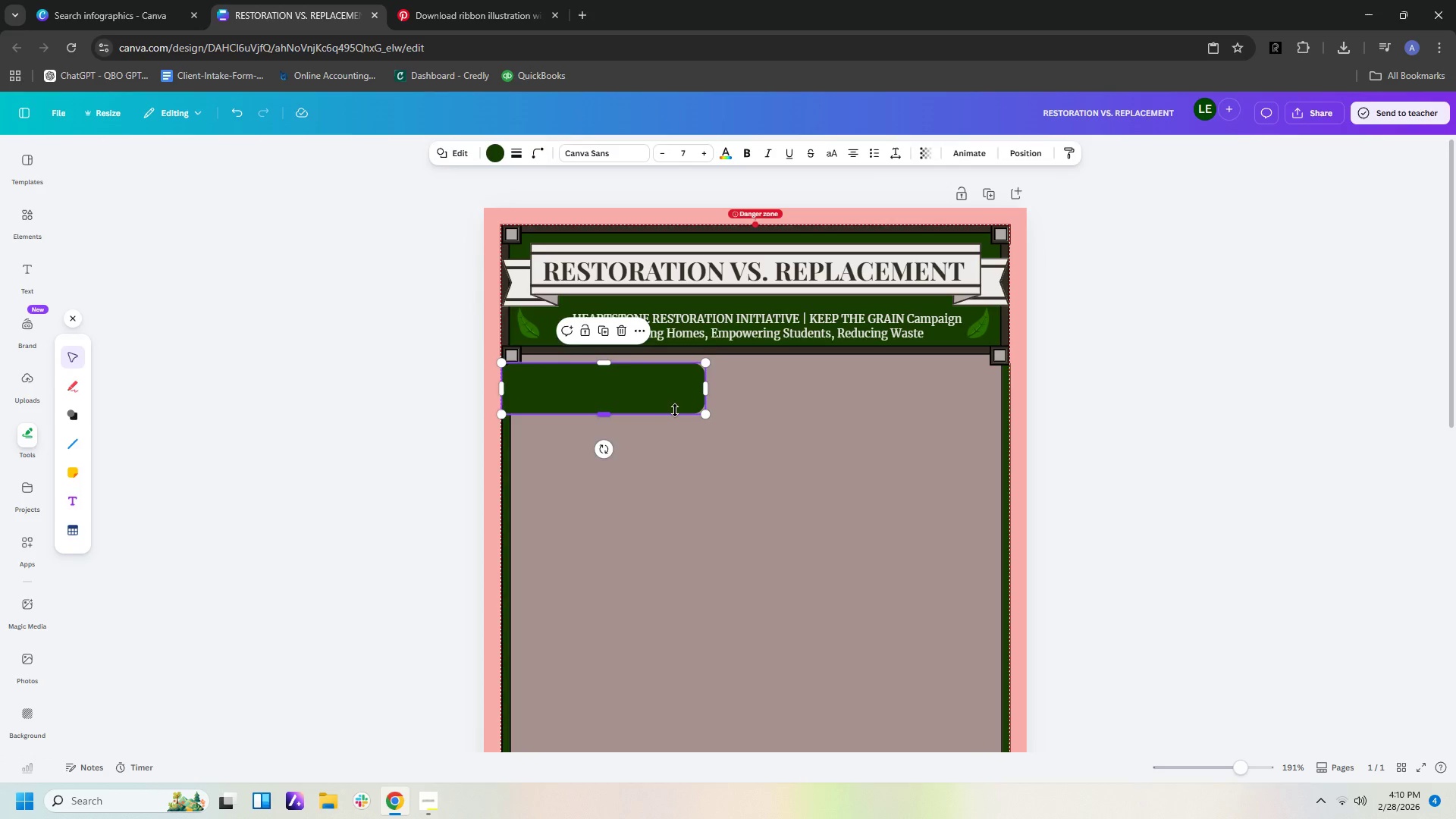 
key(Delete)
 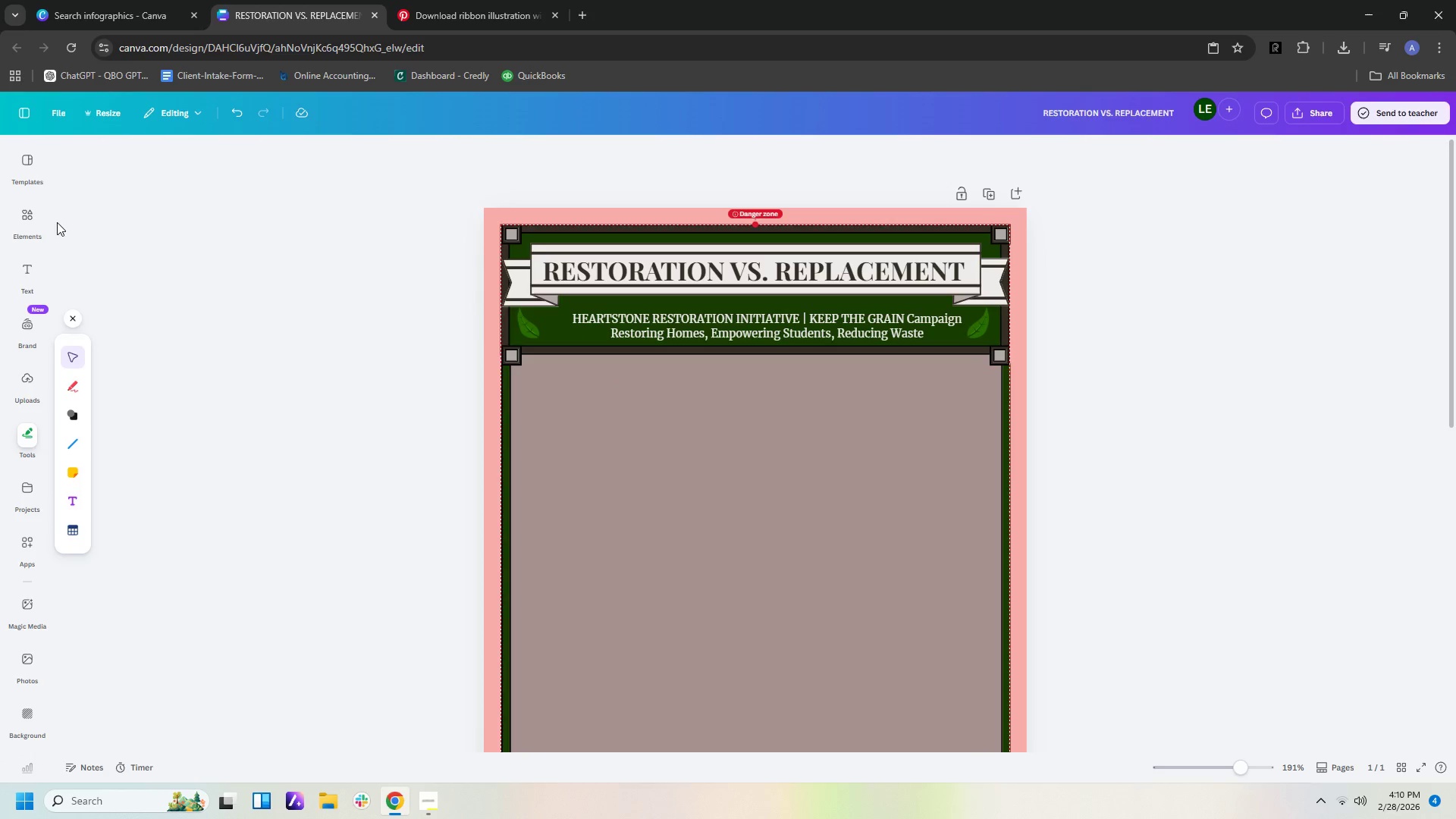 
left_click([27, 216])
 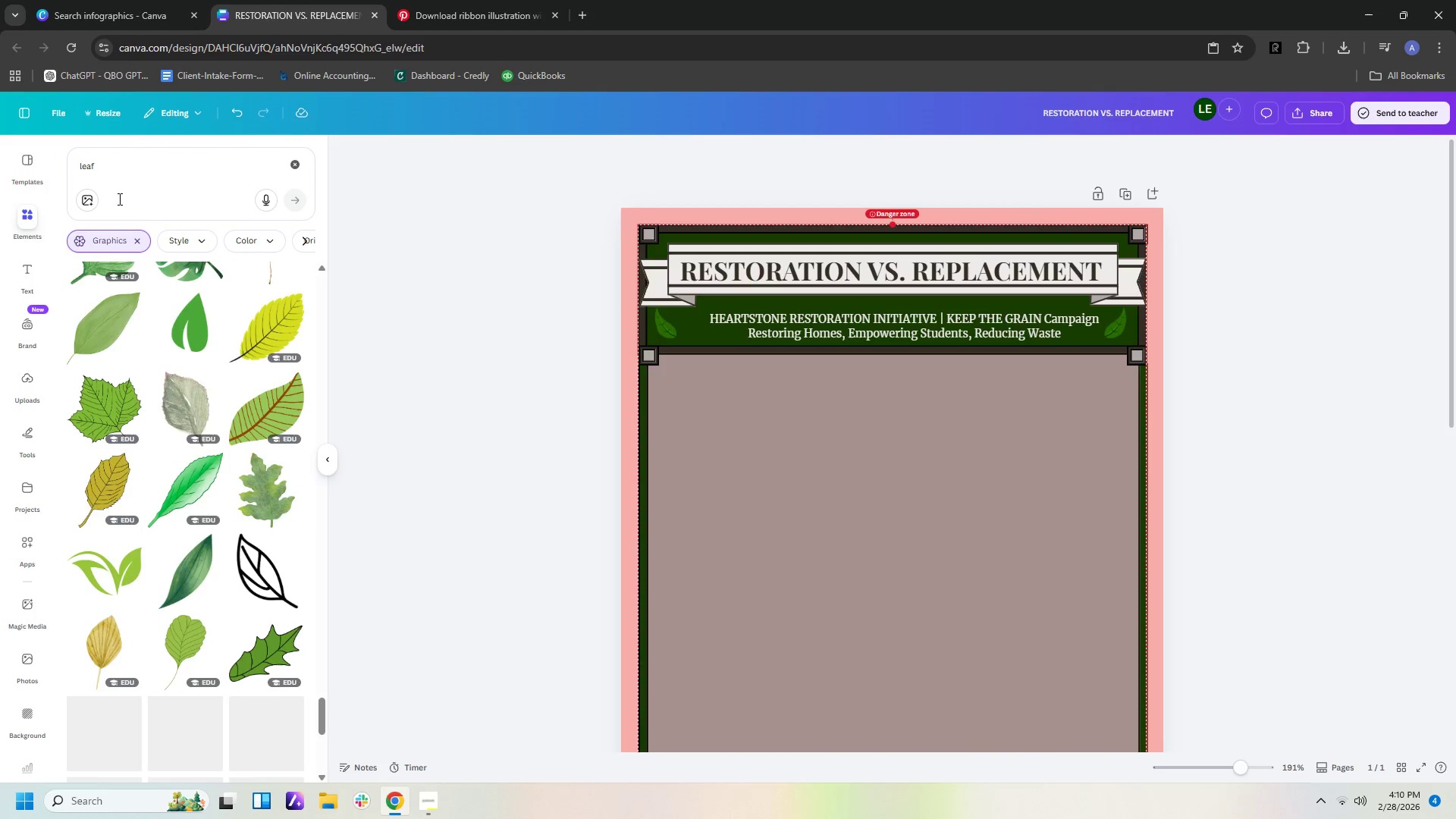 
left_click([127, 168])
 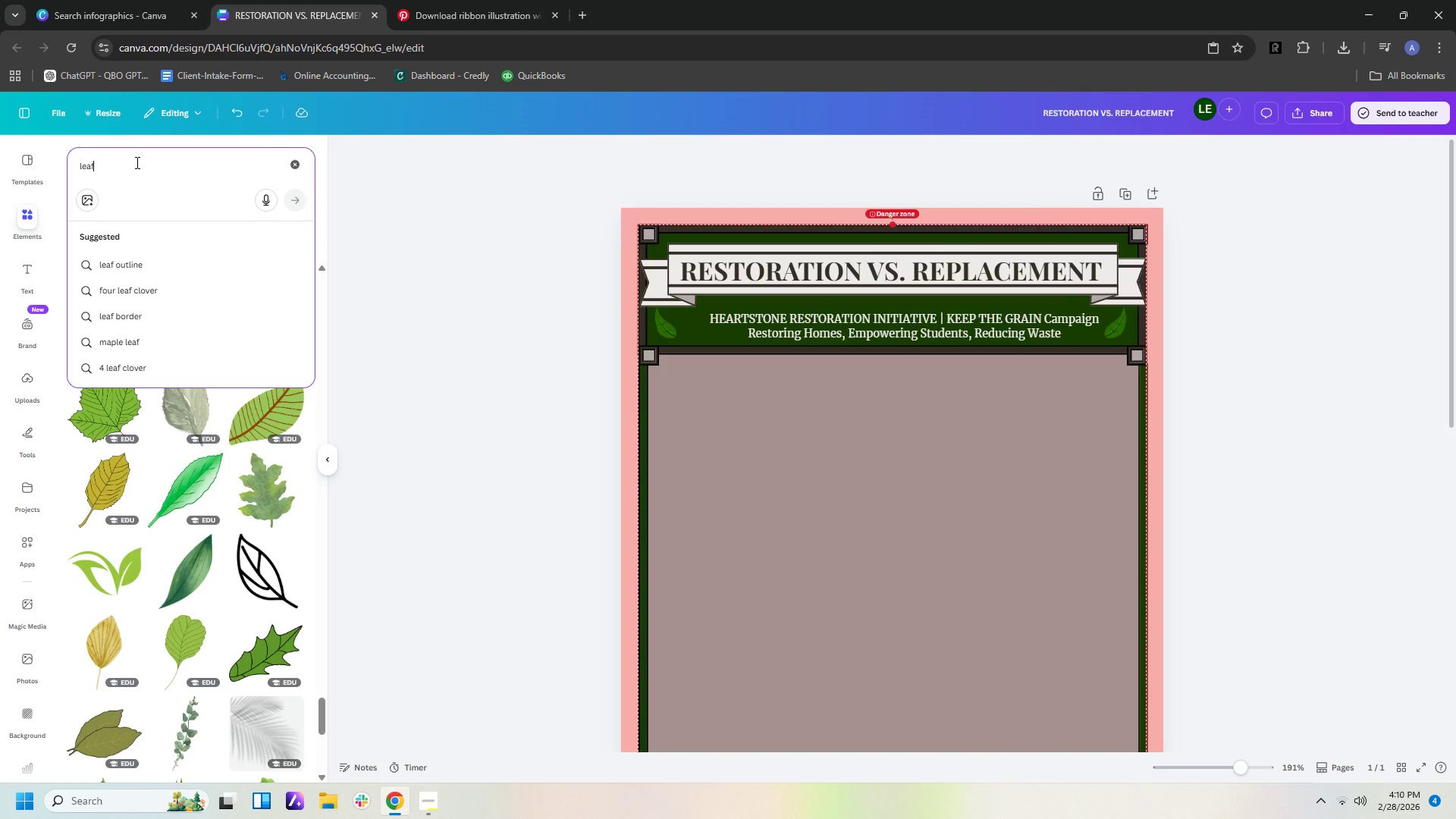 
left_click_drag(start_coordinate=[136, 162], to_coordinate=[0, 142])
 